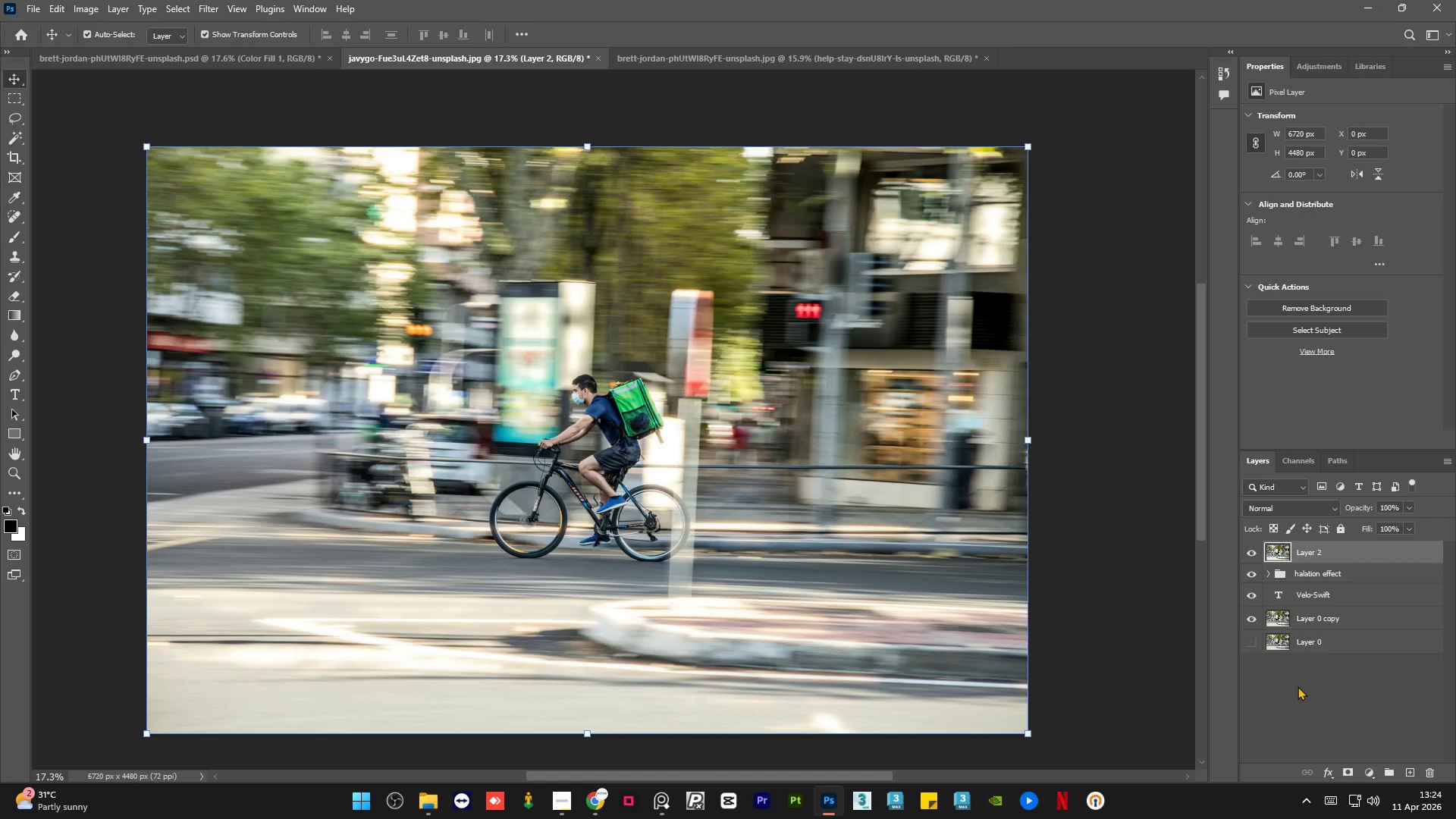 
right_click([1327, 547])
 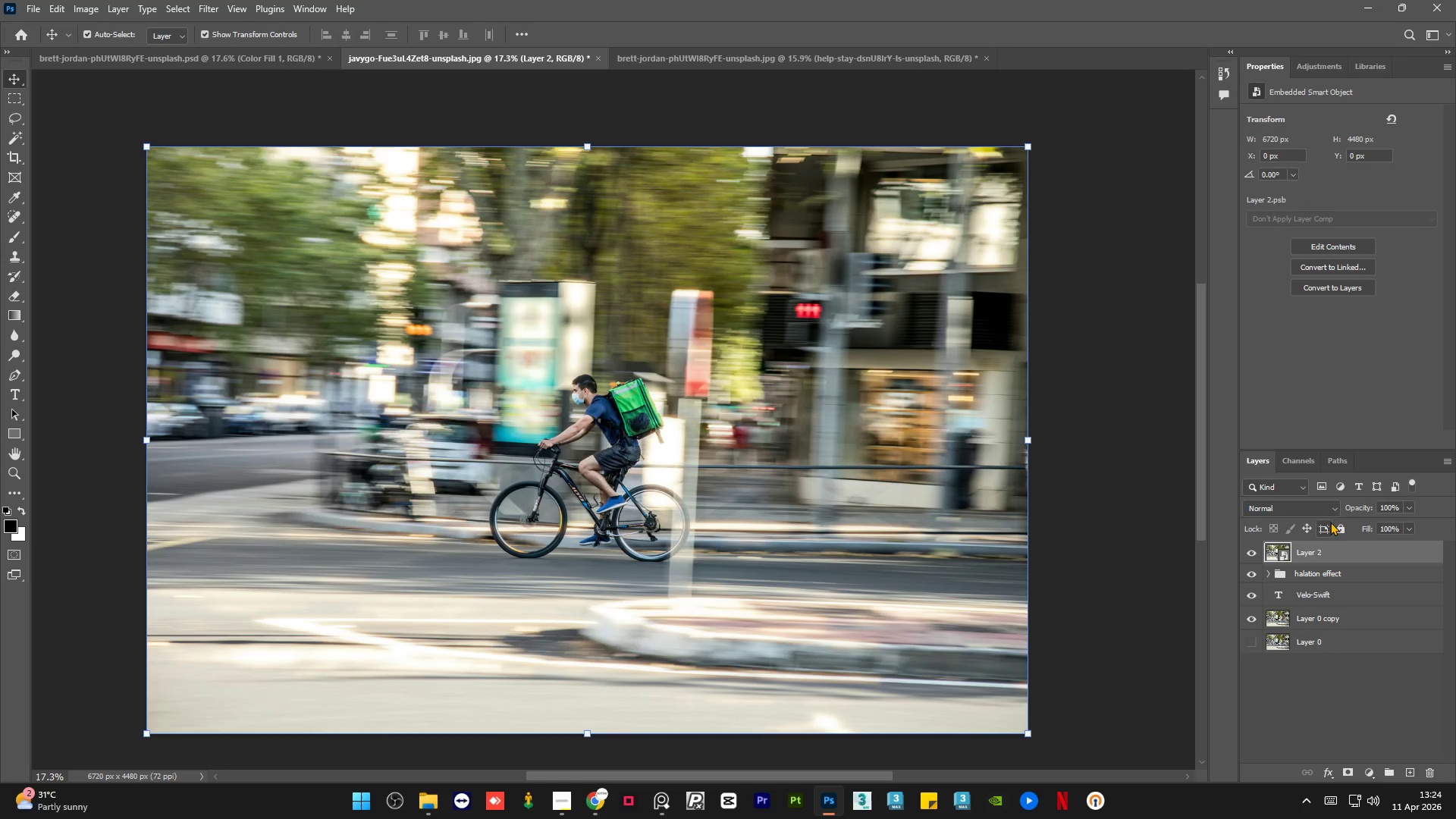 
double_click([1315, 548])
 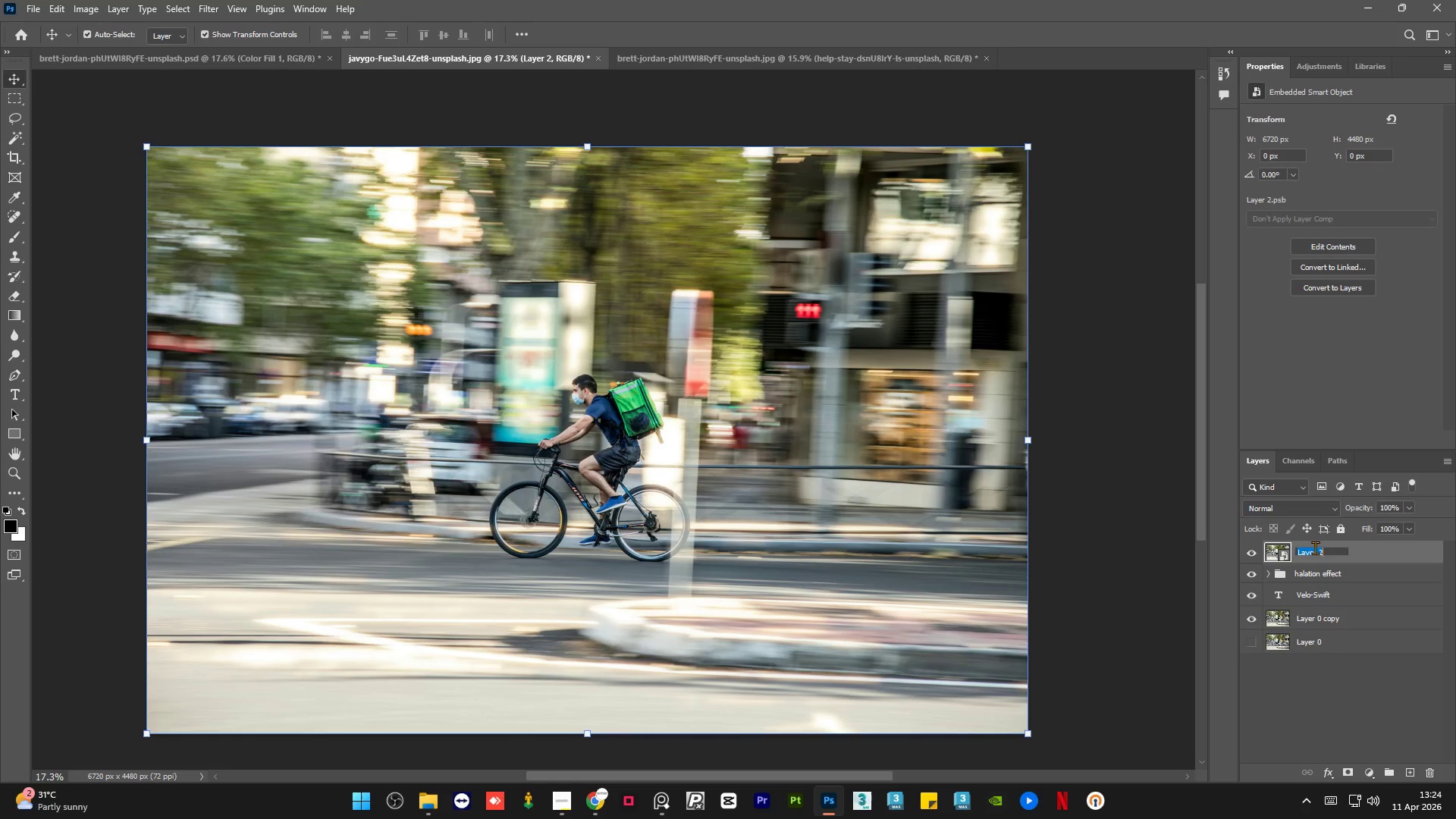 
type(color grade cyber noir)
 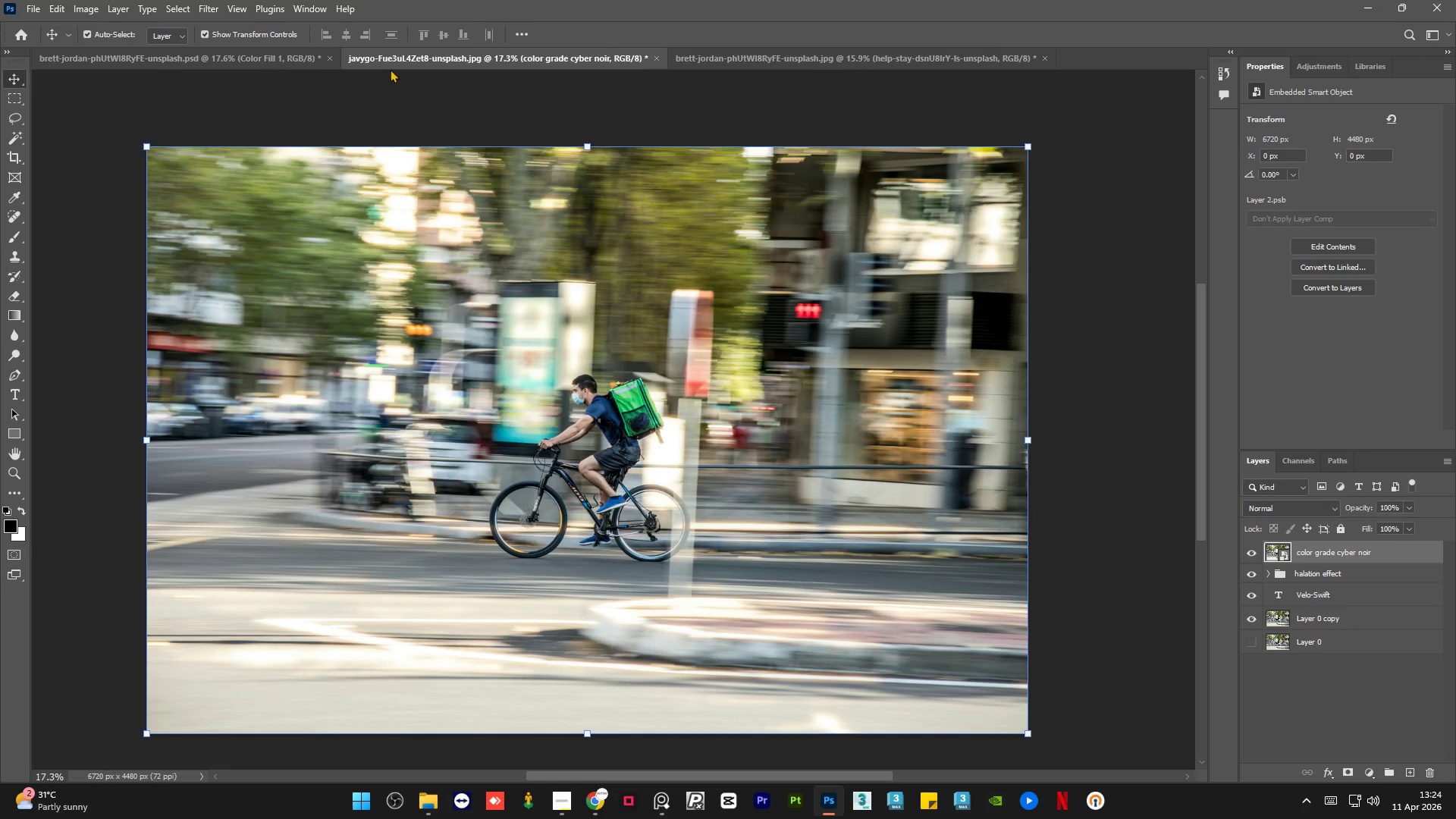 
left_click([257, 62])
 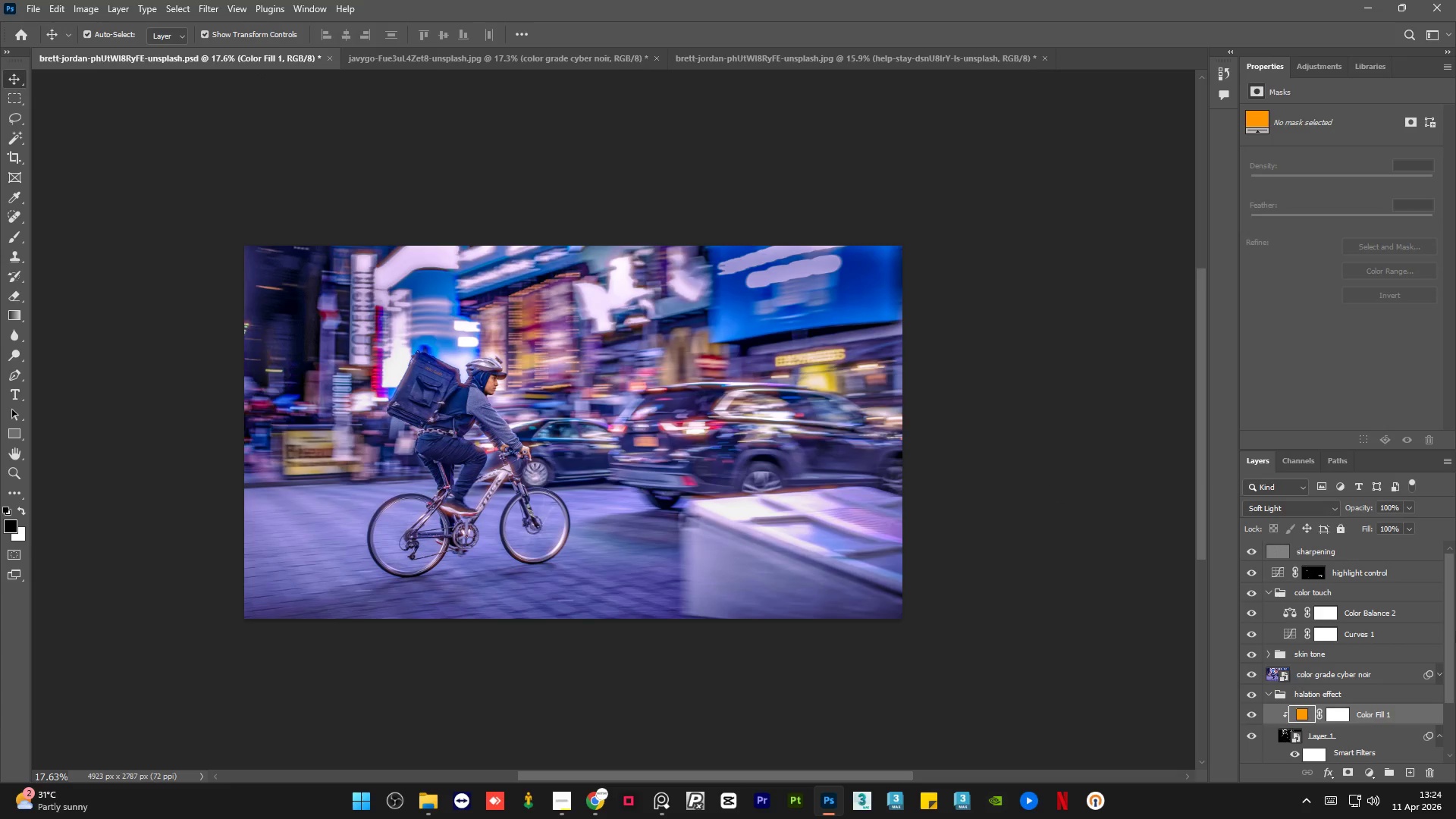 
left_click_drag(start_coordinate=[1448, 635], to_coordinate=[1455, 633])
 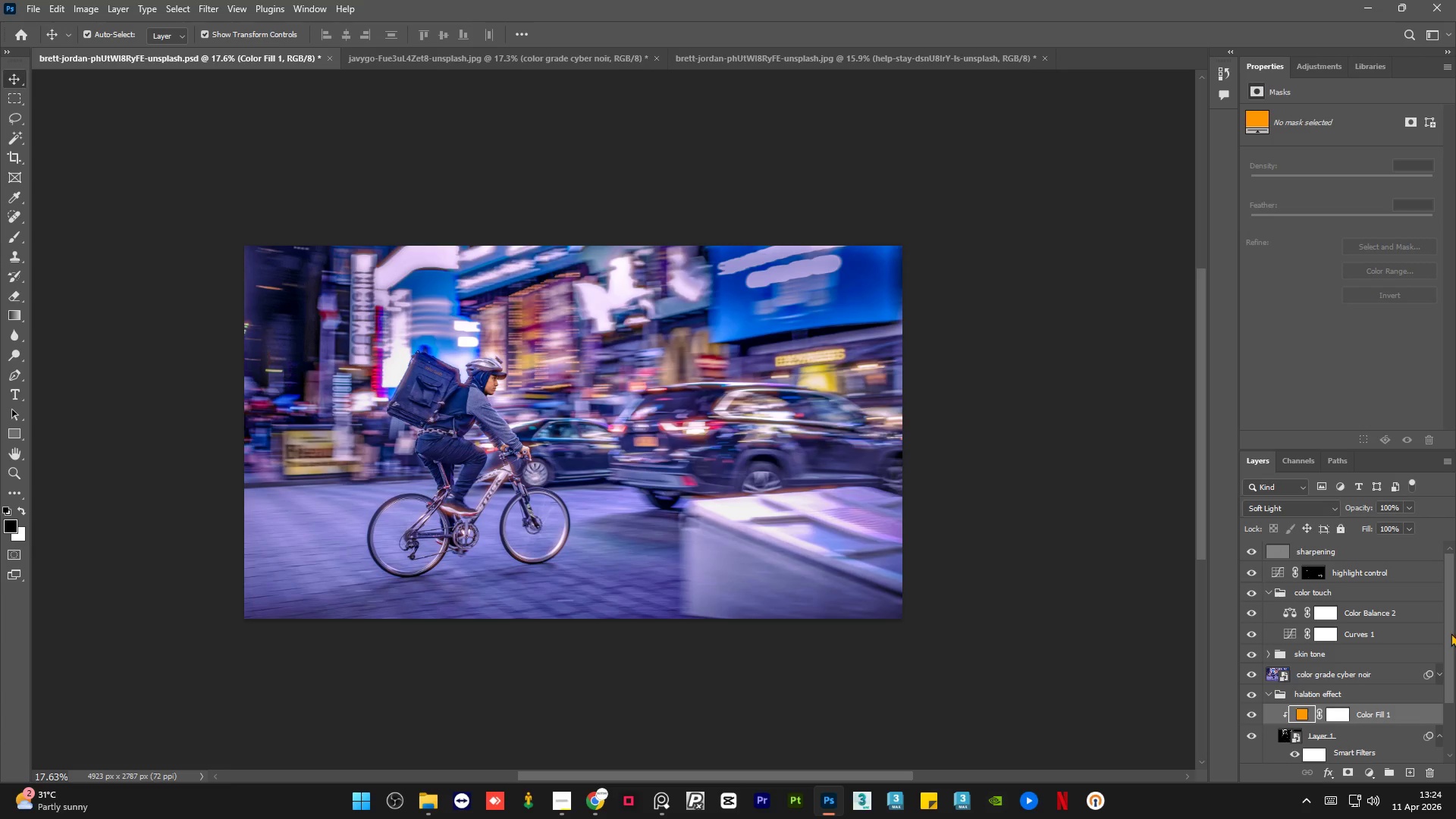 
left_click_drag(start_coordinate=[1451, 633], to_coordinate=[1447, 600])
 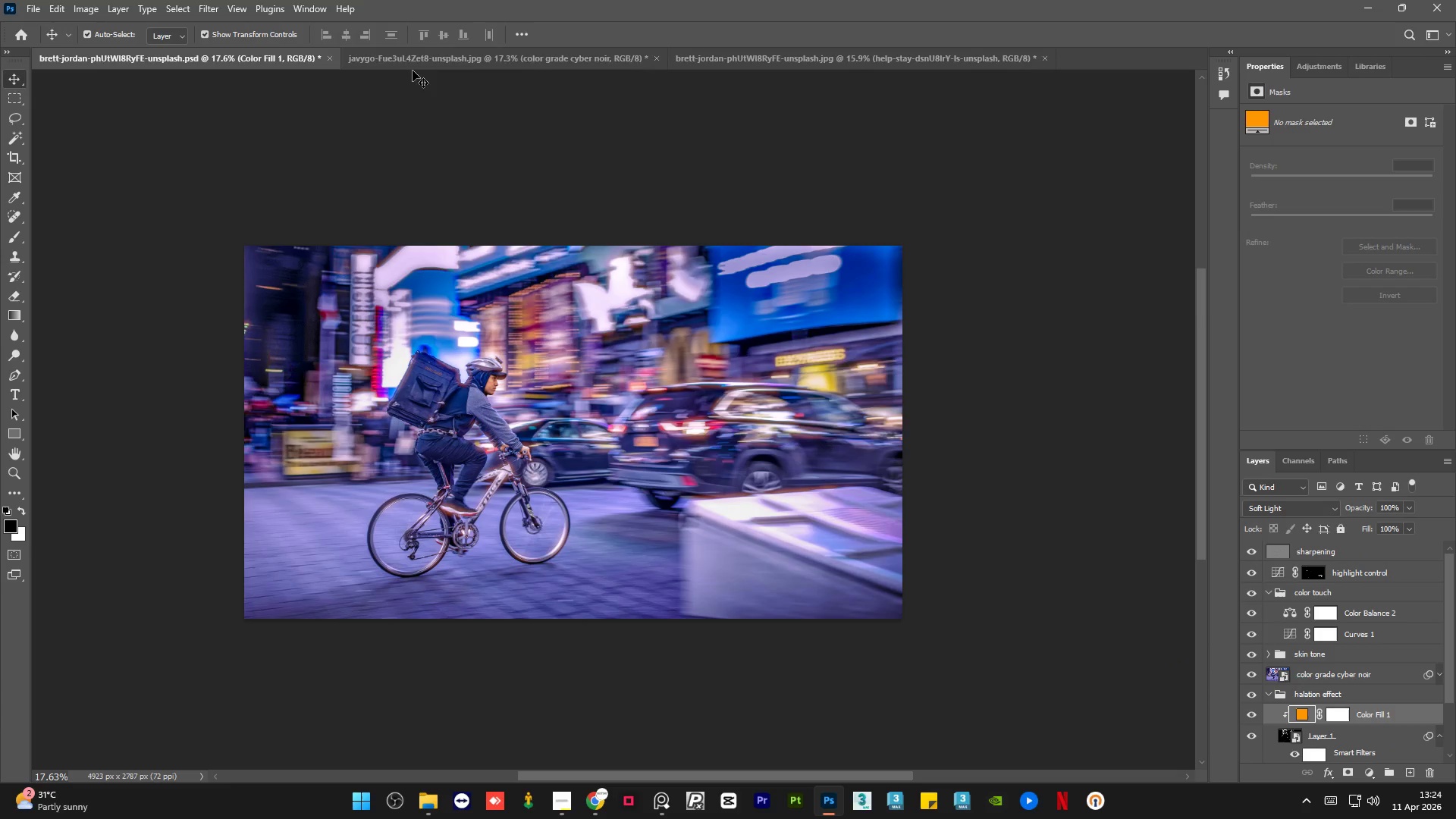 
left_click([416, 61])
 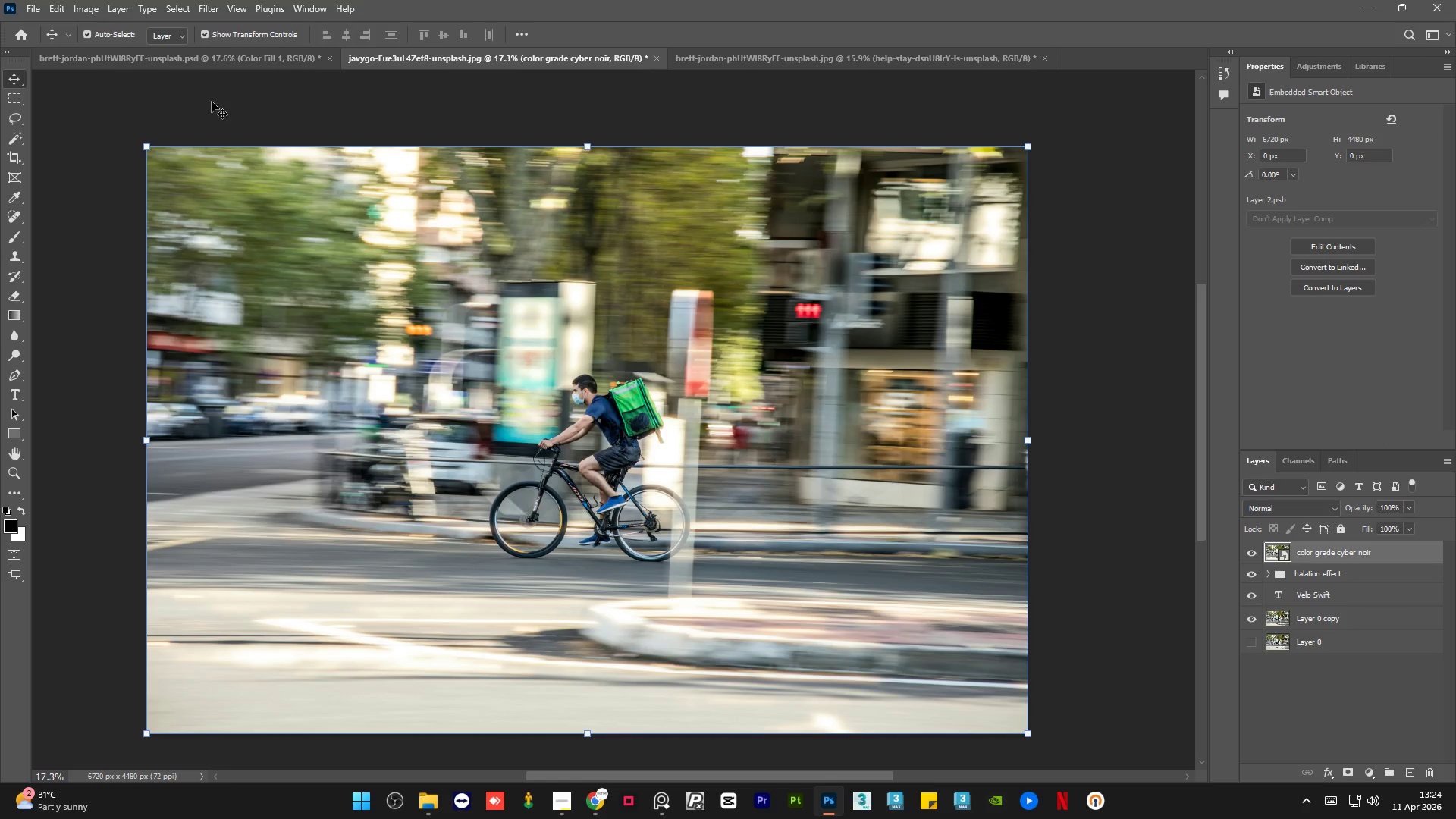 
left_click([194, 0])
 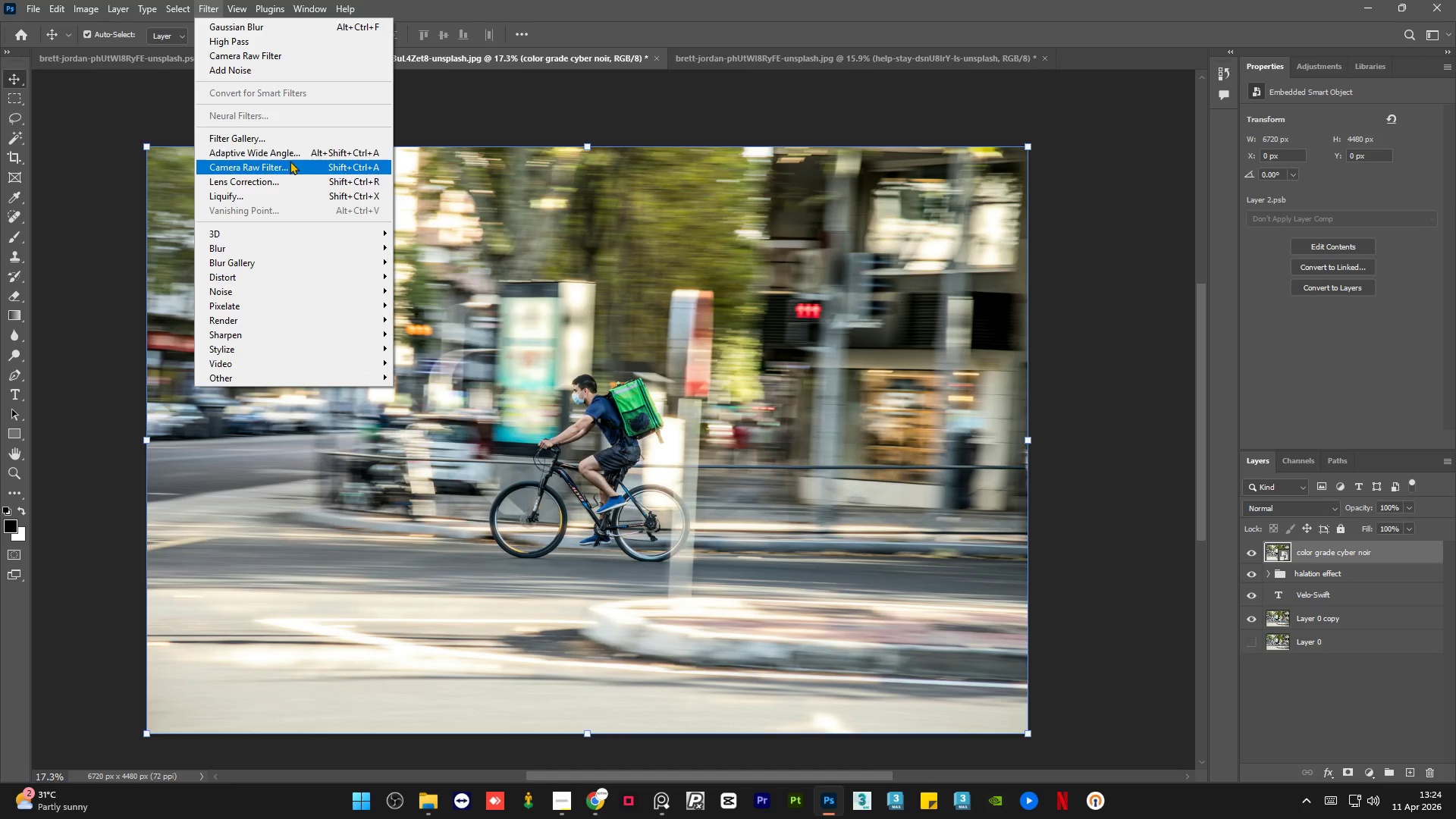 
left_click([290, 162])
 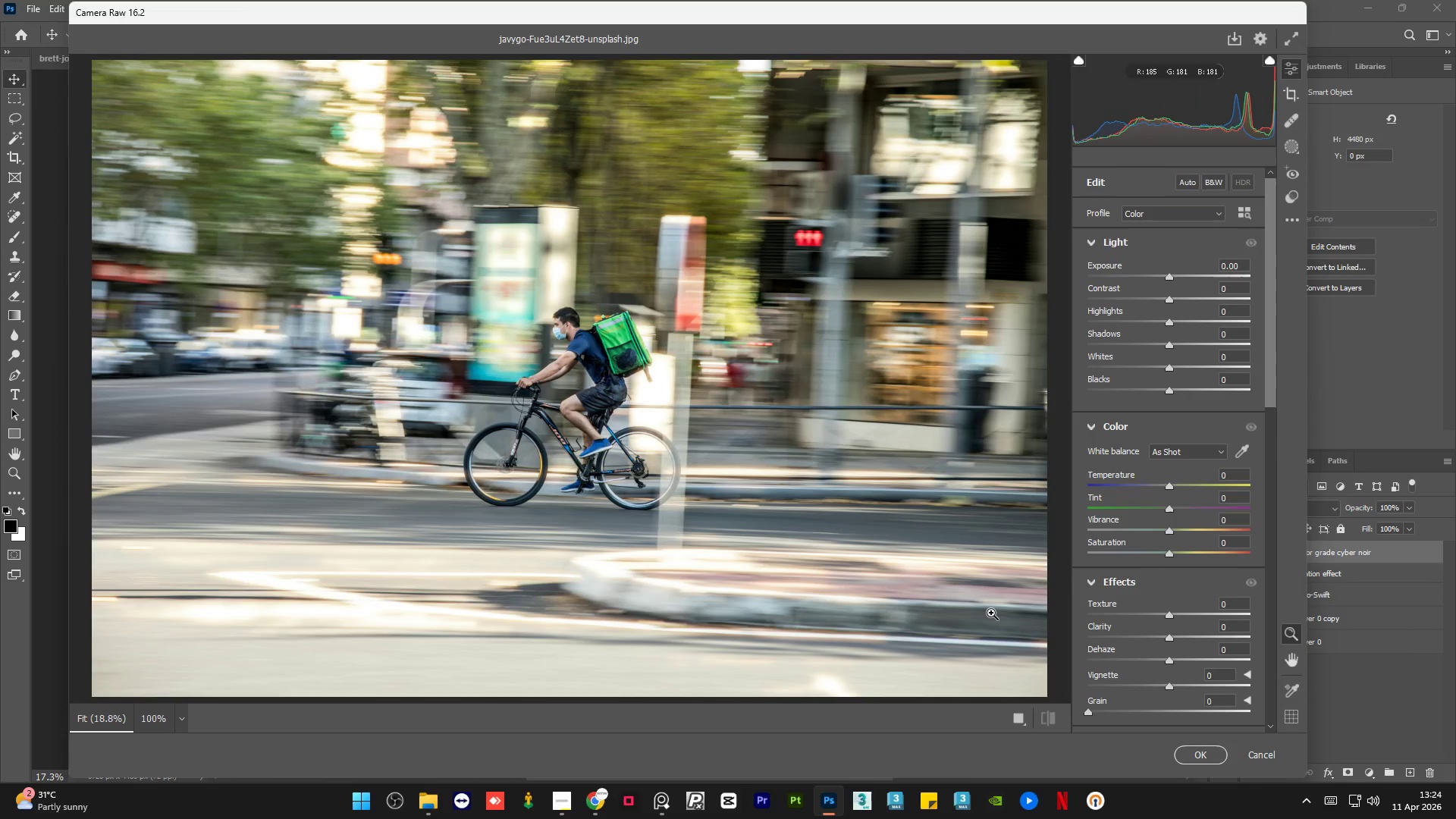 
left_click([1021, 720])
 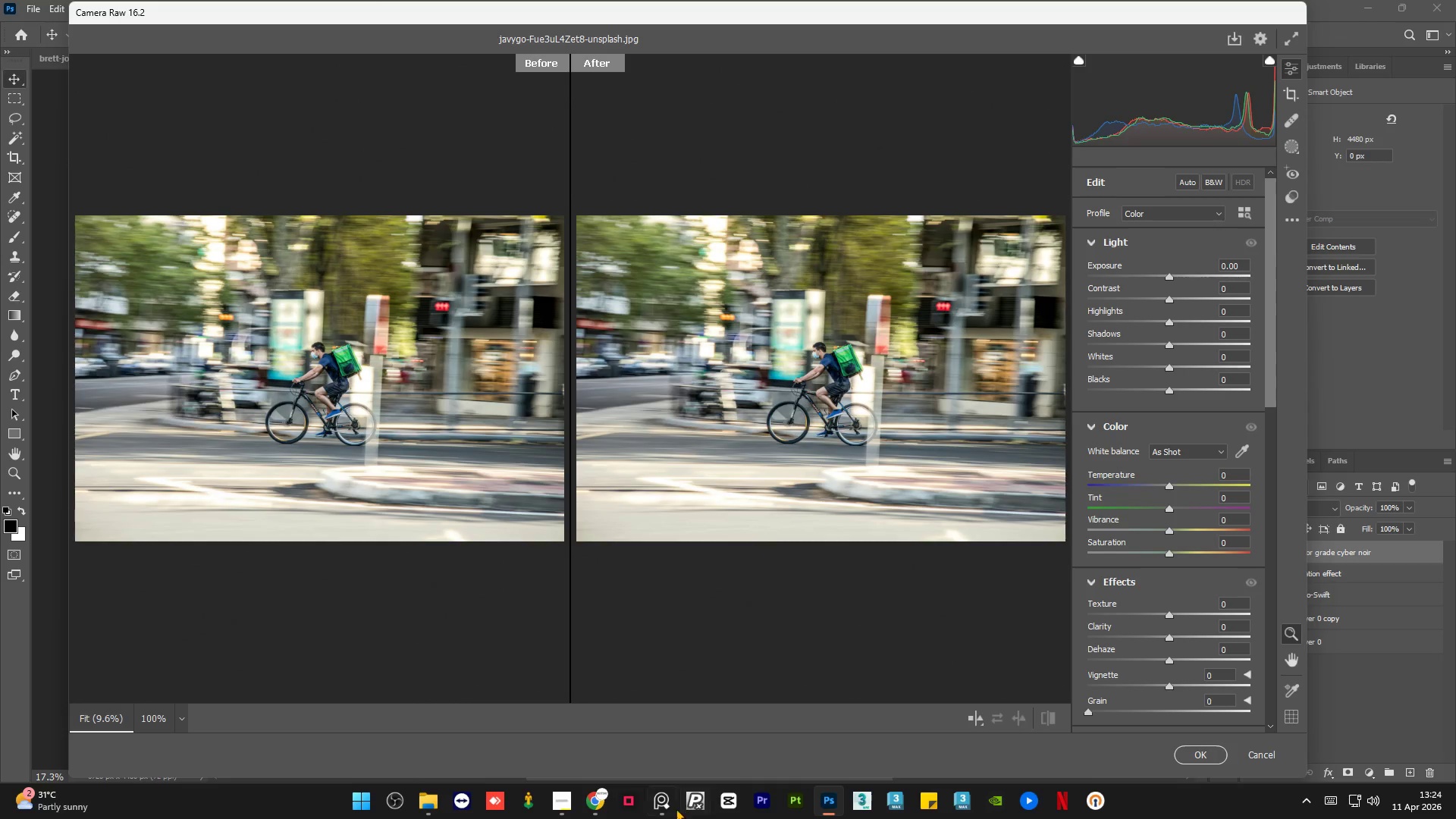 
left_click([667, 810])
 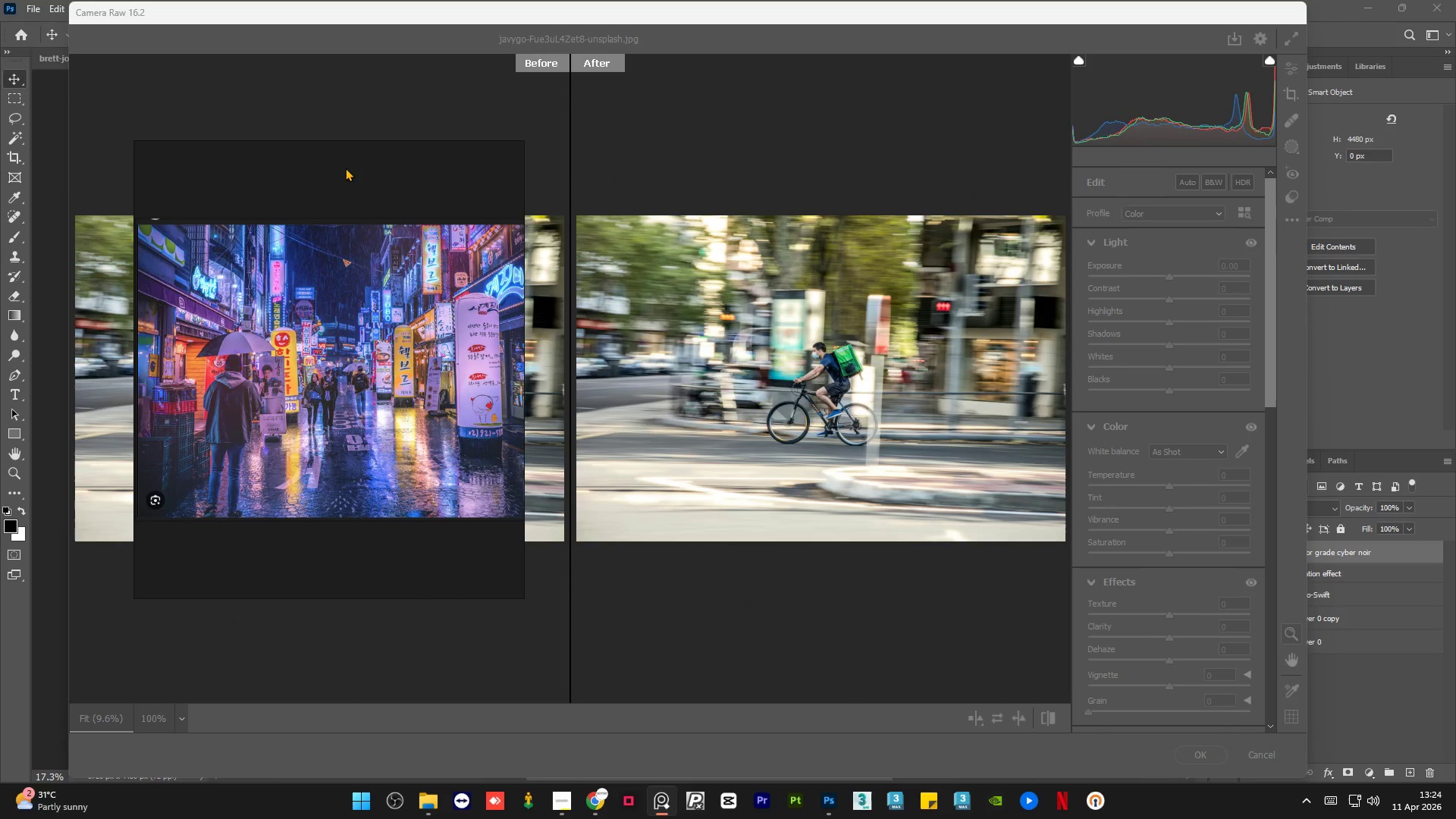 
left_click_drag(start_coordinate=[353, 152], to_coordinate=[362, 152])
 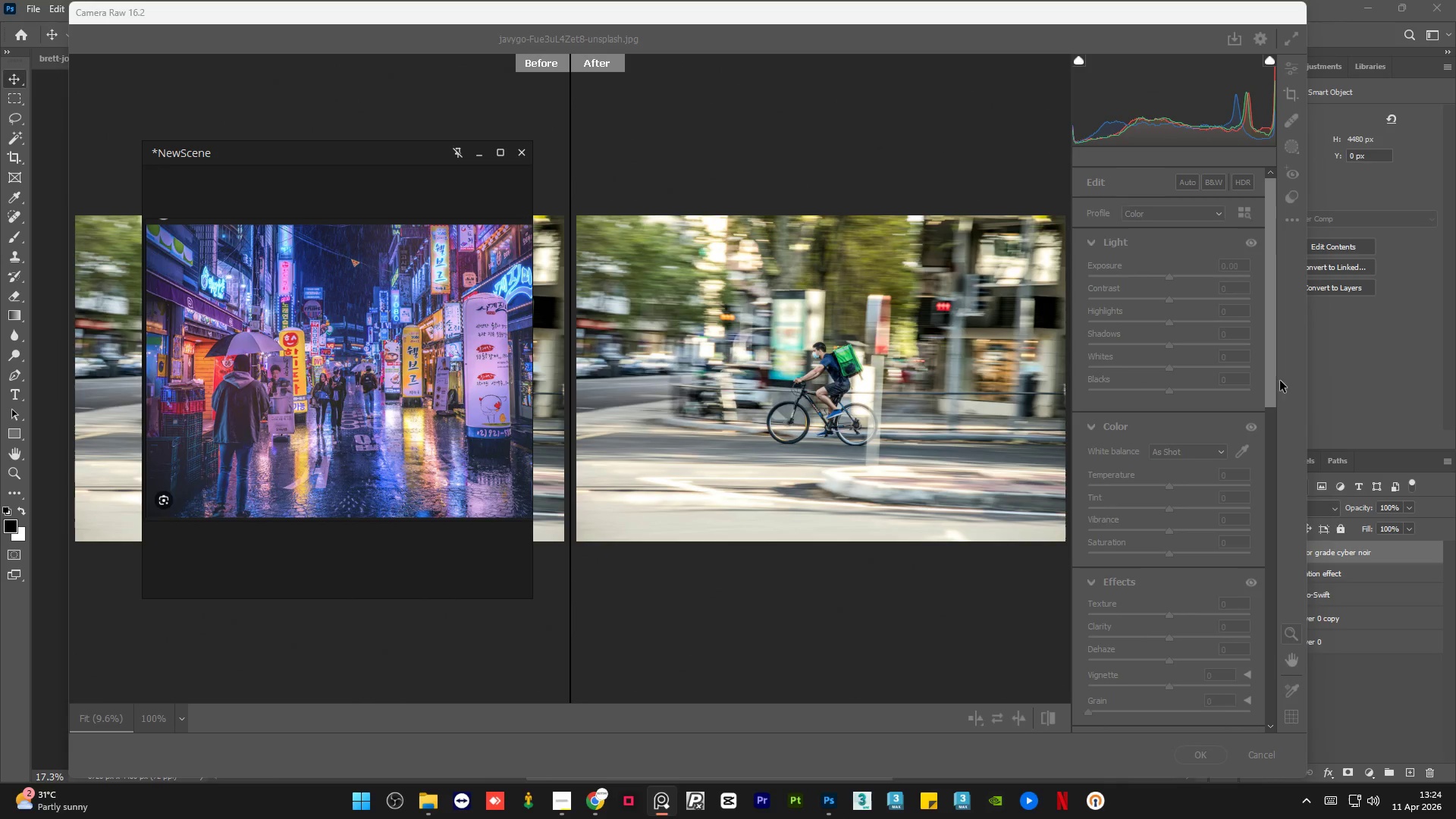 
left_click([1289, 386])
 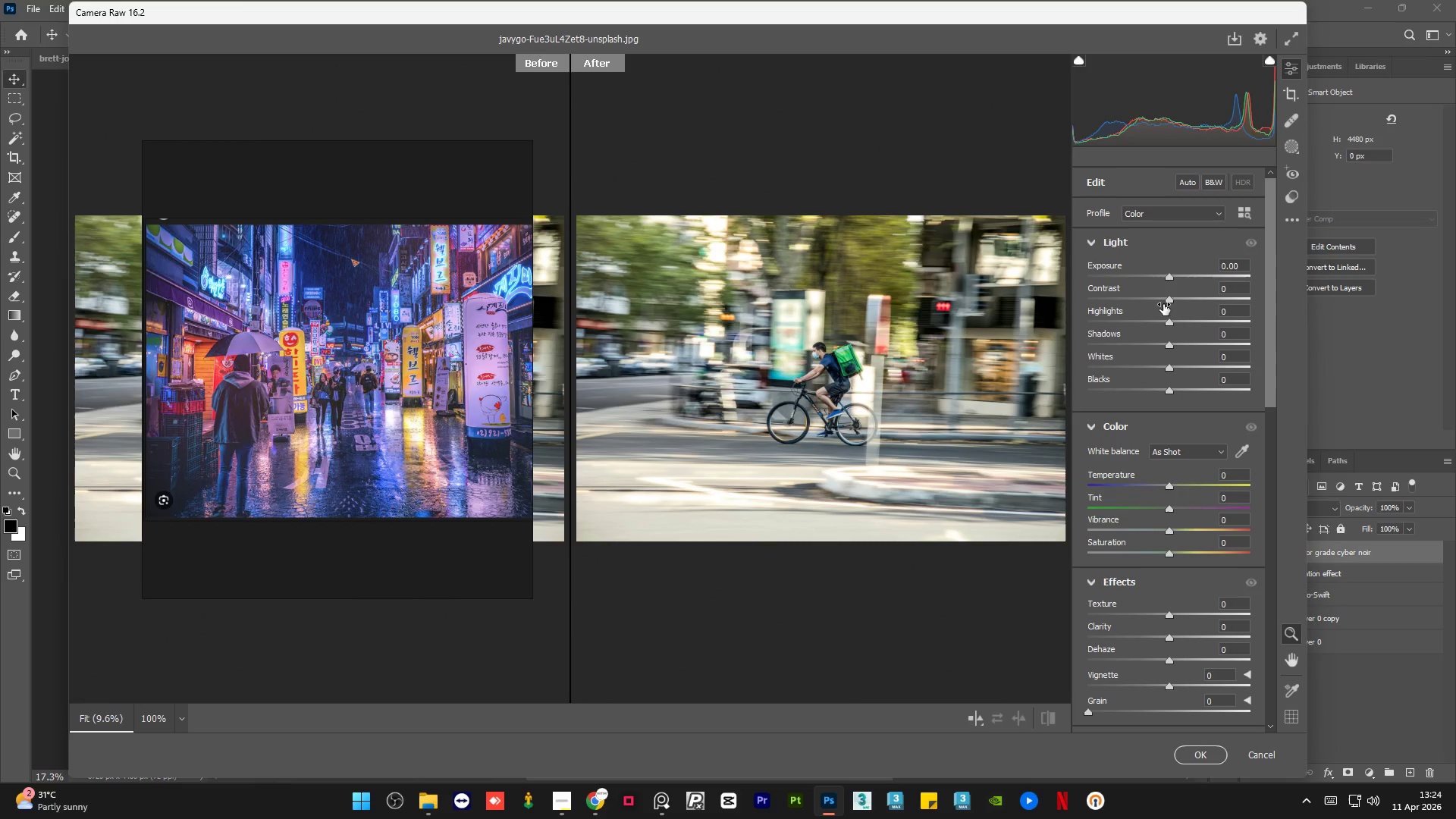 
left_click_drag(start_coordinate=[1168, 300], to_coordinate=[1152, 299])
 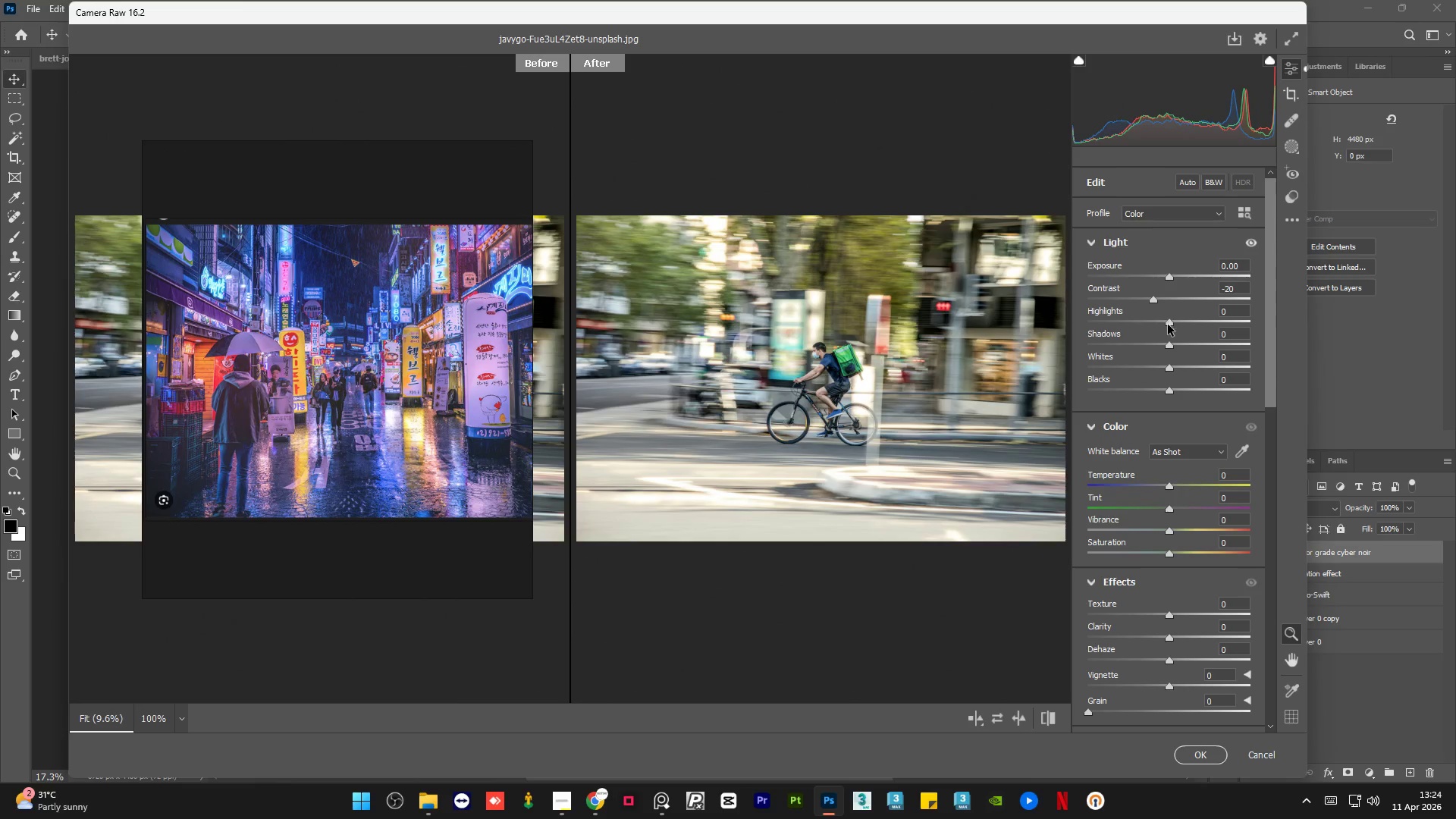 
left_click_drag(start_coordinate=[1169, 322], to_coordinate=[1008, 324])
 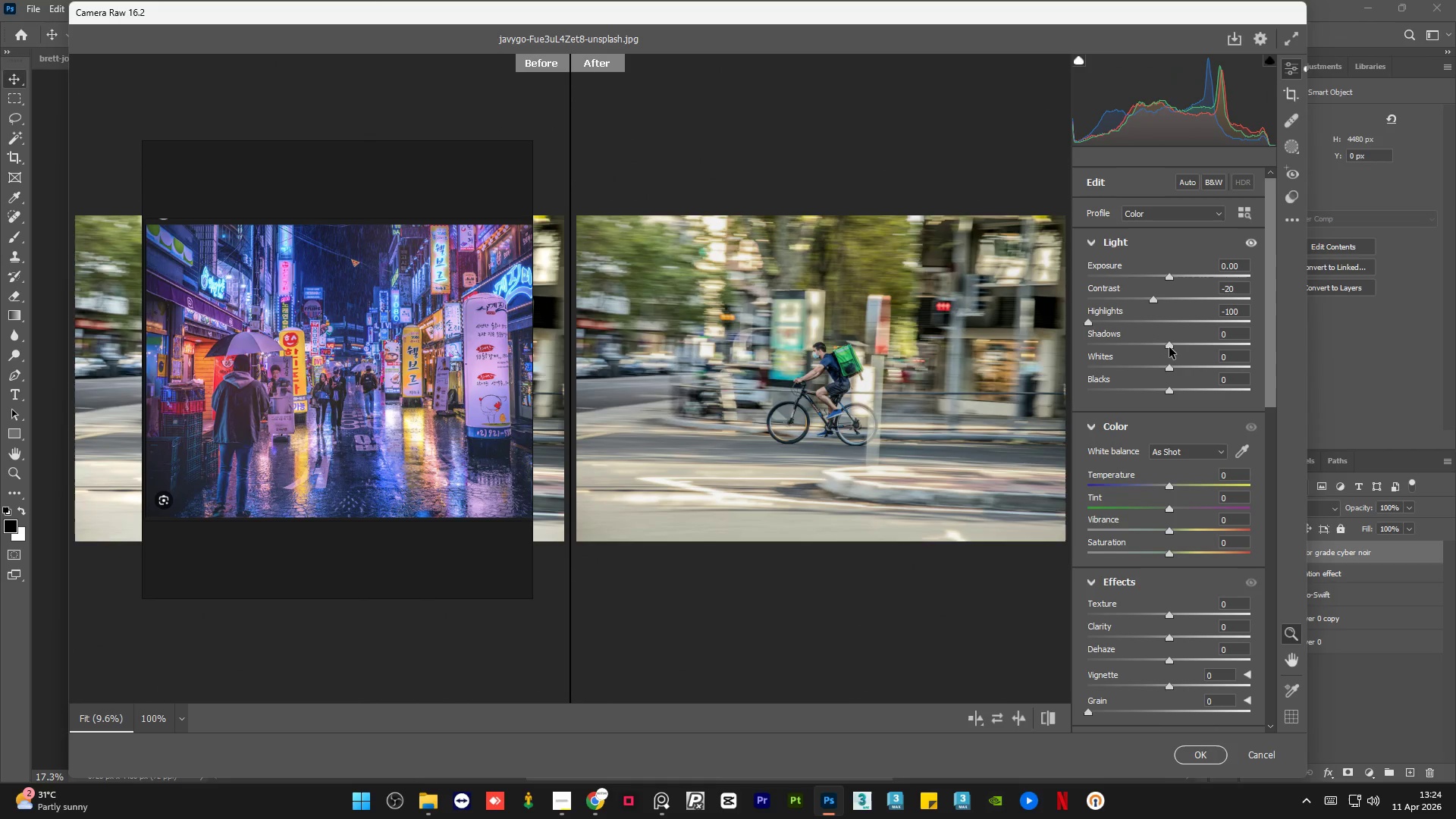 
left_click_drag(start_coordinate=[1169, 347], to_coordinate=[1346, 359])
 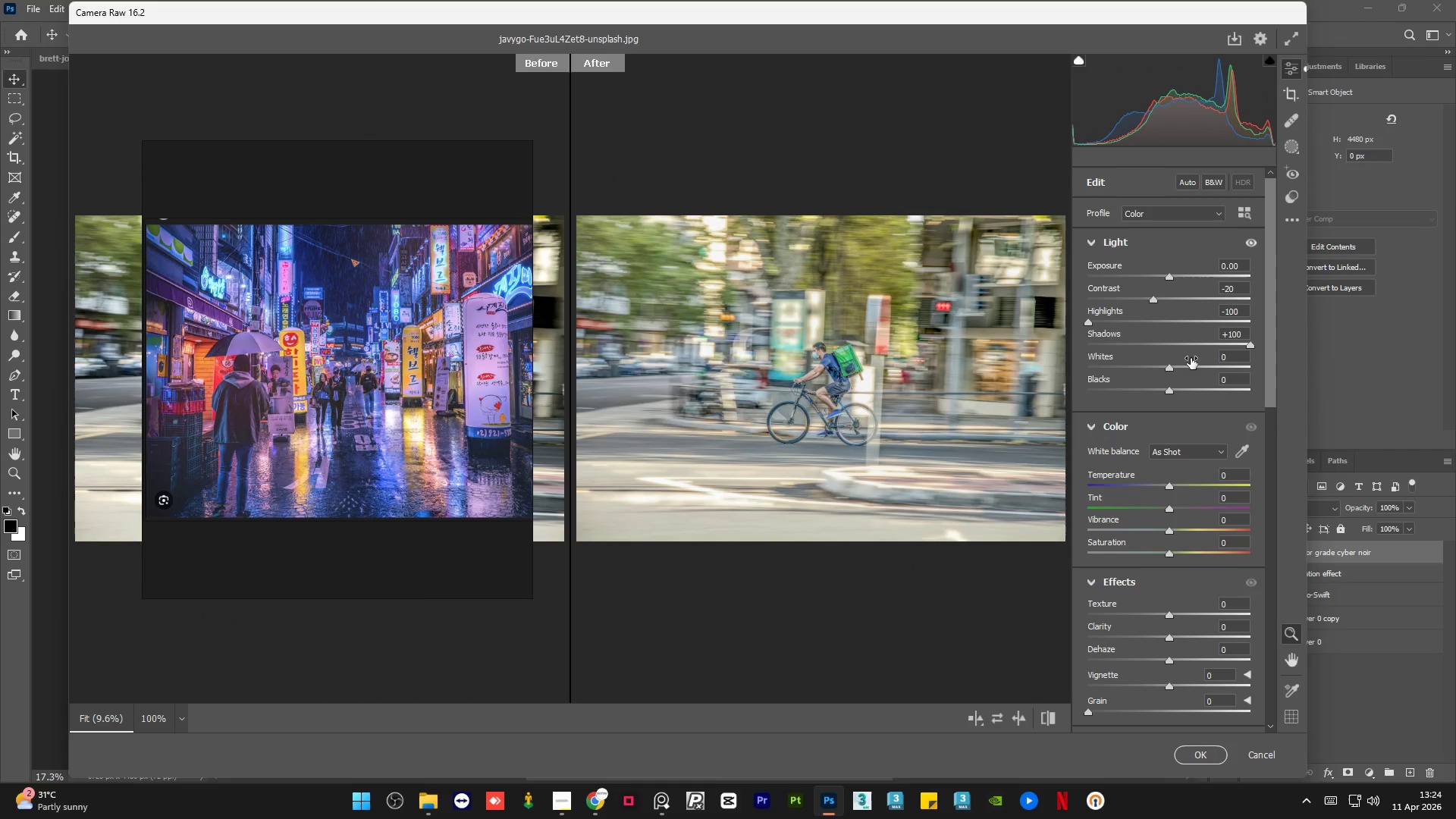 
left_click_drag(start_coordinate=[1168, 367], to_coordinate=[1194, 368])
 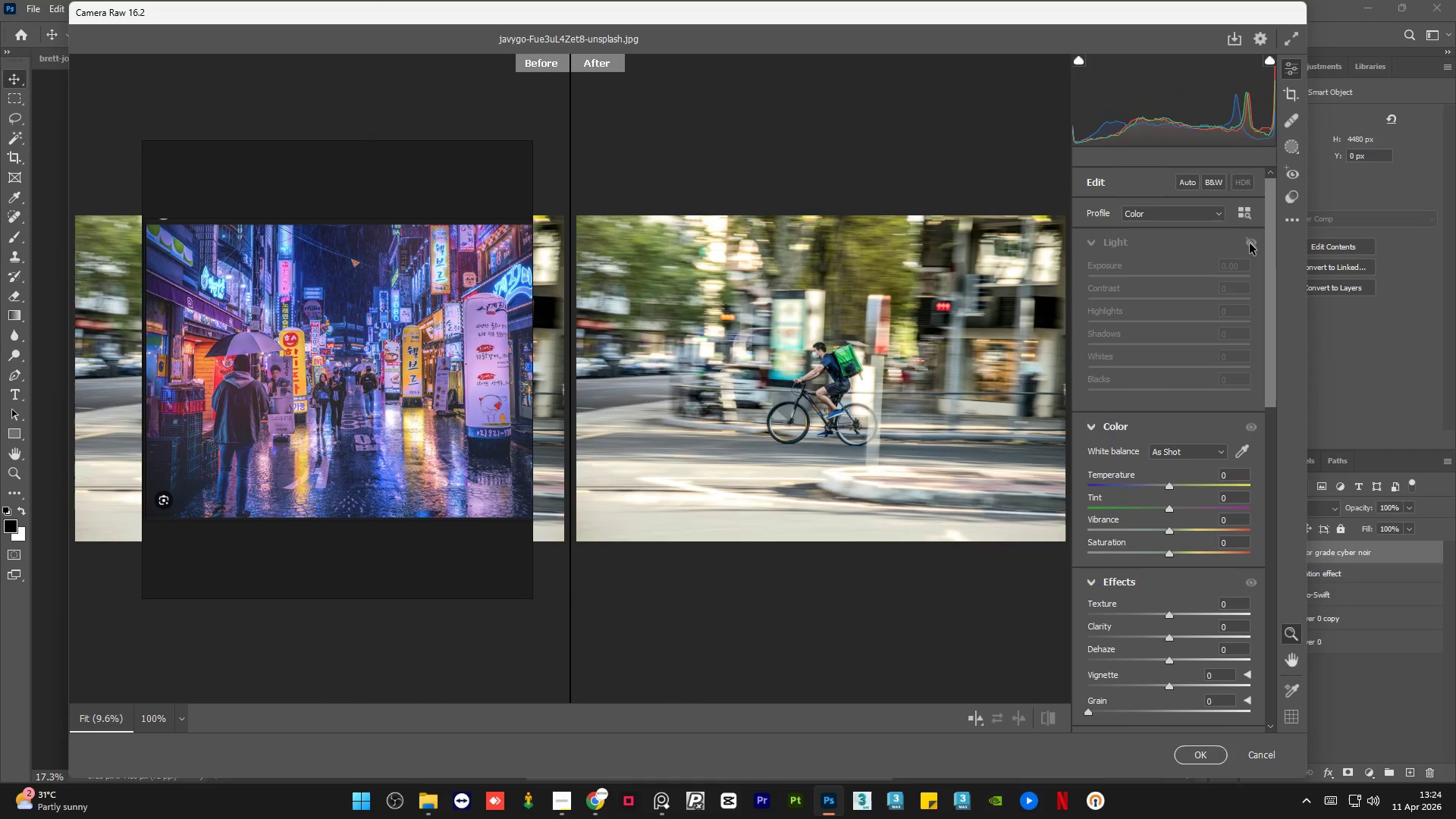 
left_click([1250, 243])
 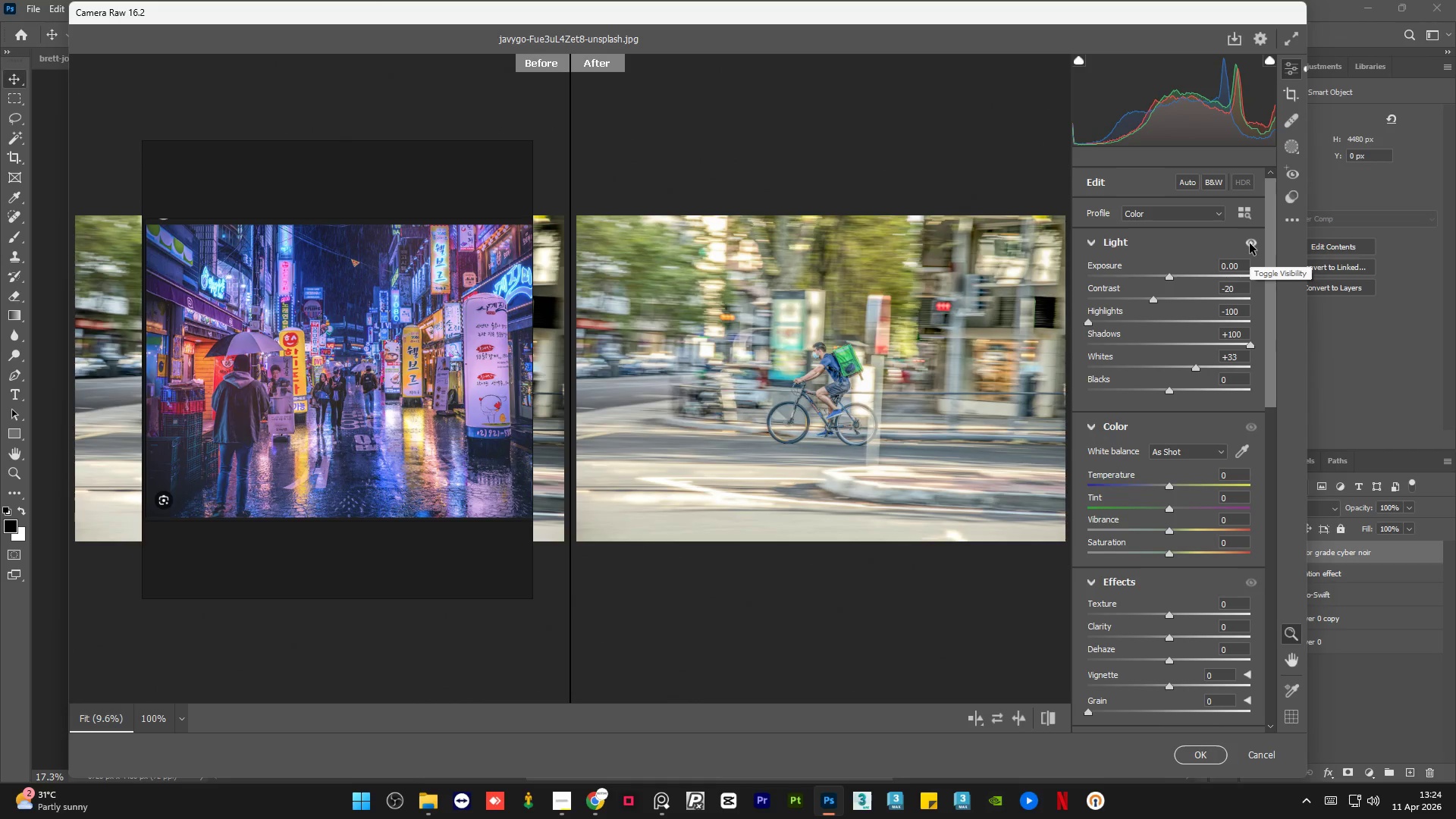 
left_click([1250, 243])
 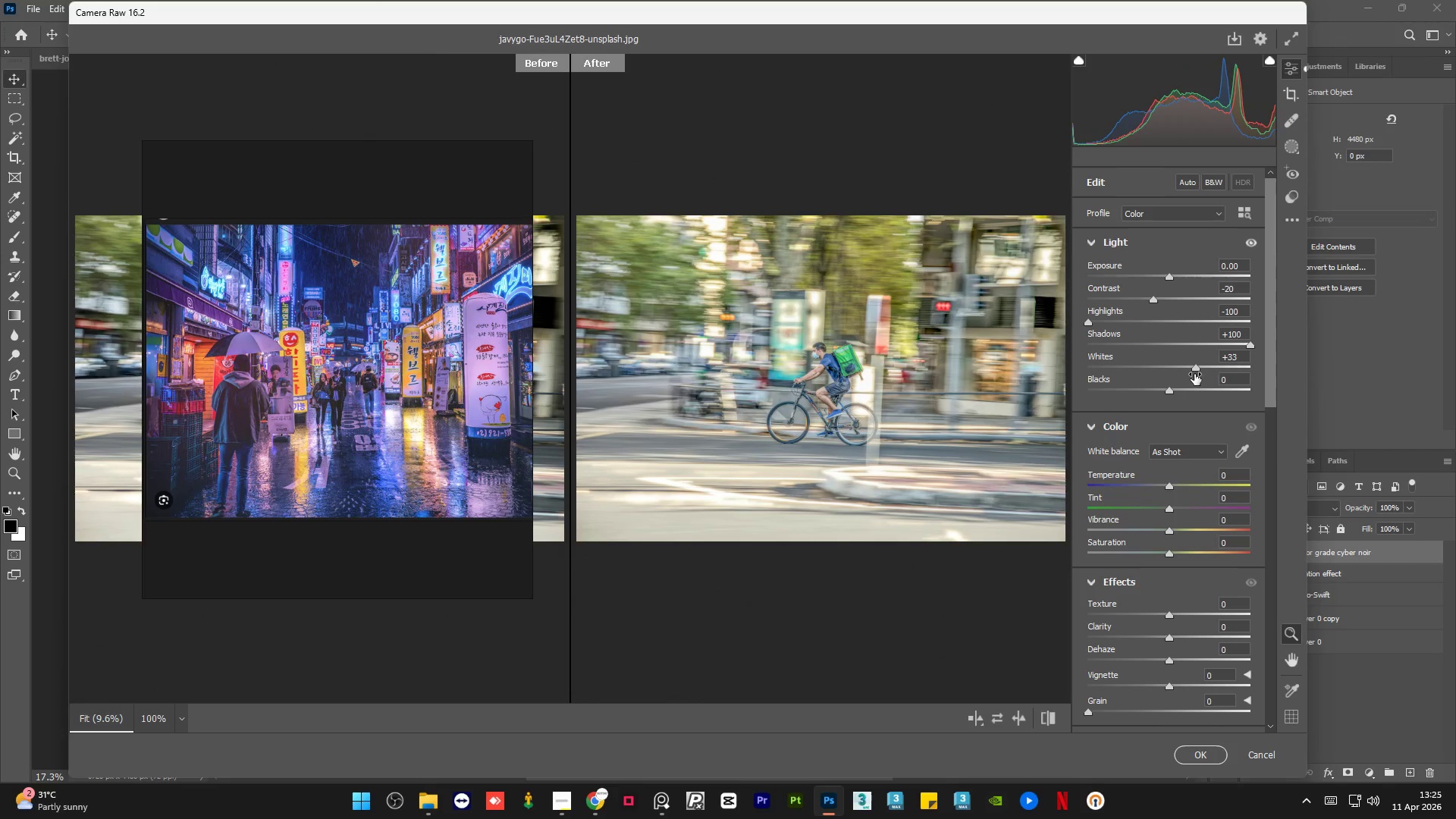 
left_click_drag(start_coordinate=[1196, 368], to_coordinate=[1200, 367])
 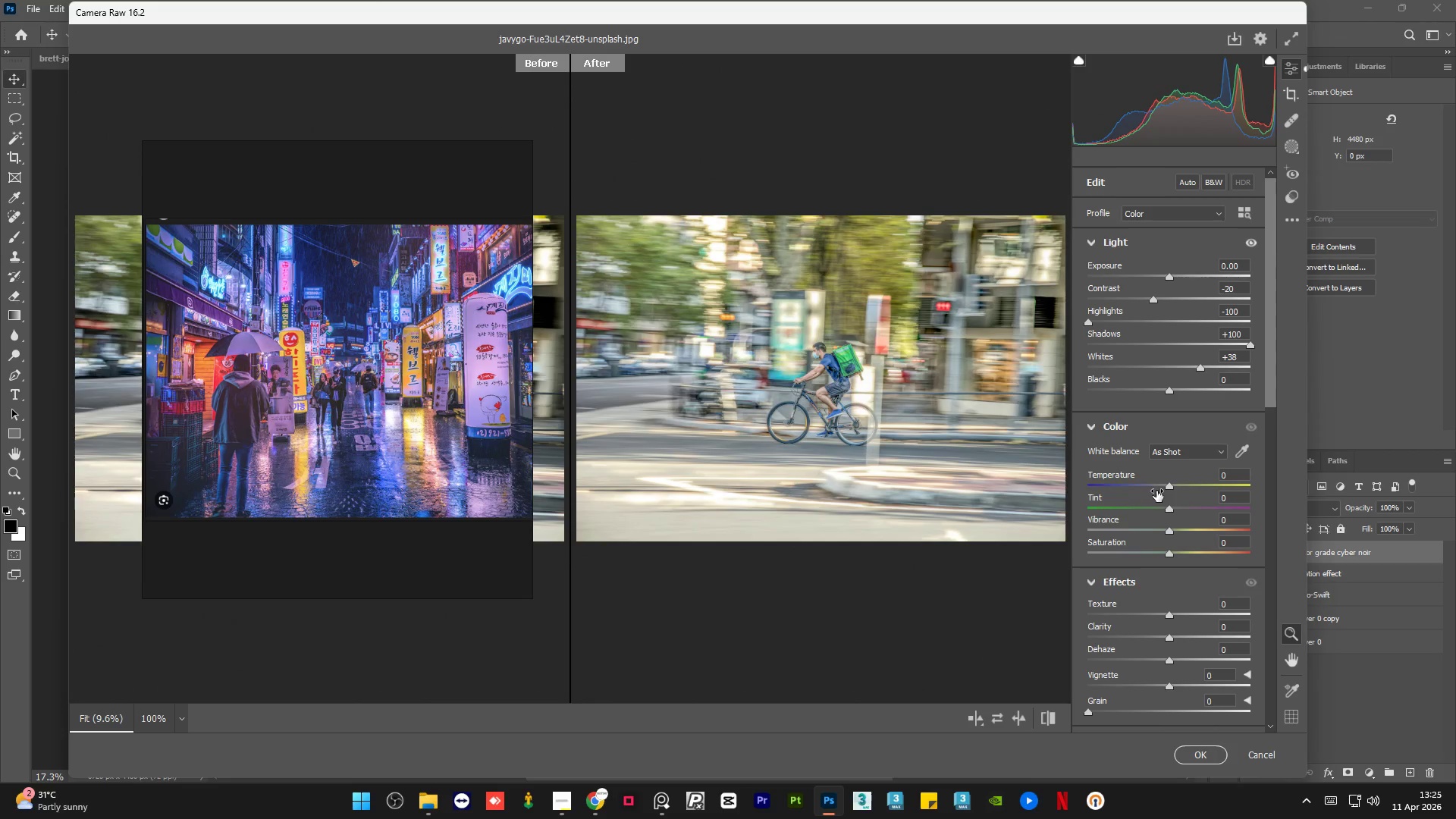 
left_click_drag(start_coordinate=[1167, 488], to_coordinate=[1151, 488])
 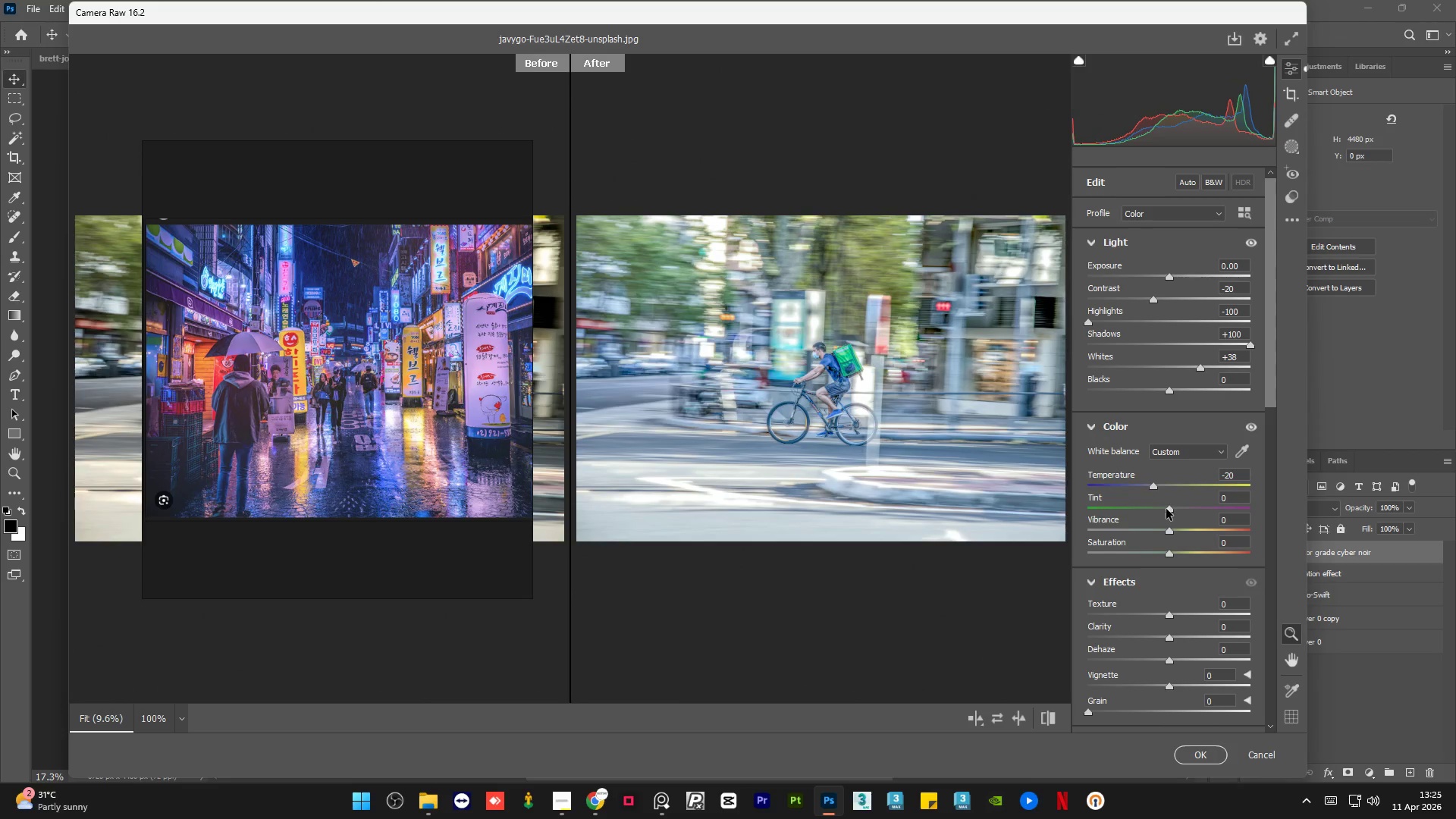 
left_click_drag(start_coordinate=[1166, 509], to_coordinate=[1207, 509])
 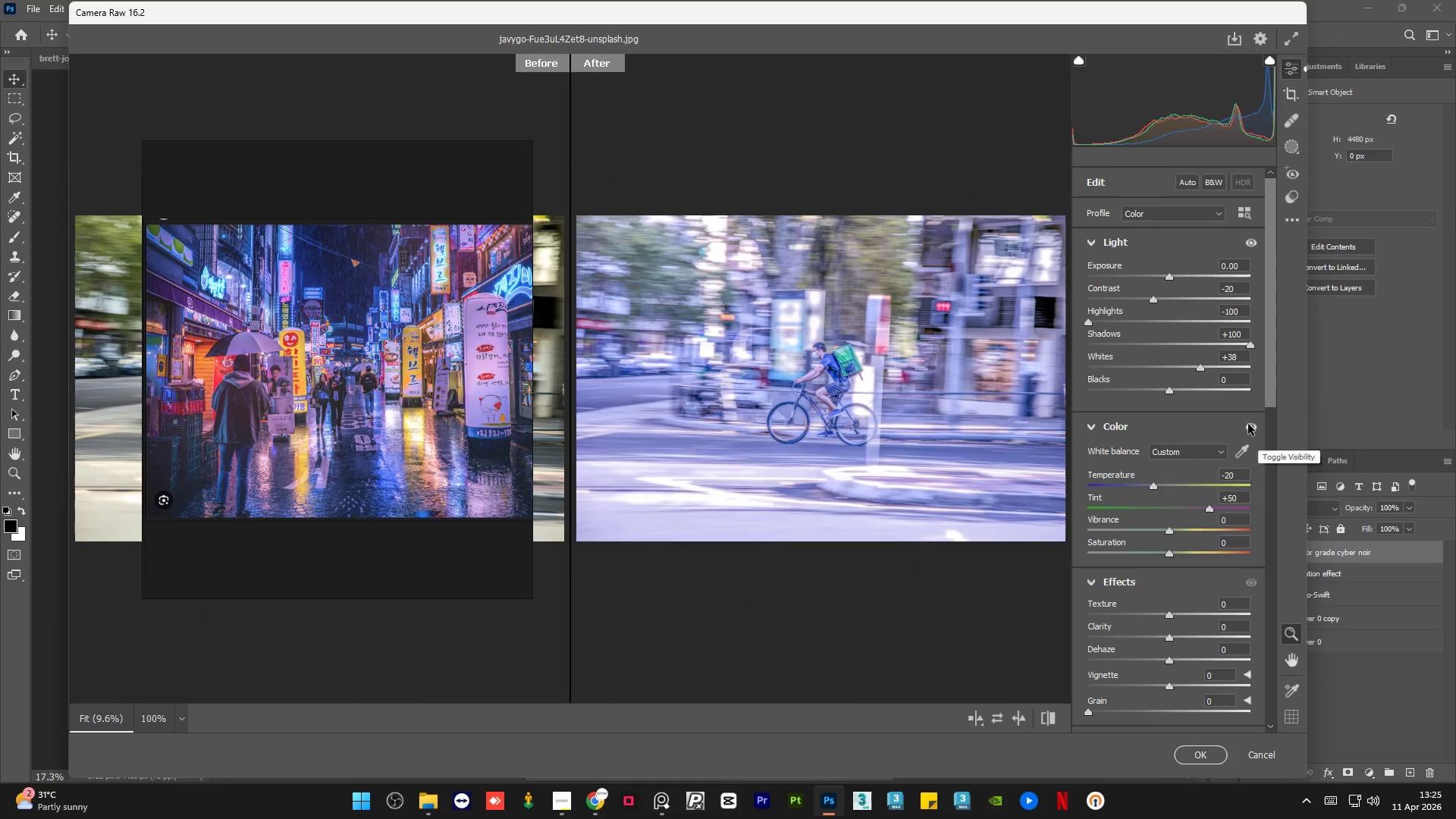 
left_click([1248, 424])
 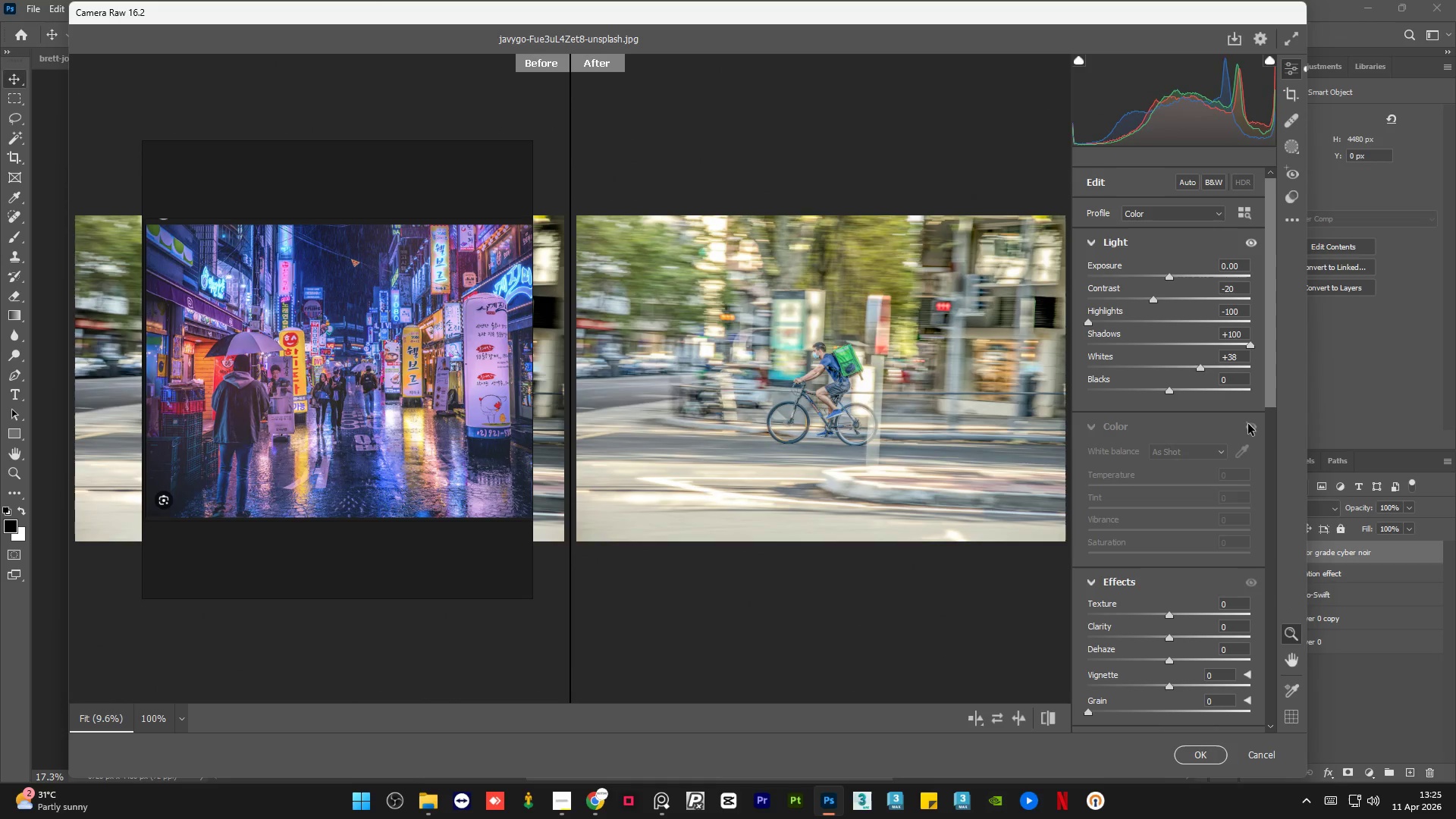 
left_click([1248, 424])
 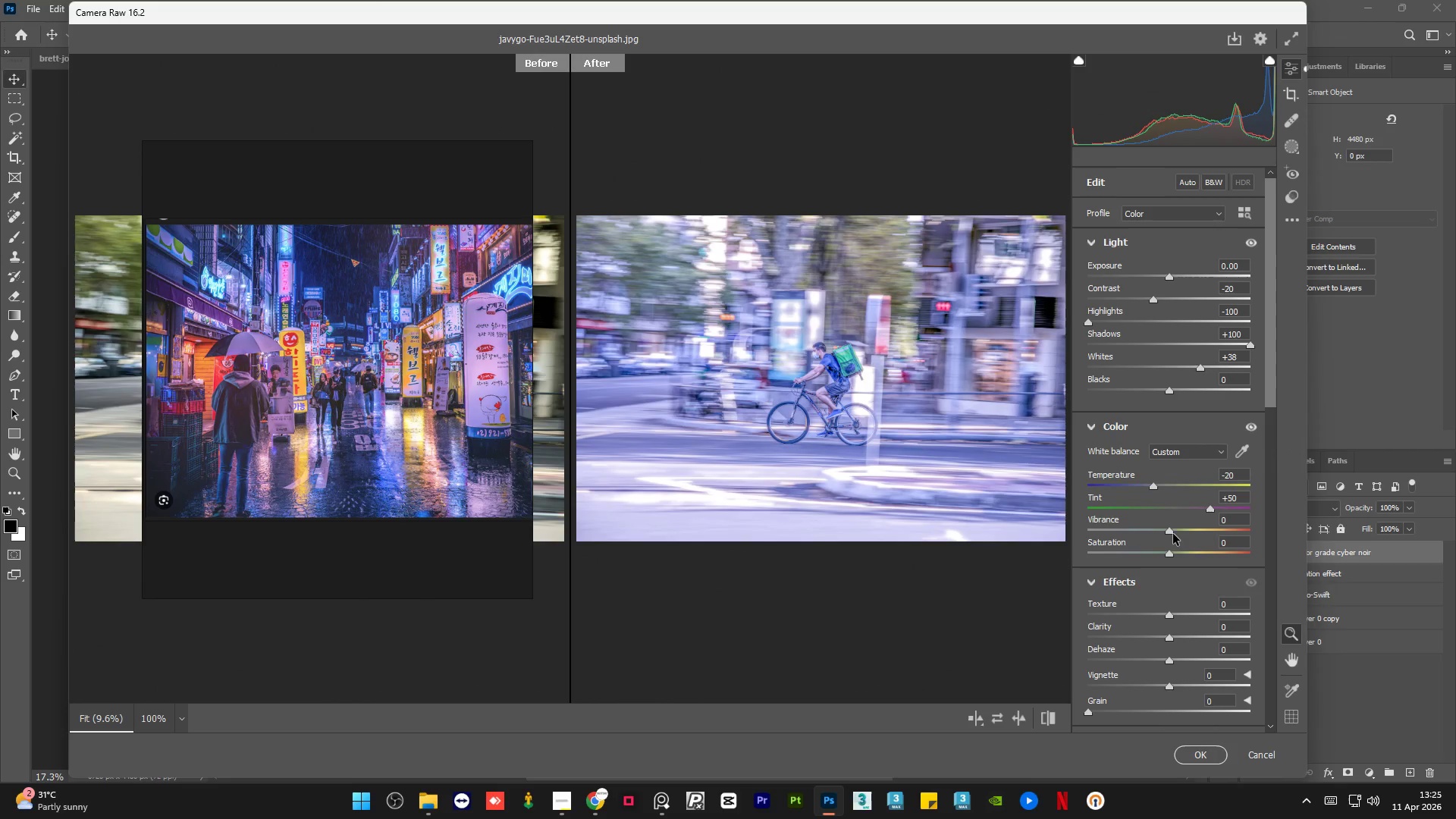 
left_click_drag(start_coordinate=[1169, 530], to_coordinate=[1187, 529])
 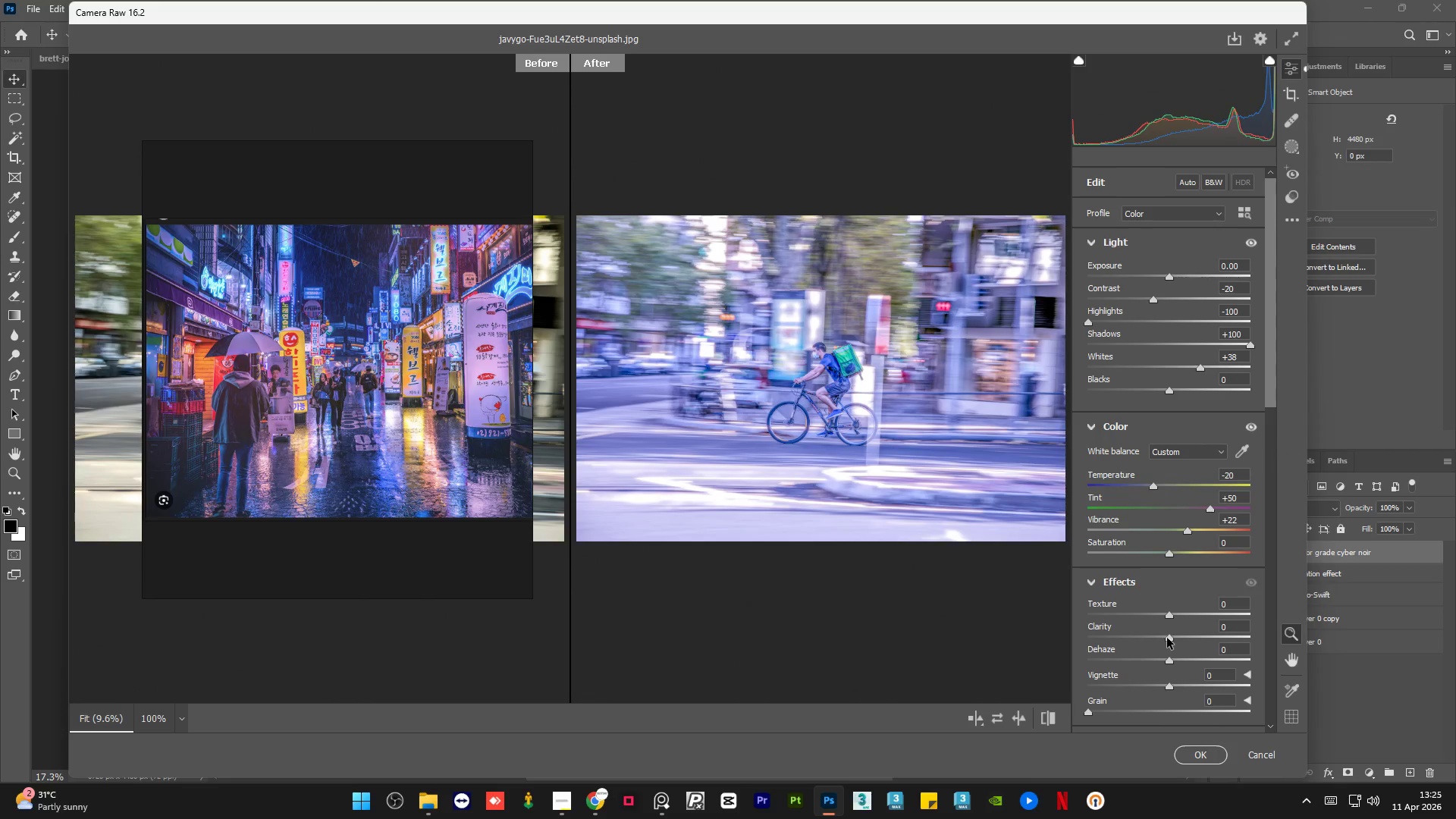 
left_click_drag(start_coordinate=[1168, 617], to_coordinate=[1172, 617])
 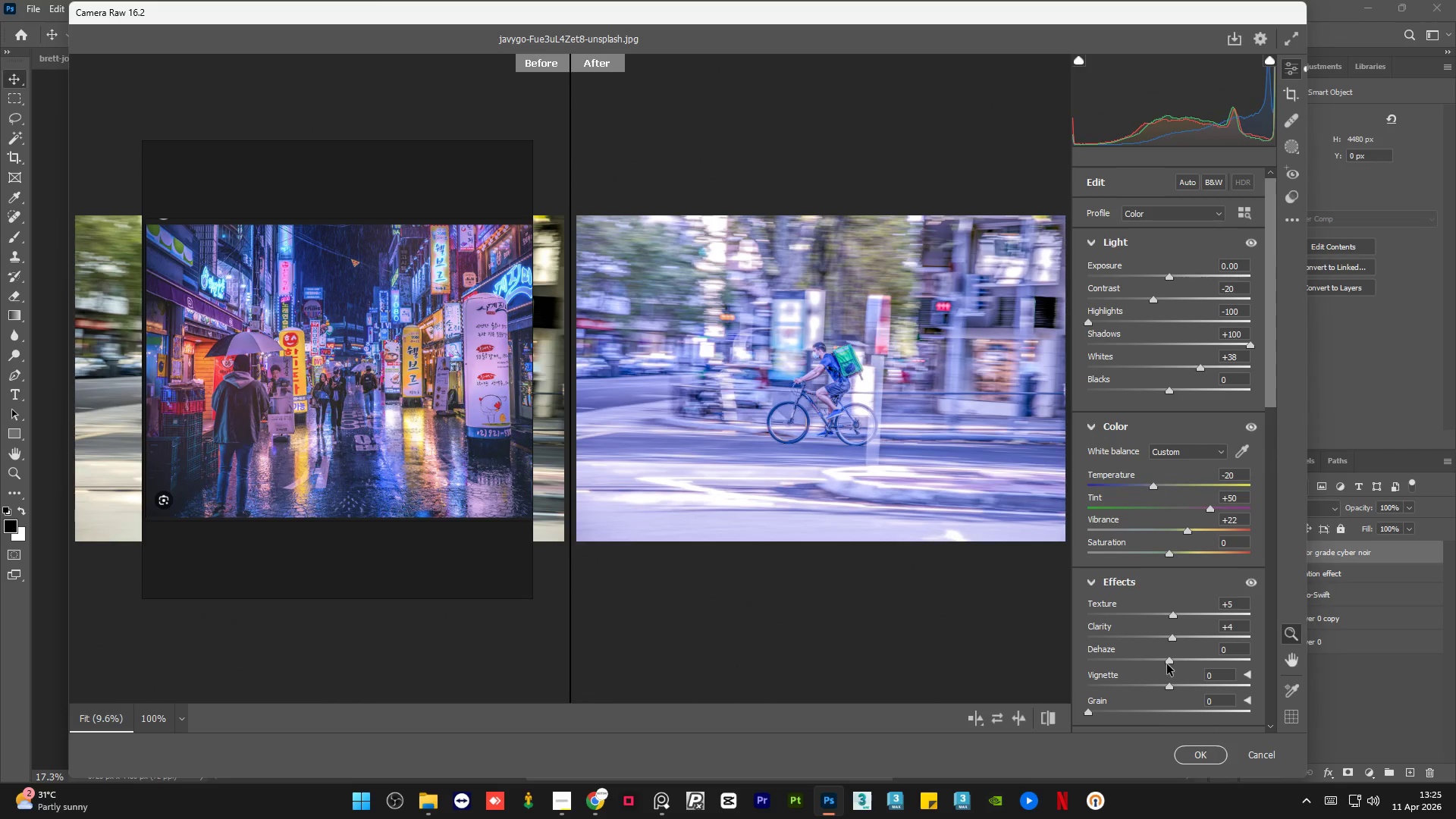 
left_click_drag(start_coordinate=[1168, 660], to_coordinate=[1216, 663])
 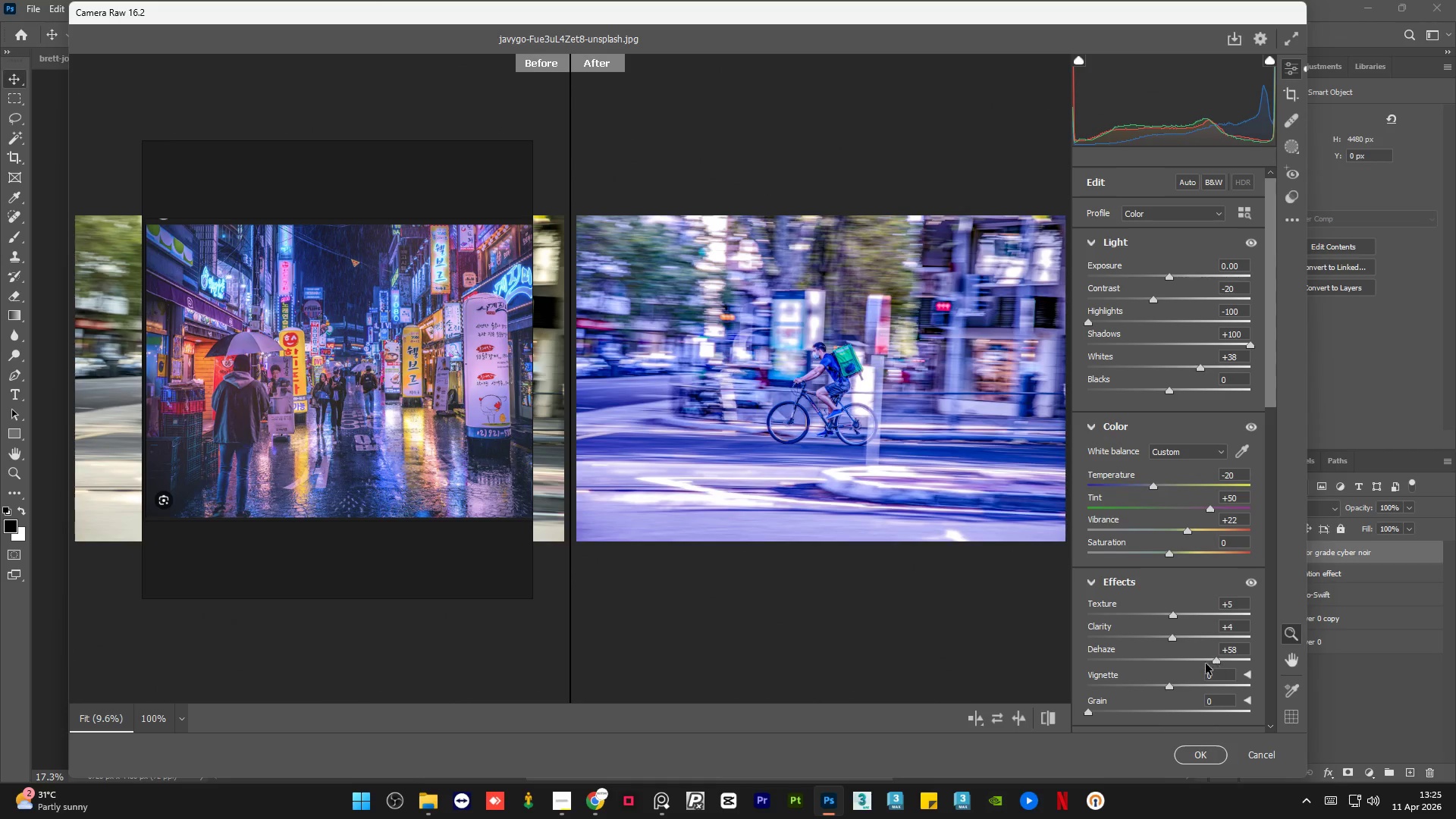 
left_click_drag(start_coordinate=[1168, 686], to_coordinate=[1149, 686])
 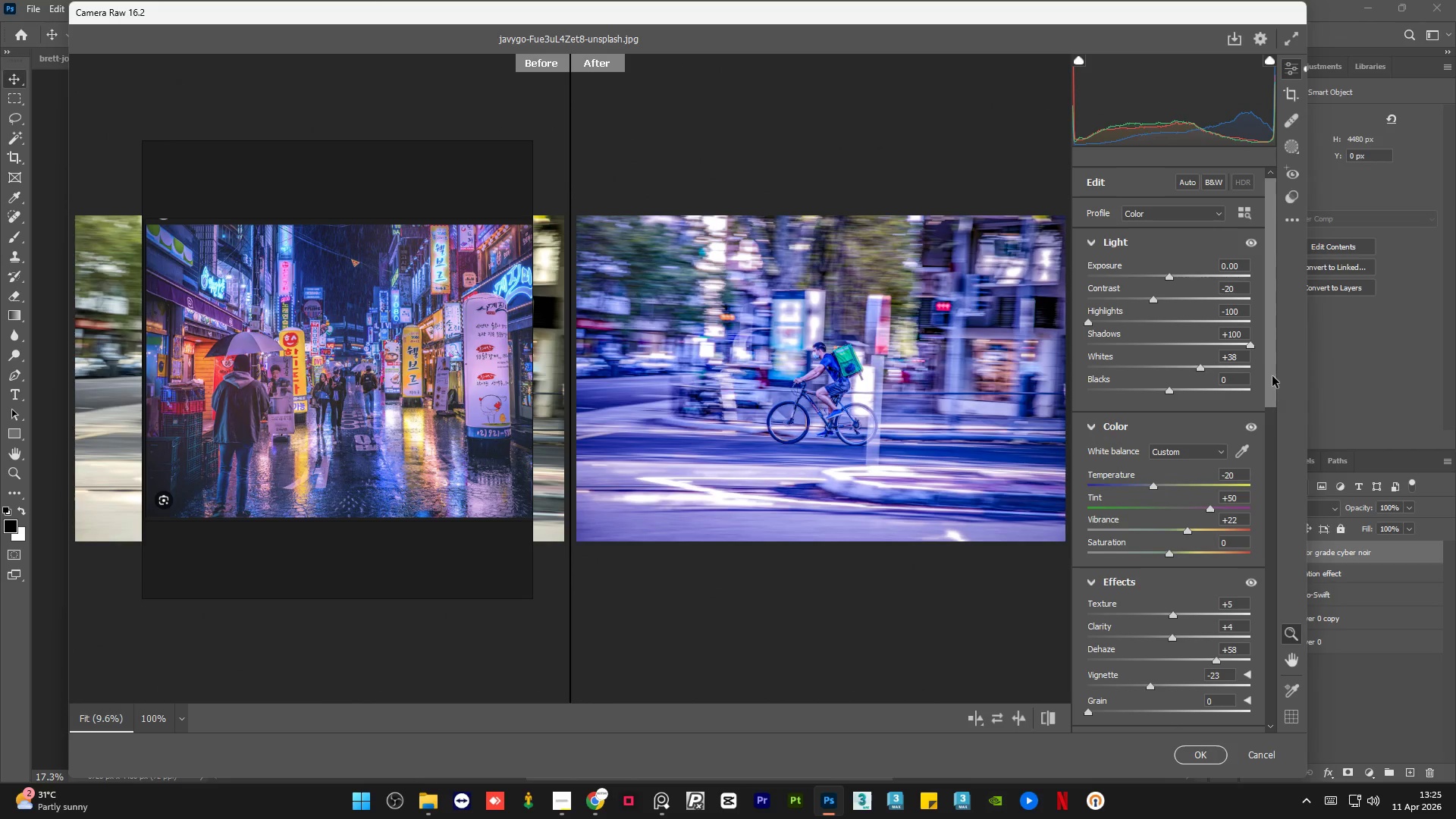 
left_click_drag(start_coordinate=[1269, 366], to_coordinate=[1275, 522])
 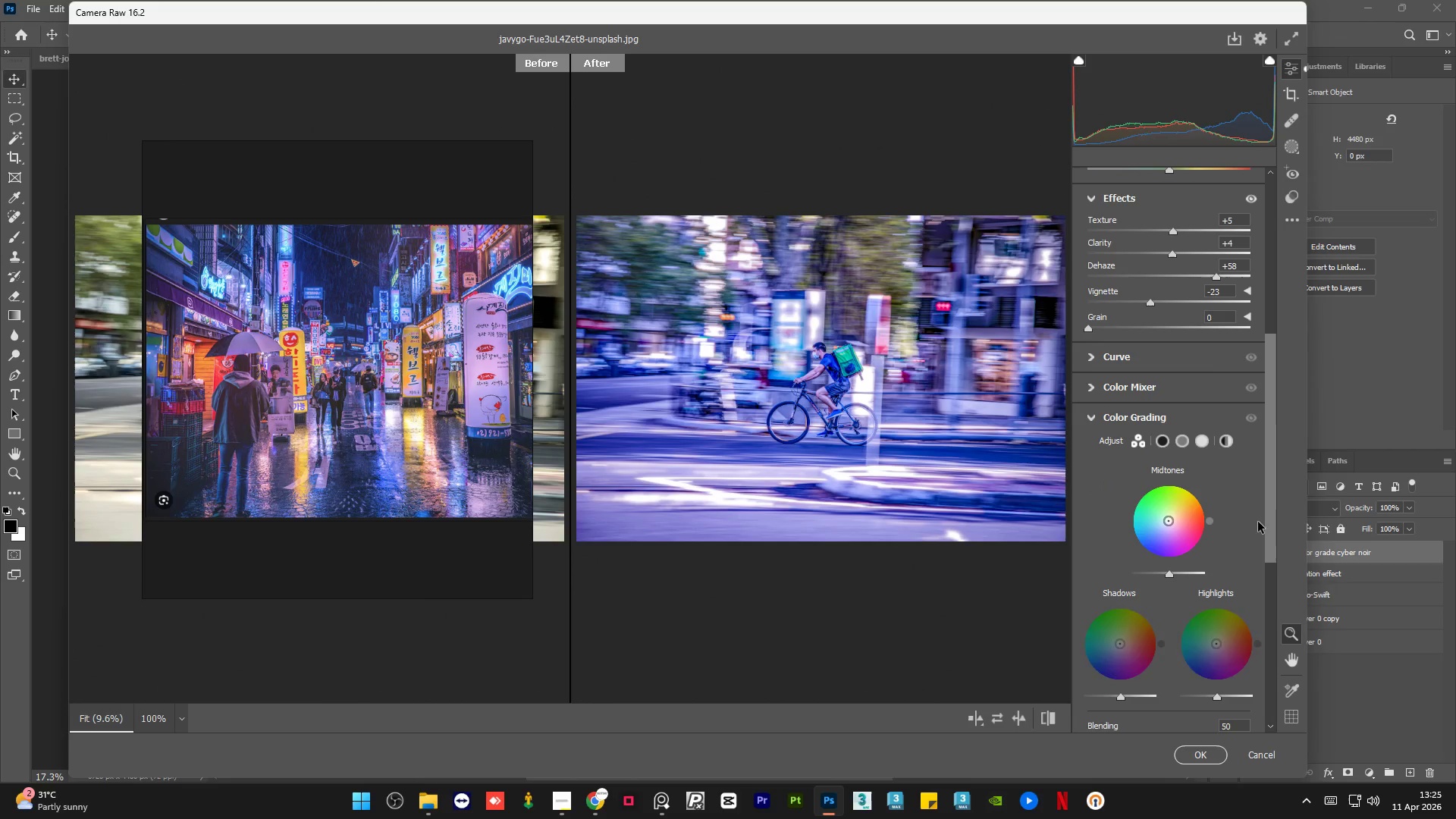 
wait(5.83)
 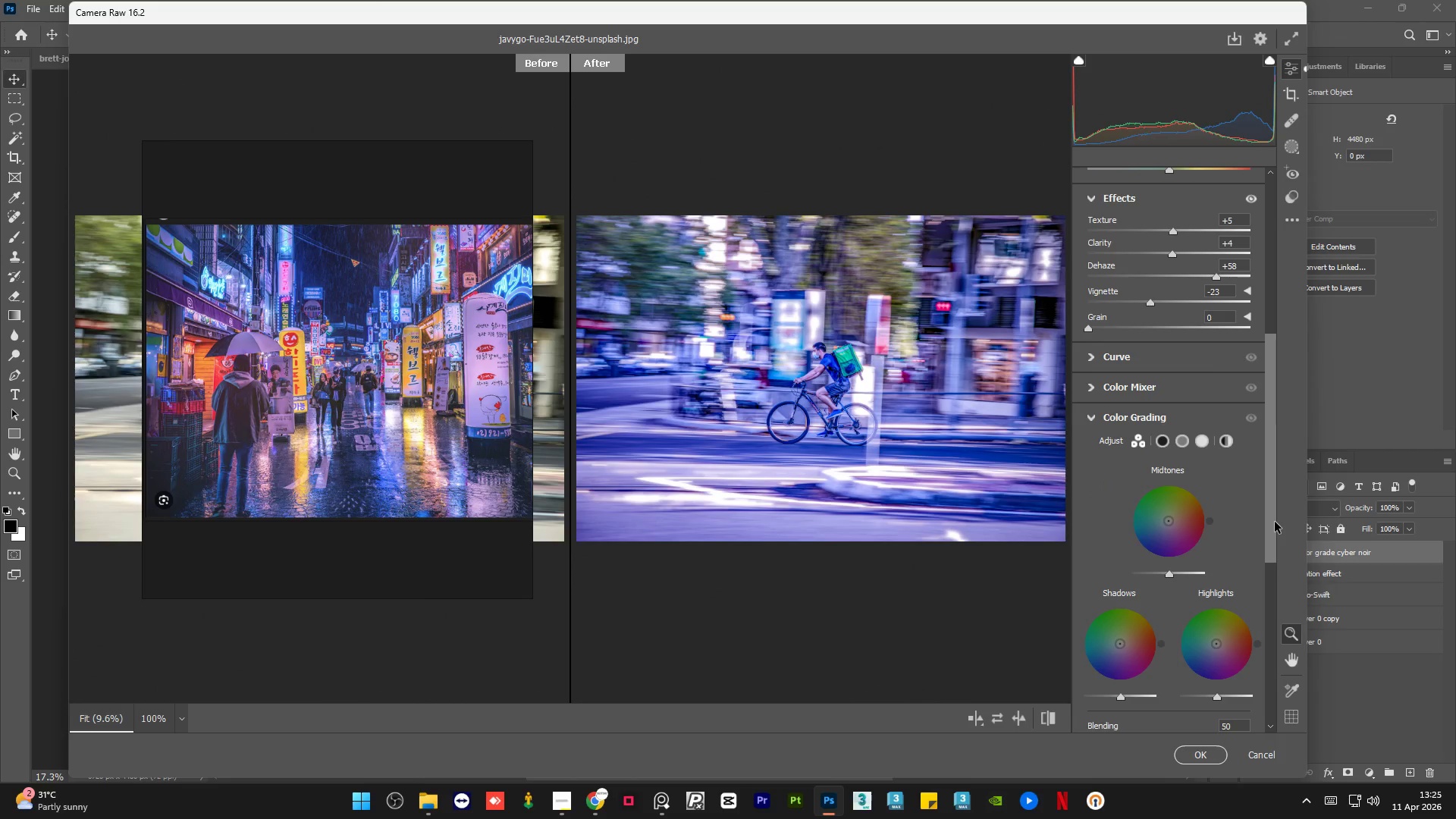 
left_click([1163, 445])
 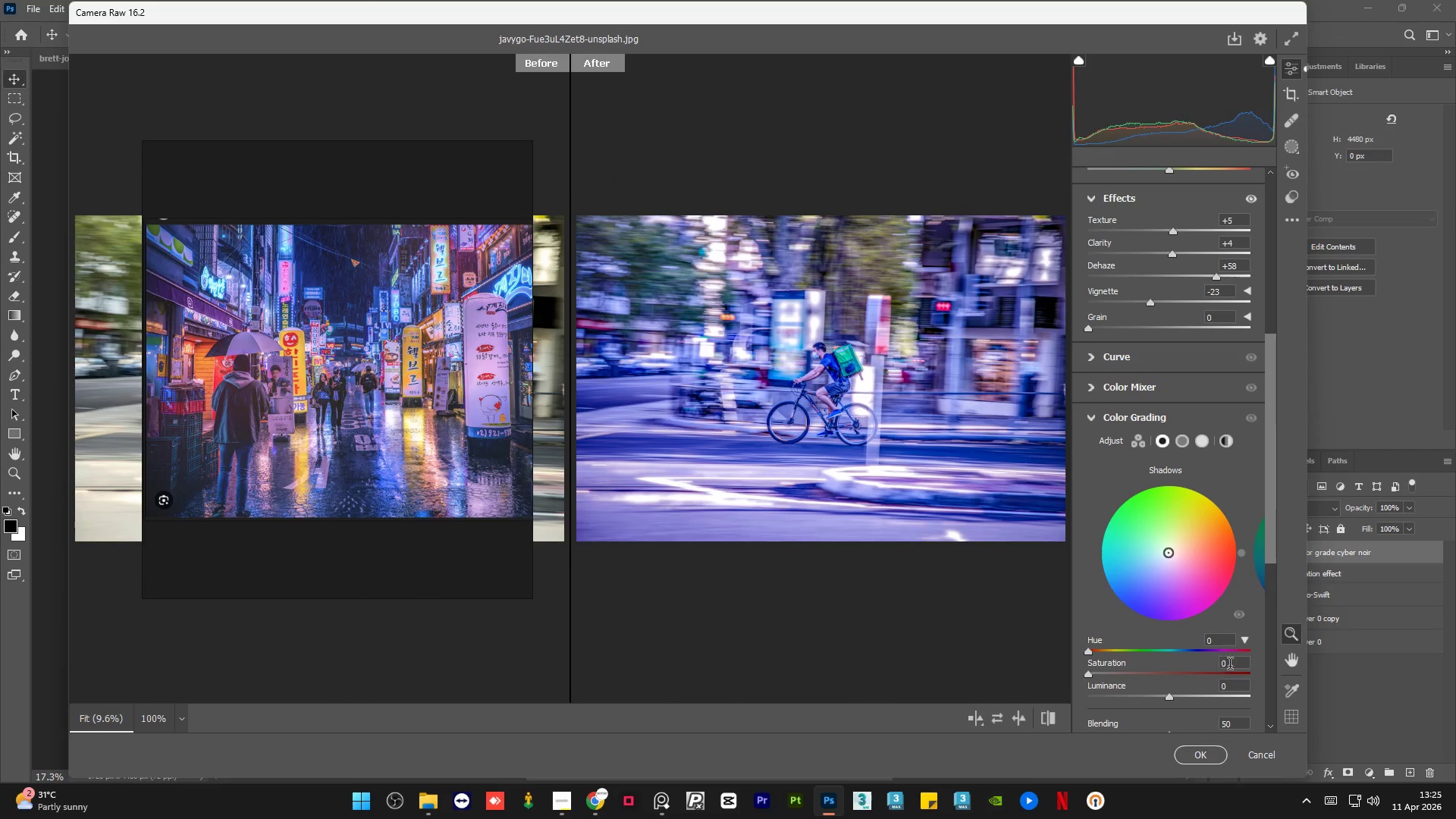 
double_click([1234, 662])
 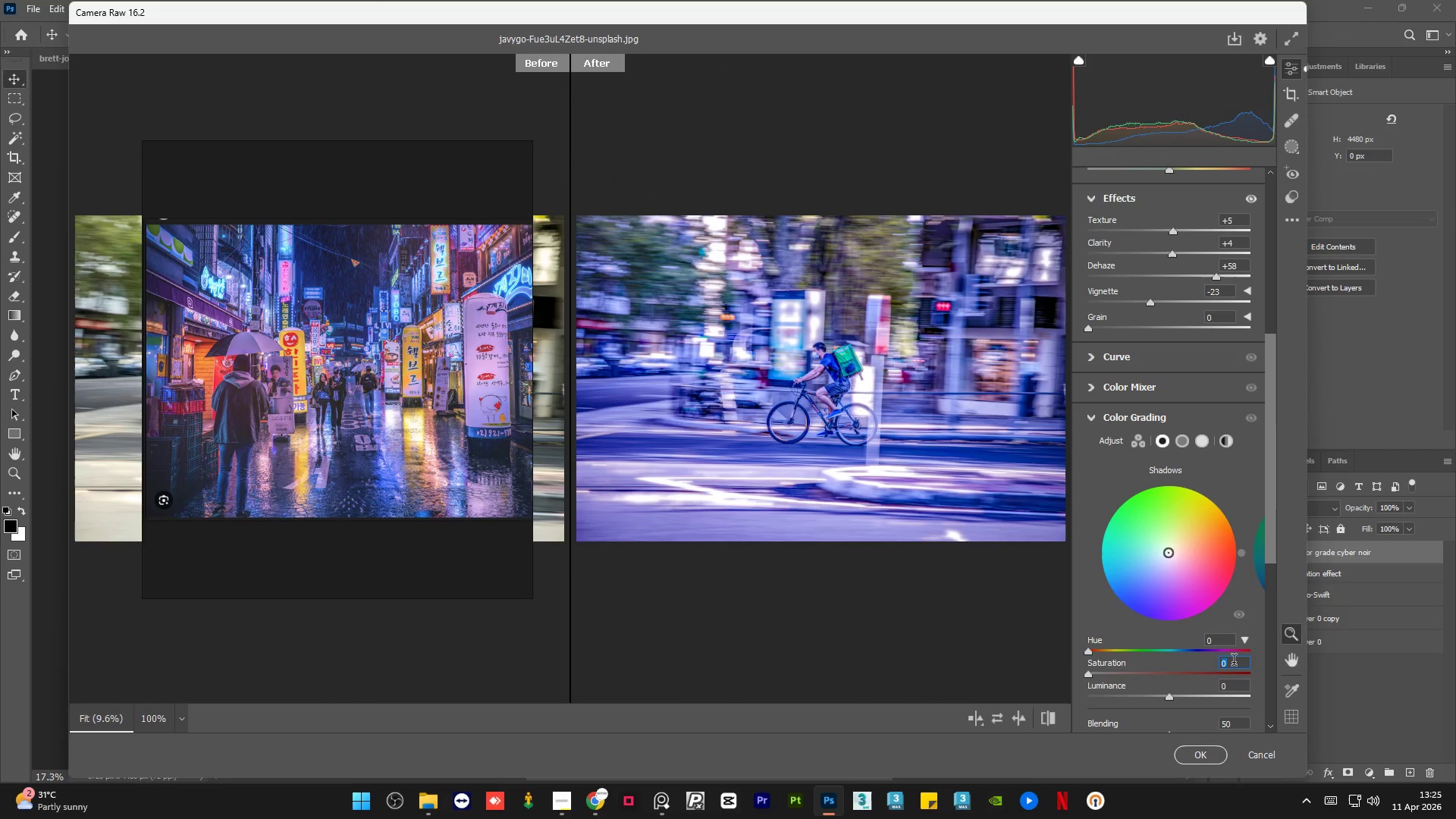 
key(Numpad2)
 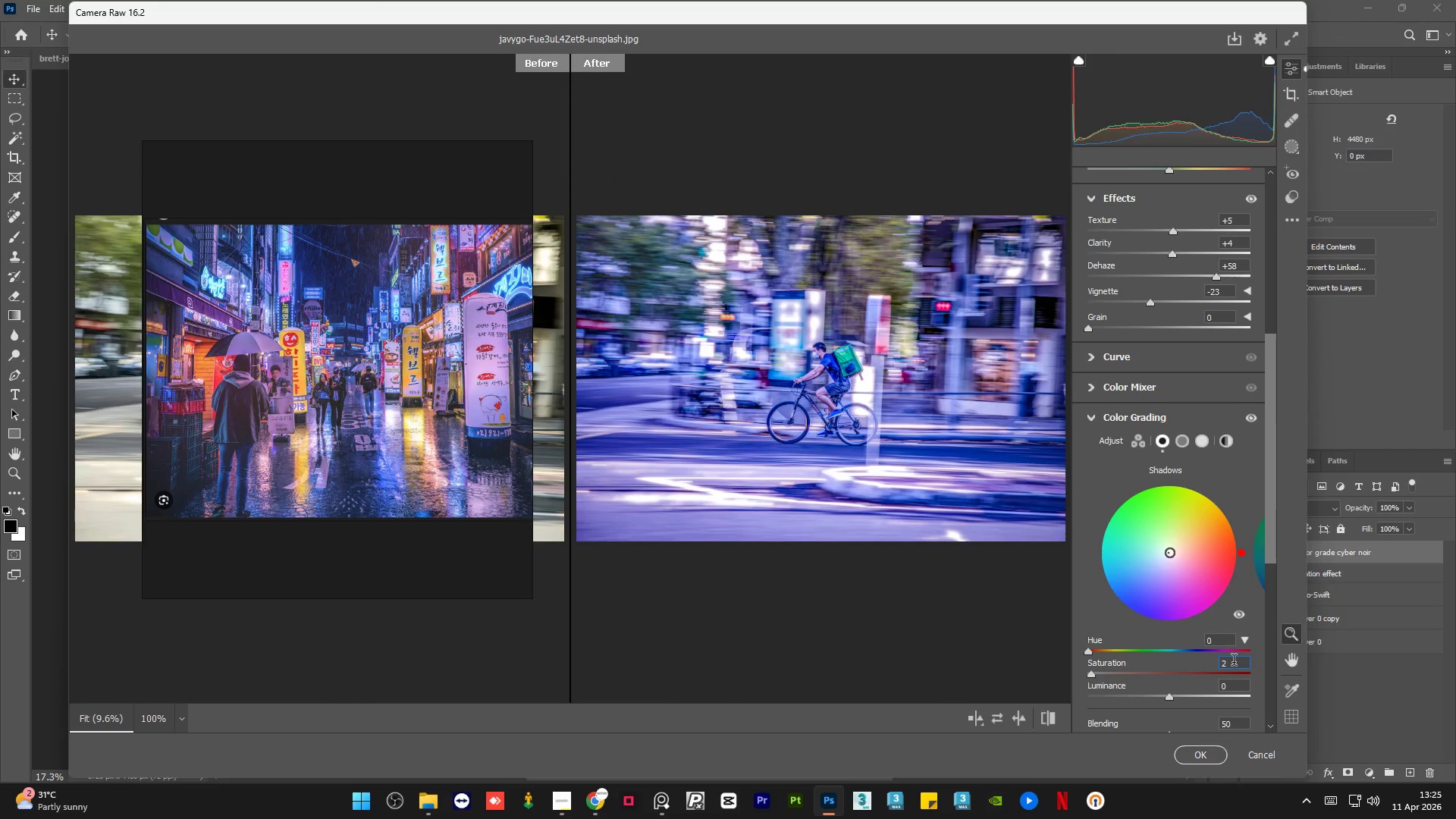 
key(Numpad0)
 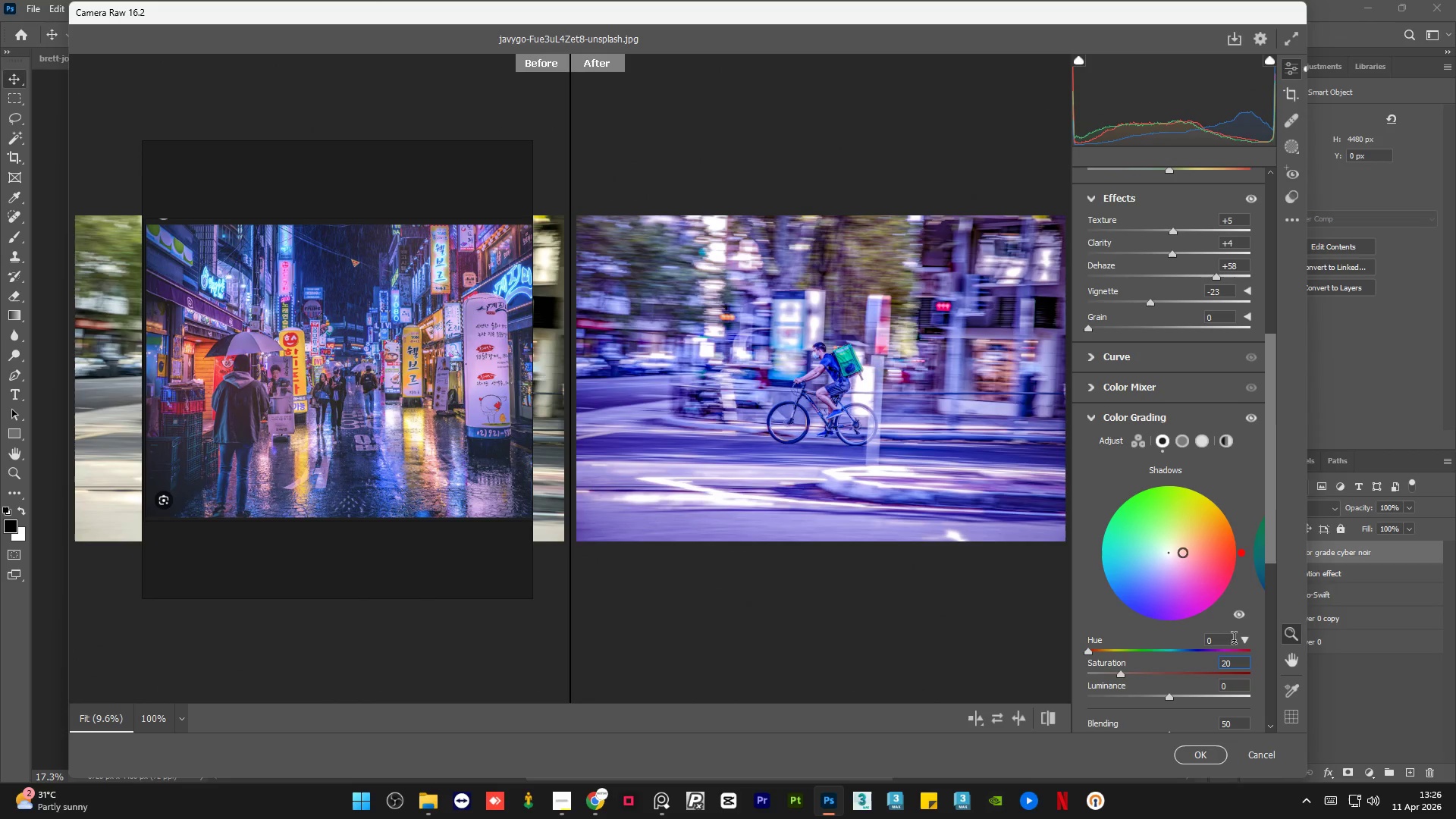 
left_click([1202, 436])
 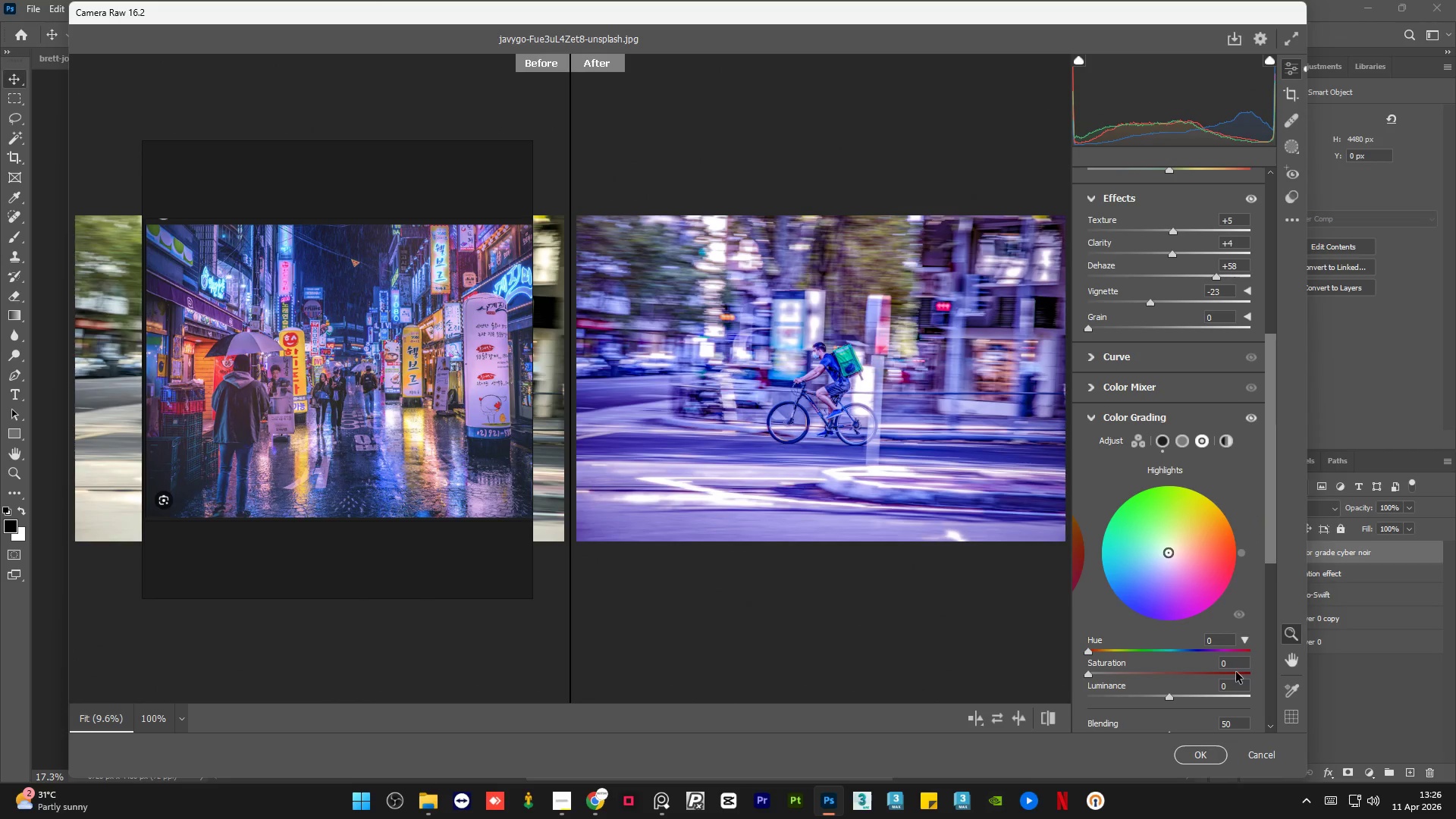 
double_click([1236, 667])
 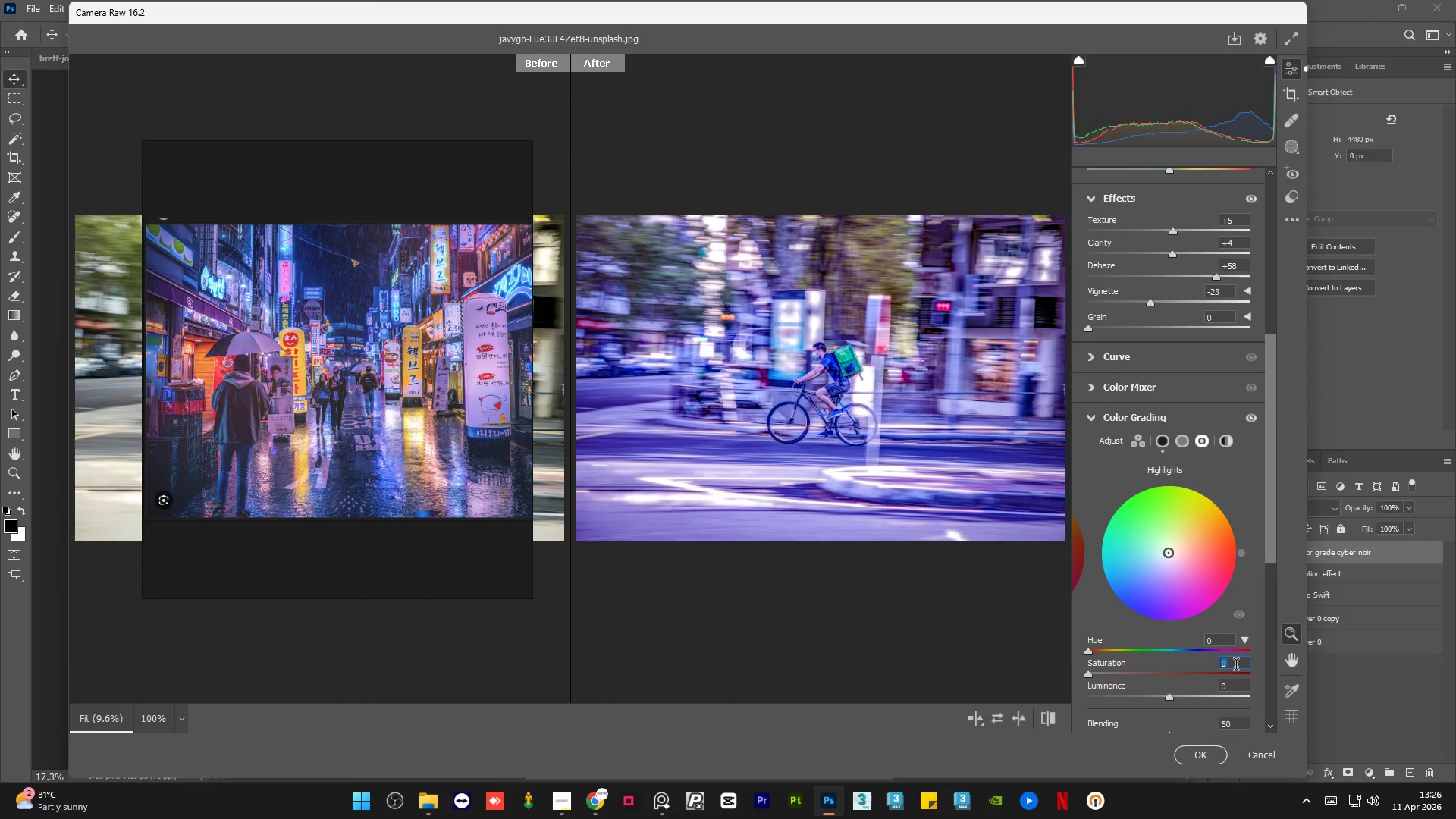 
key(Numpad3)
 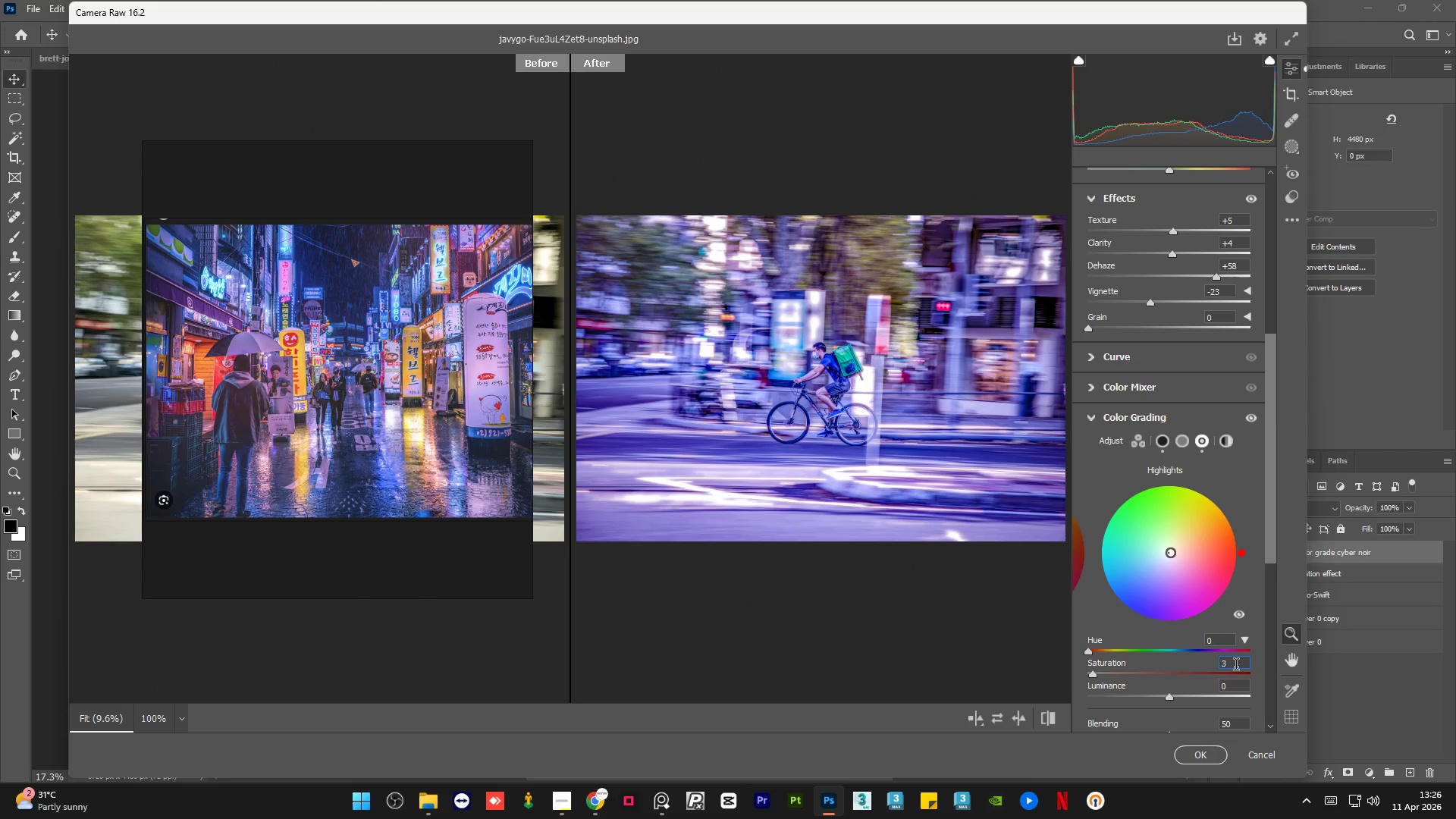 
key(Numpad0)
 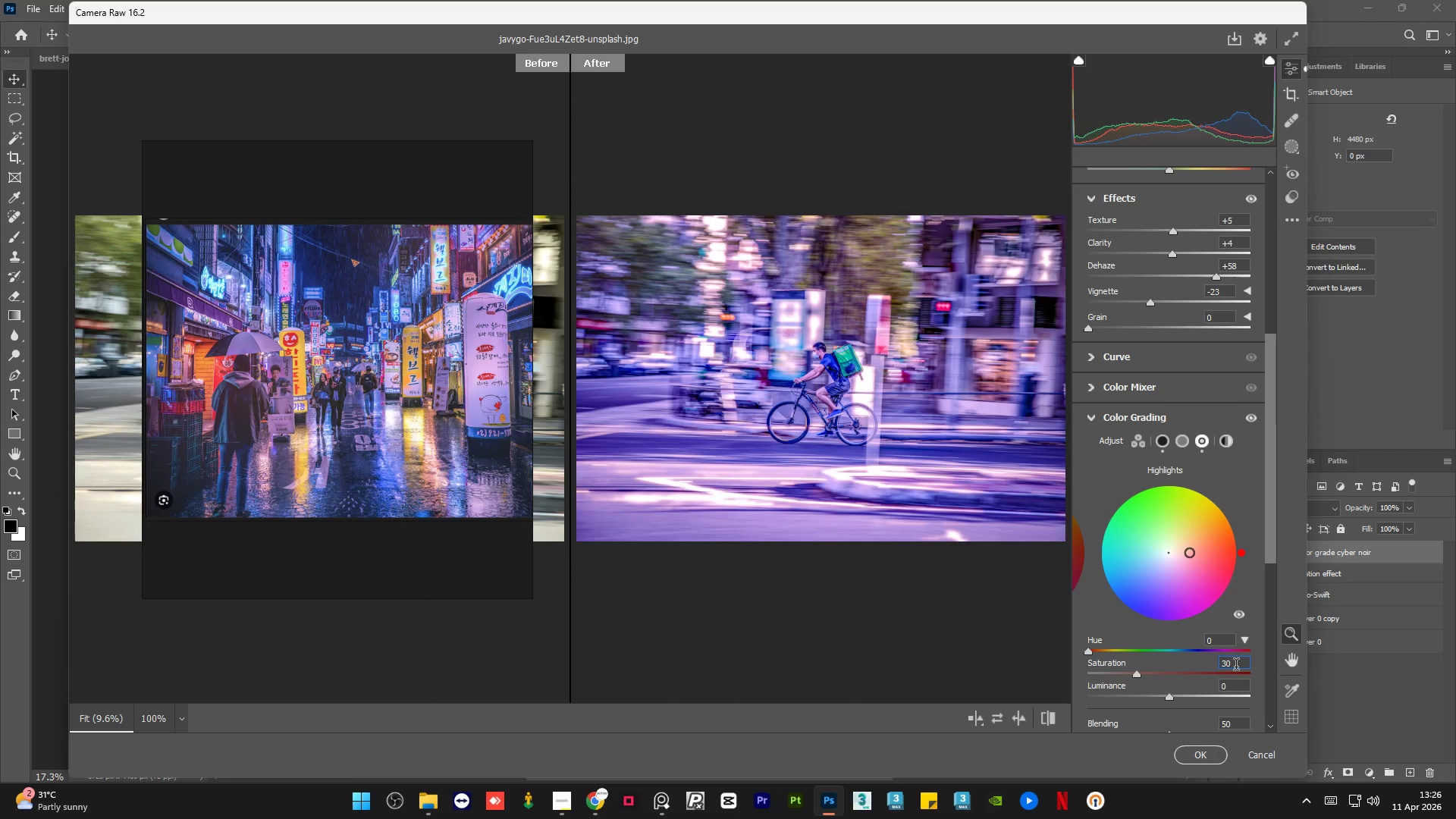 
double_click([1236, 667])
 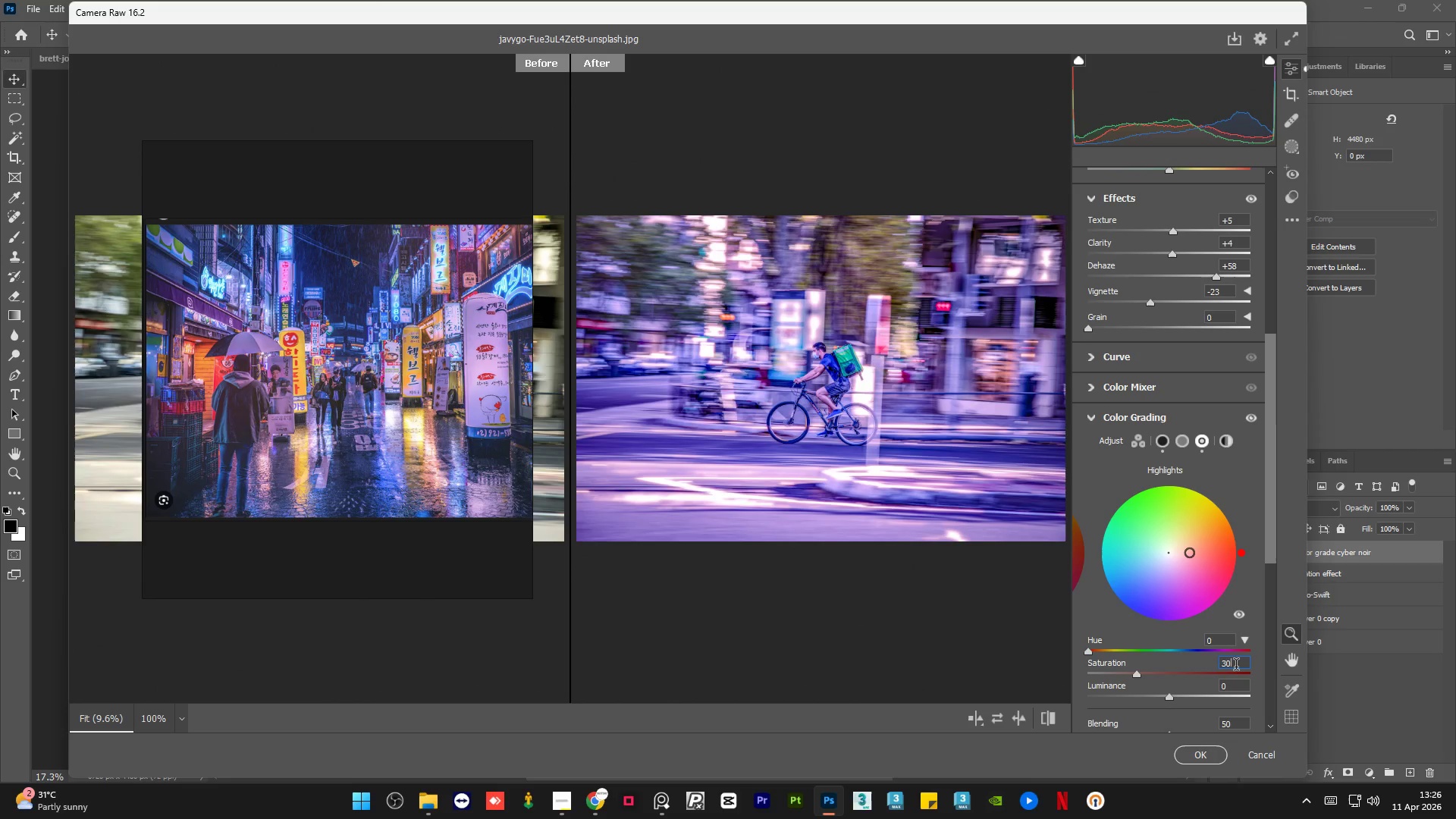 
triple_click([1236, 667])
 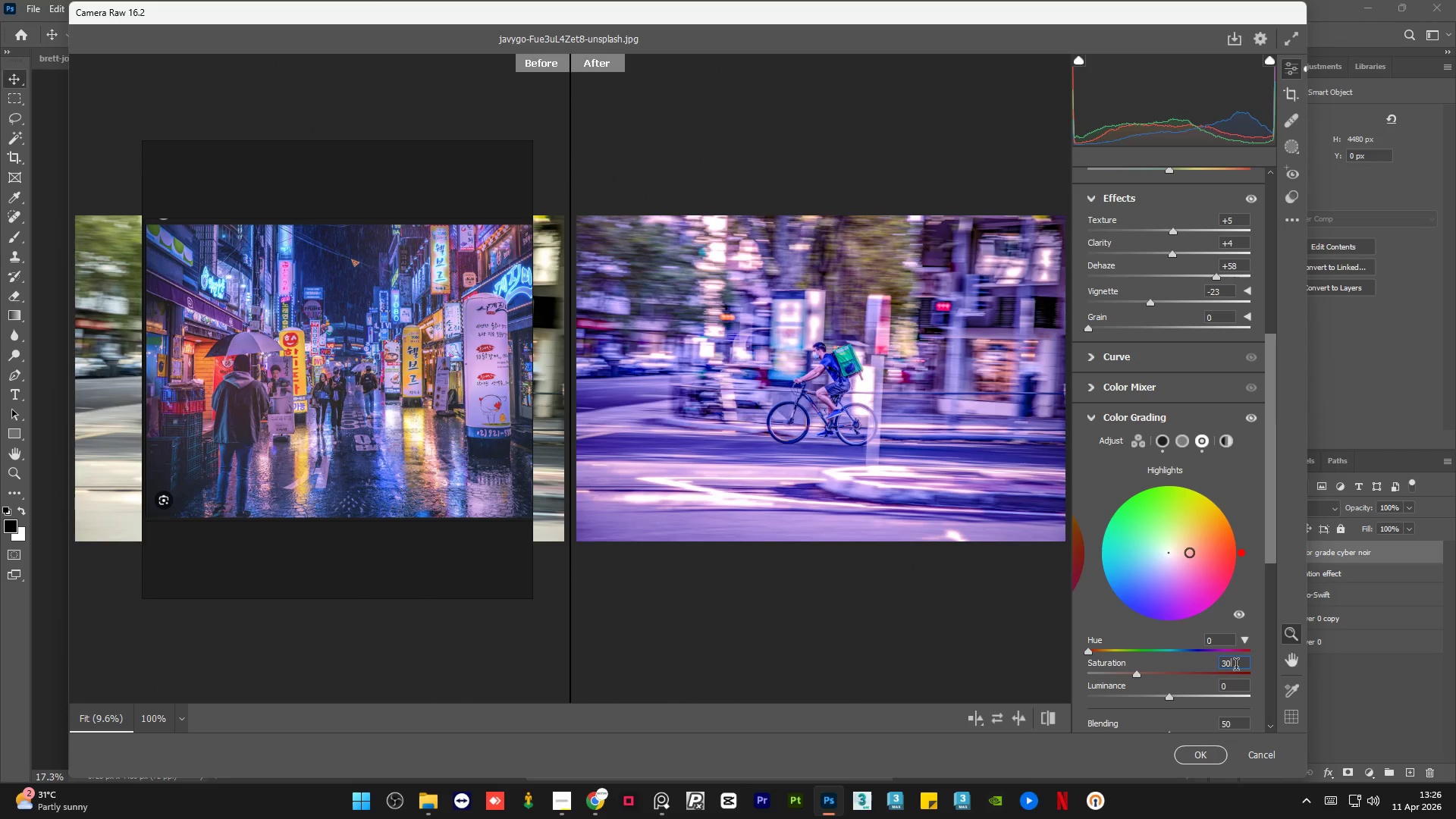 
triple_click([1236, 667])
 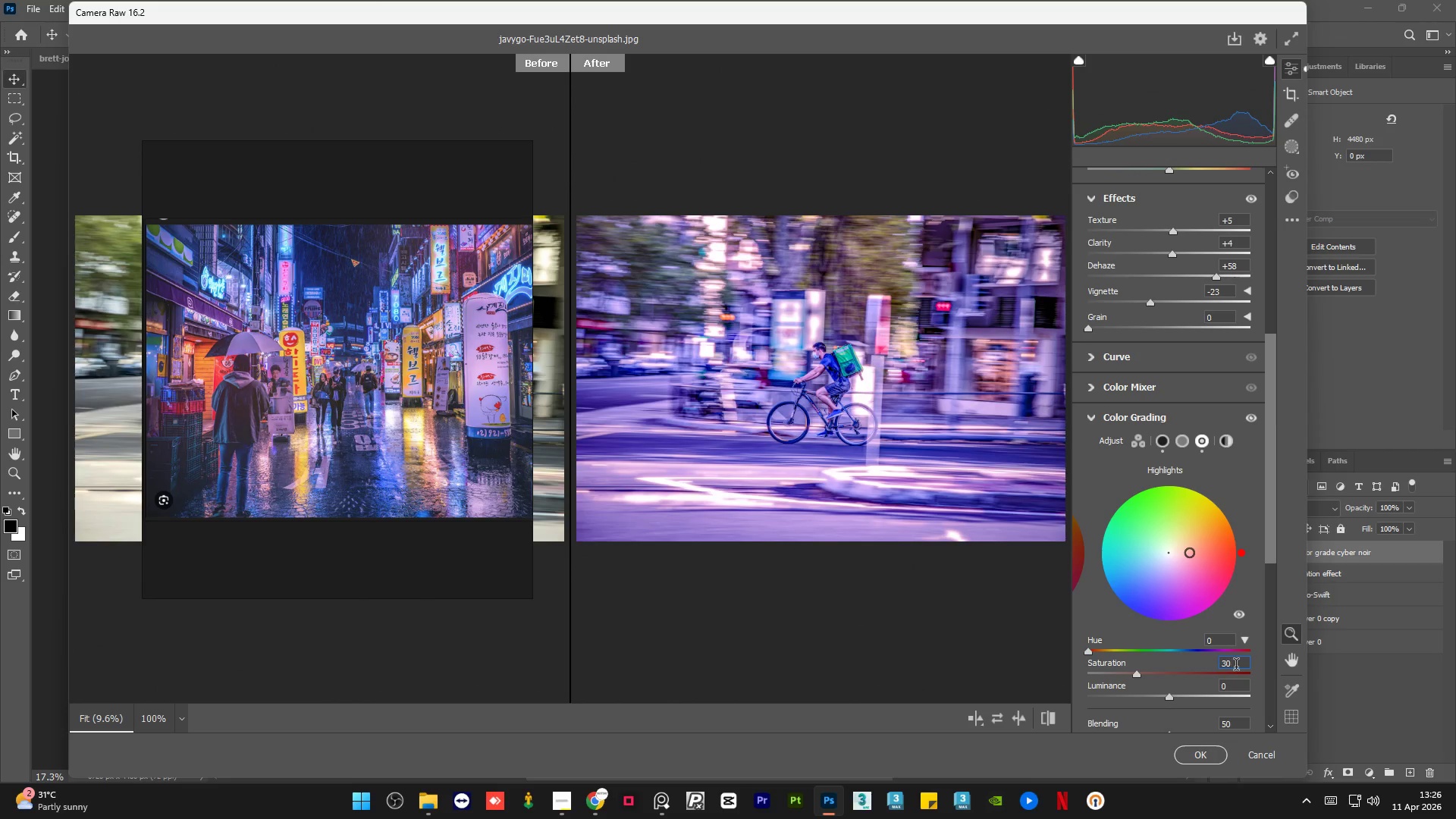 
triple_click([1236, 667])
 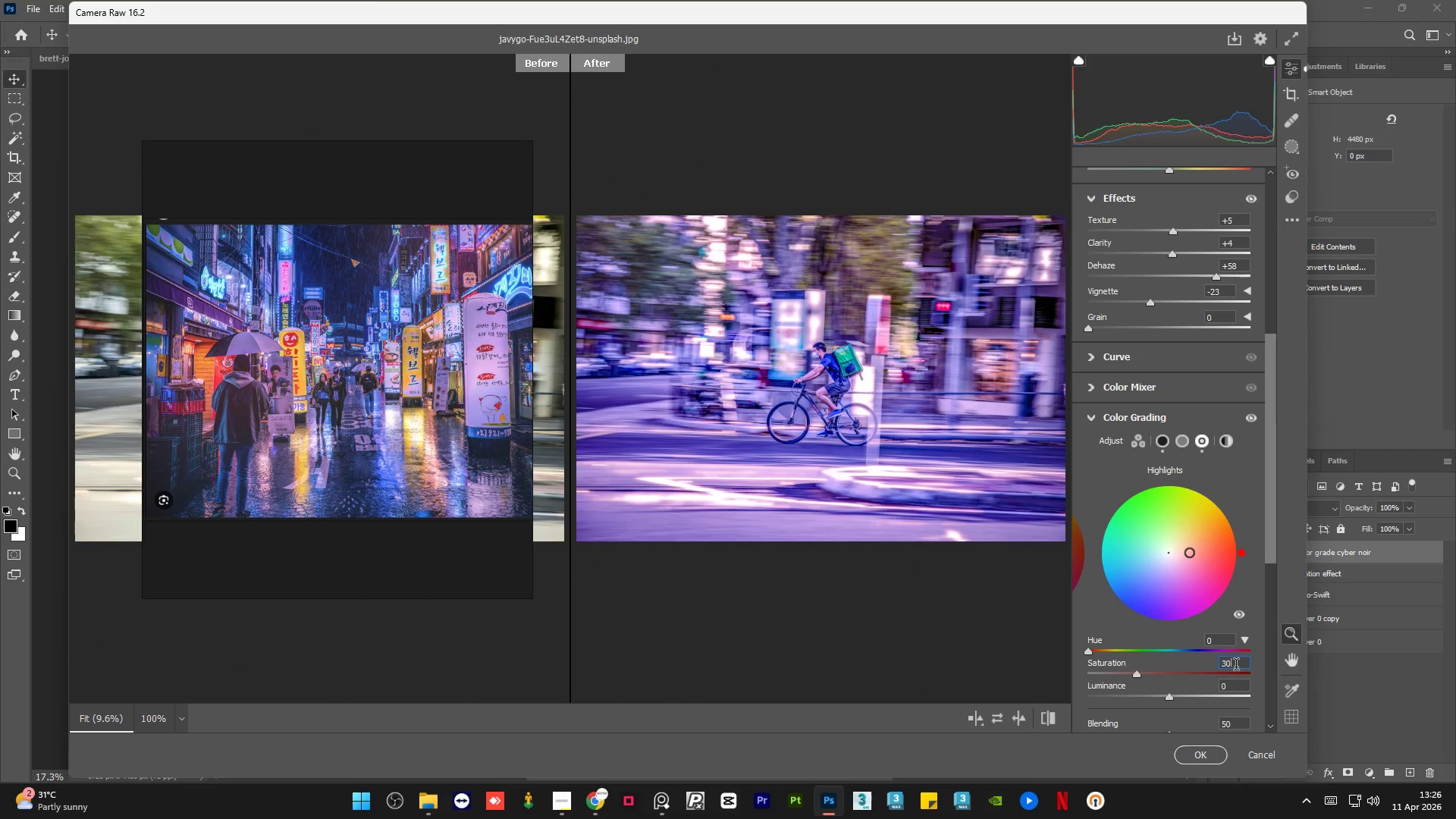 
key(Backspace)
 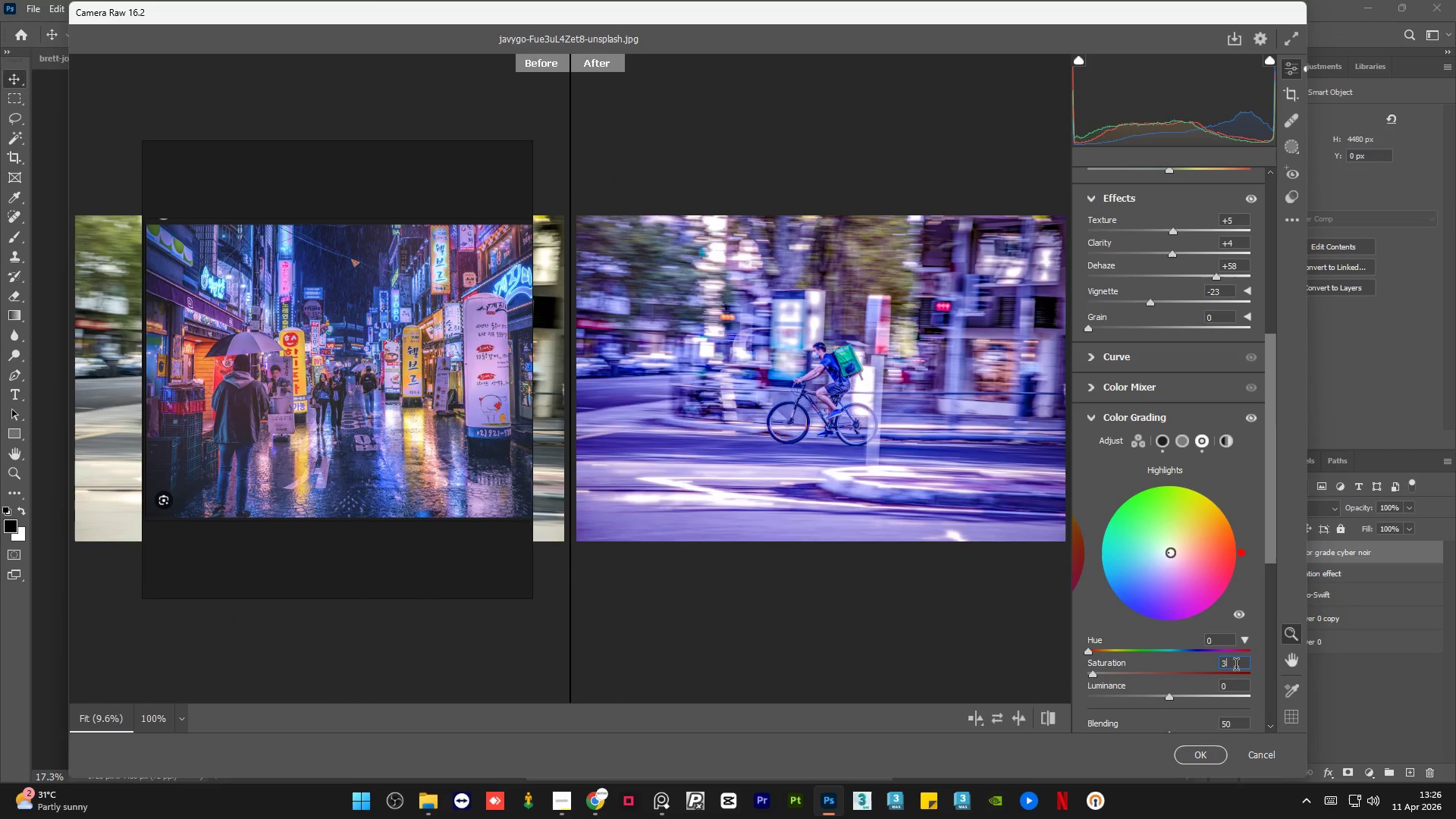 
key(Backspace)
 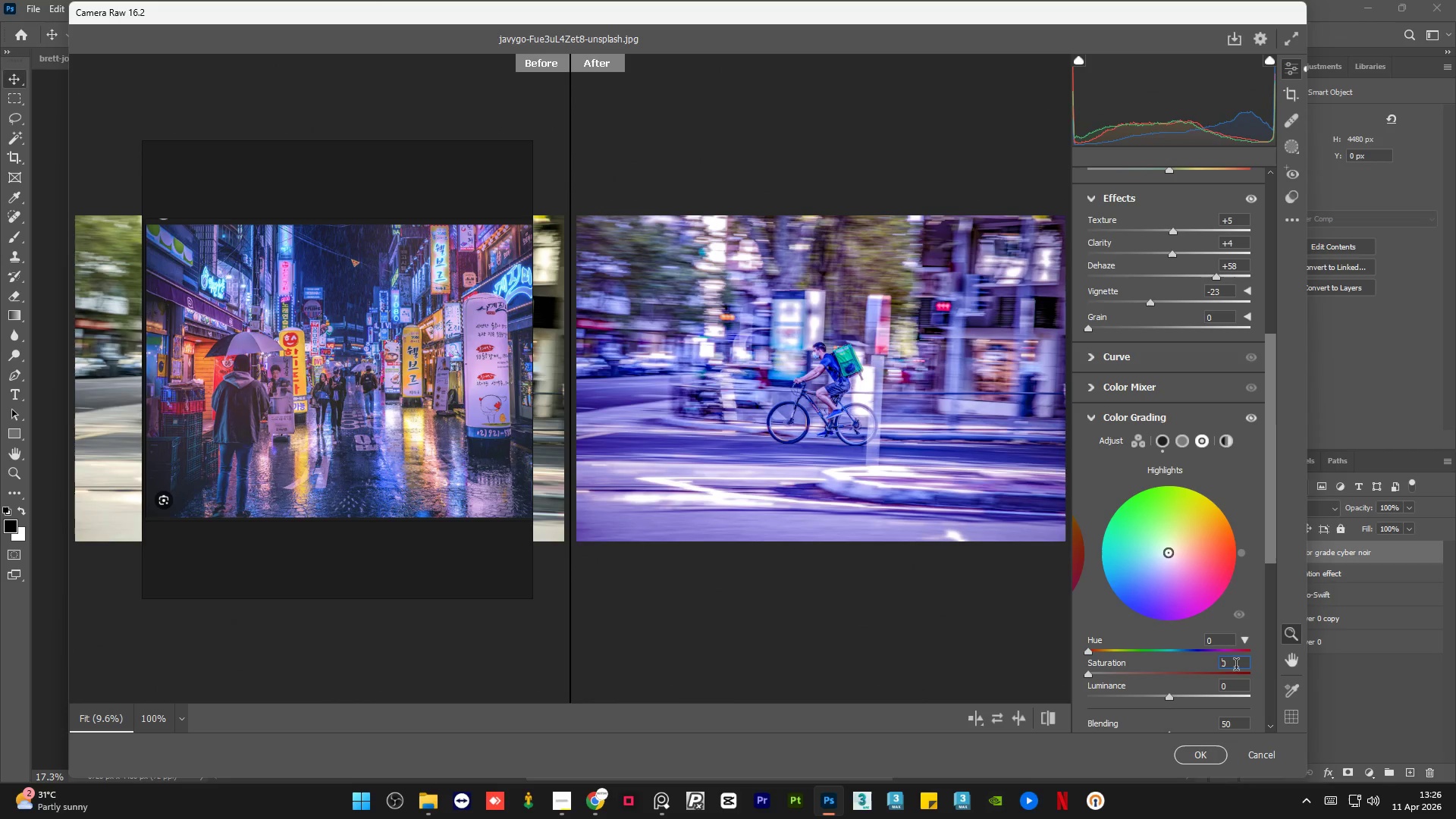 
key(Backspace)
 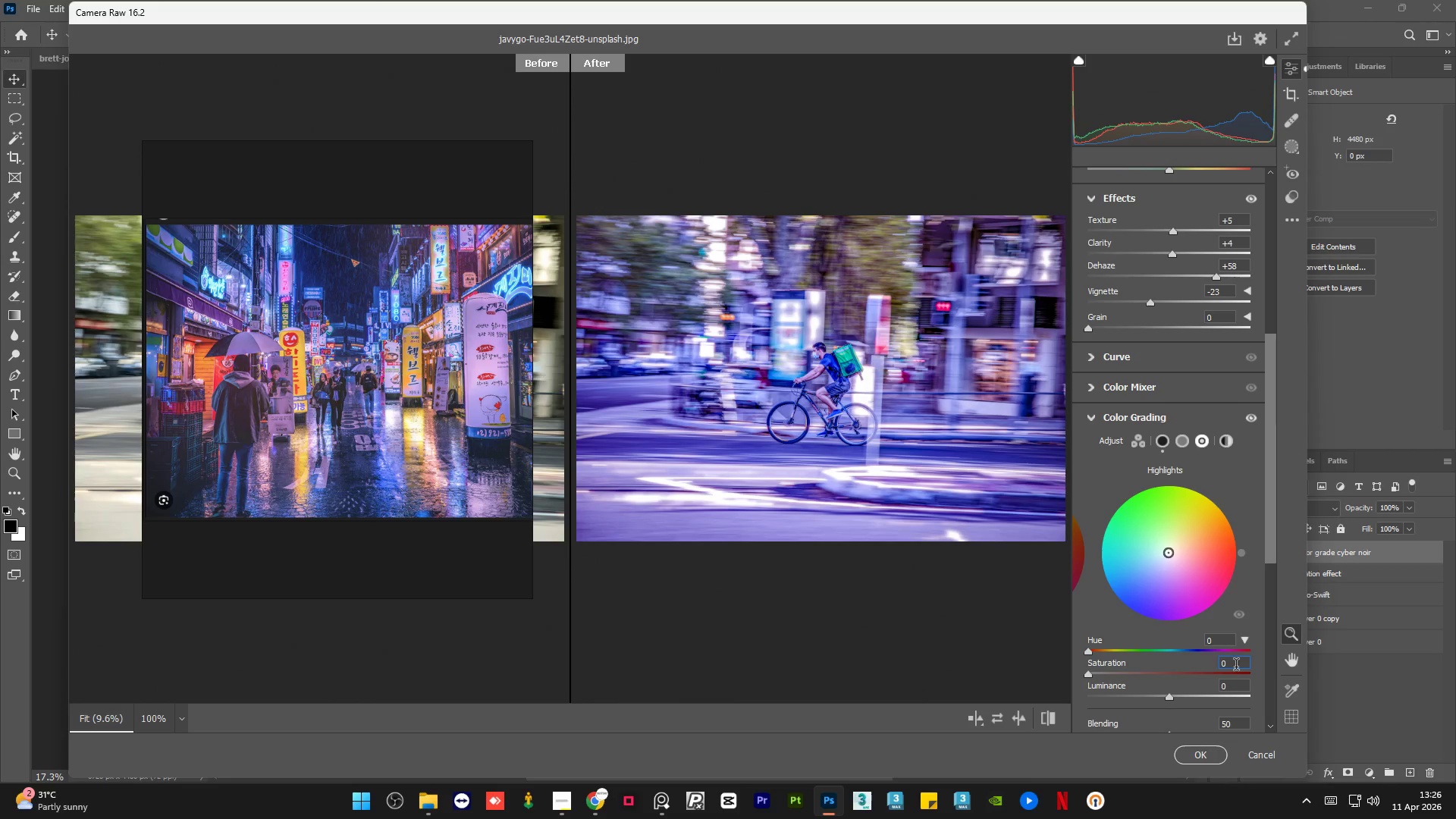 
key(Numpad2)
 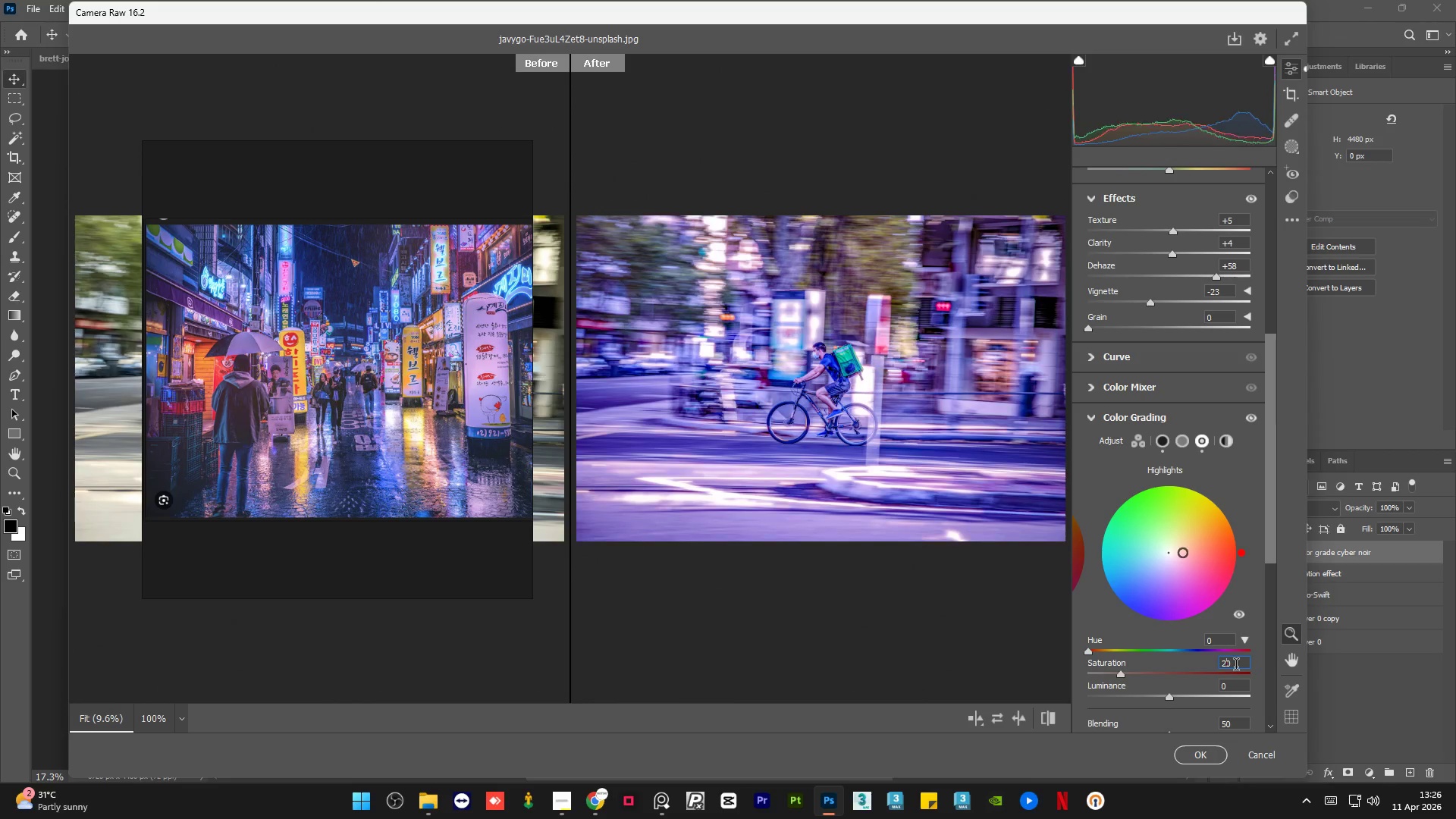 
key(Numpad0)
 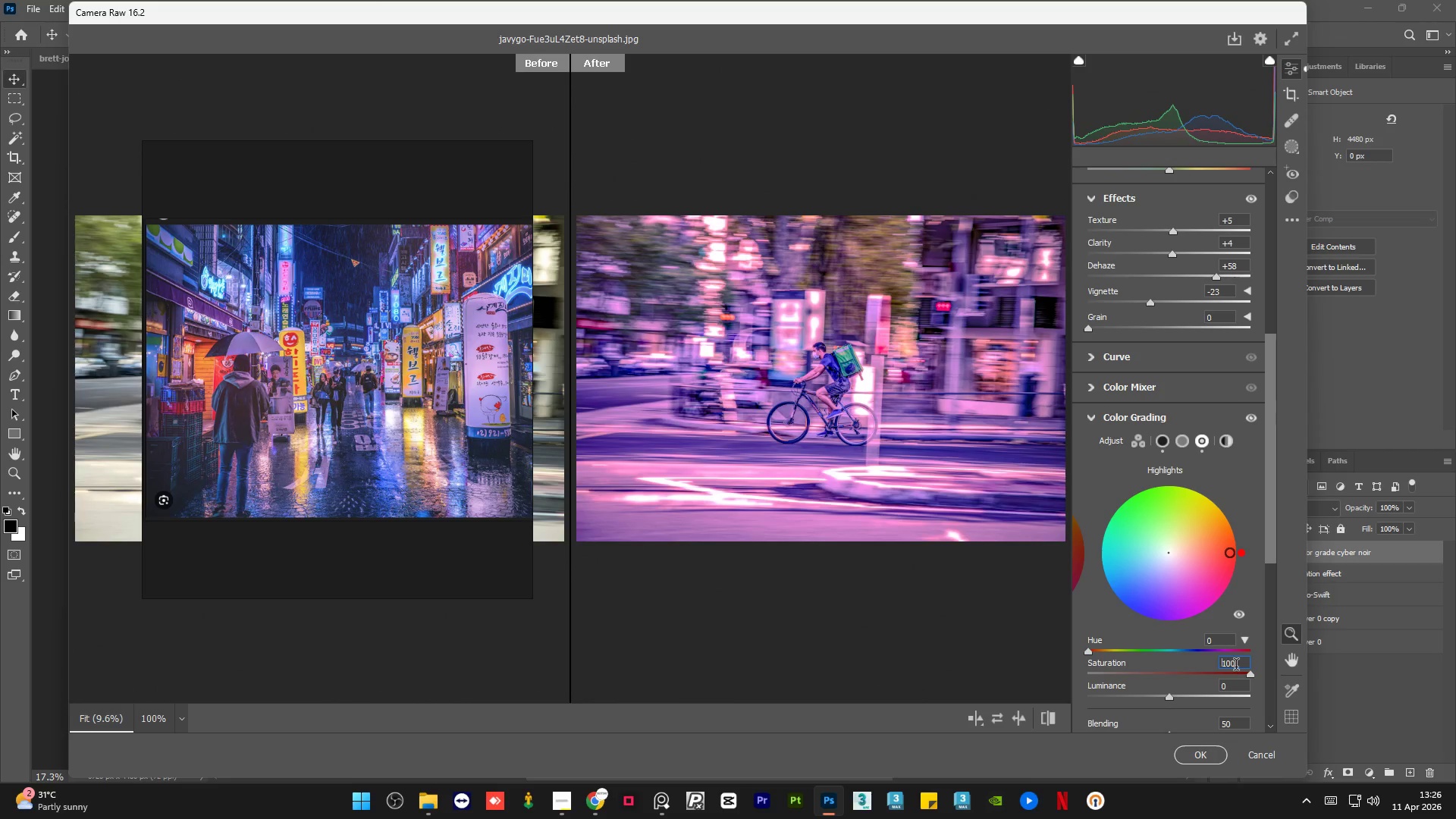 
left_click([1236, 667])
 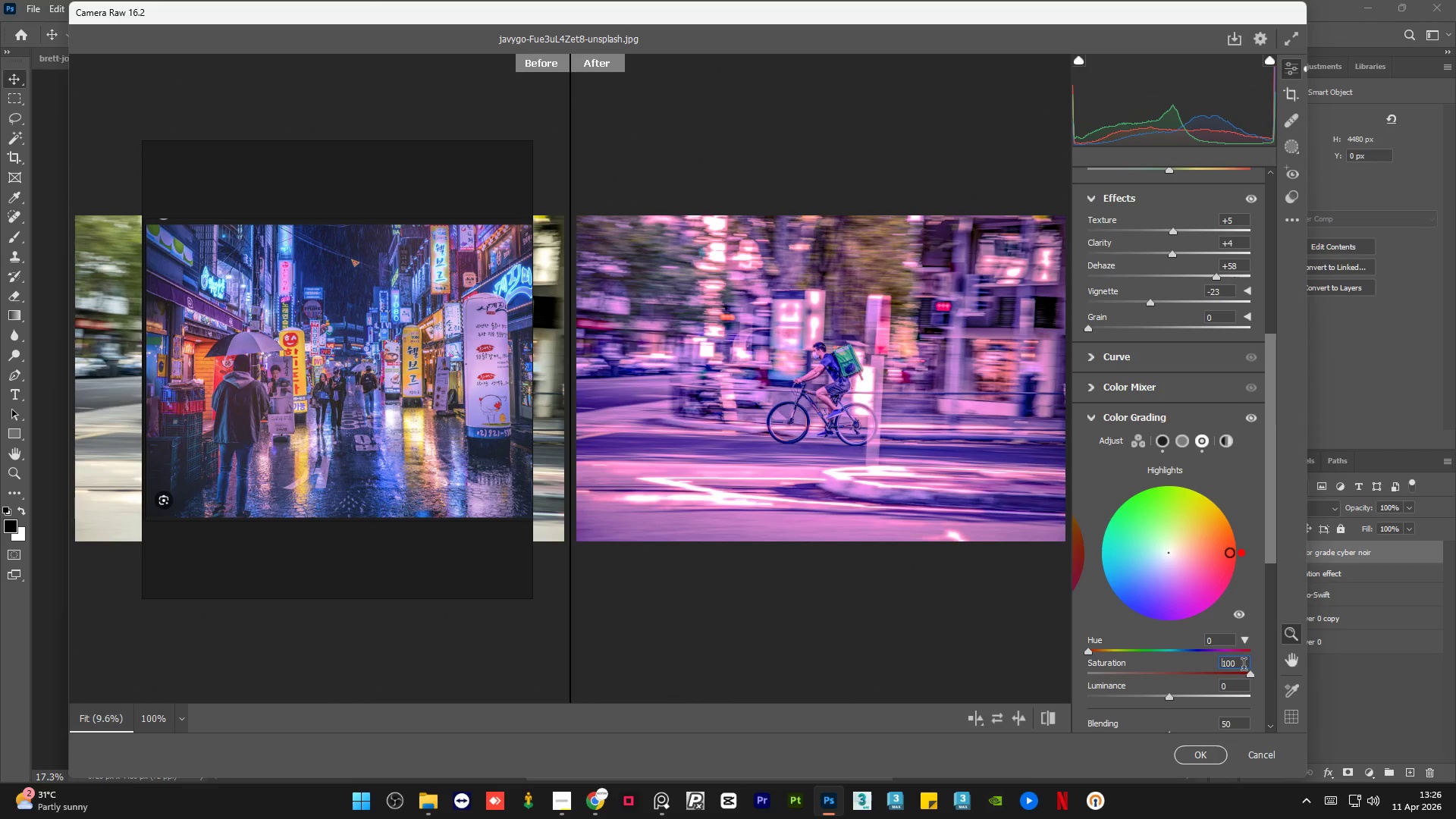 
key(Backspace)
 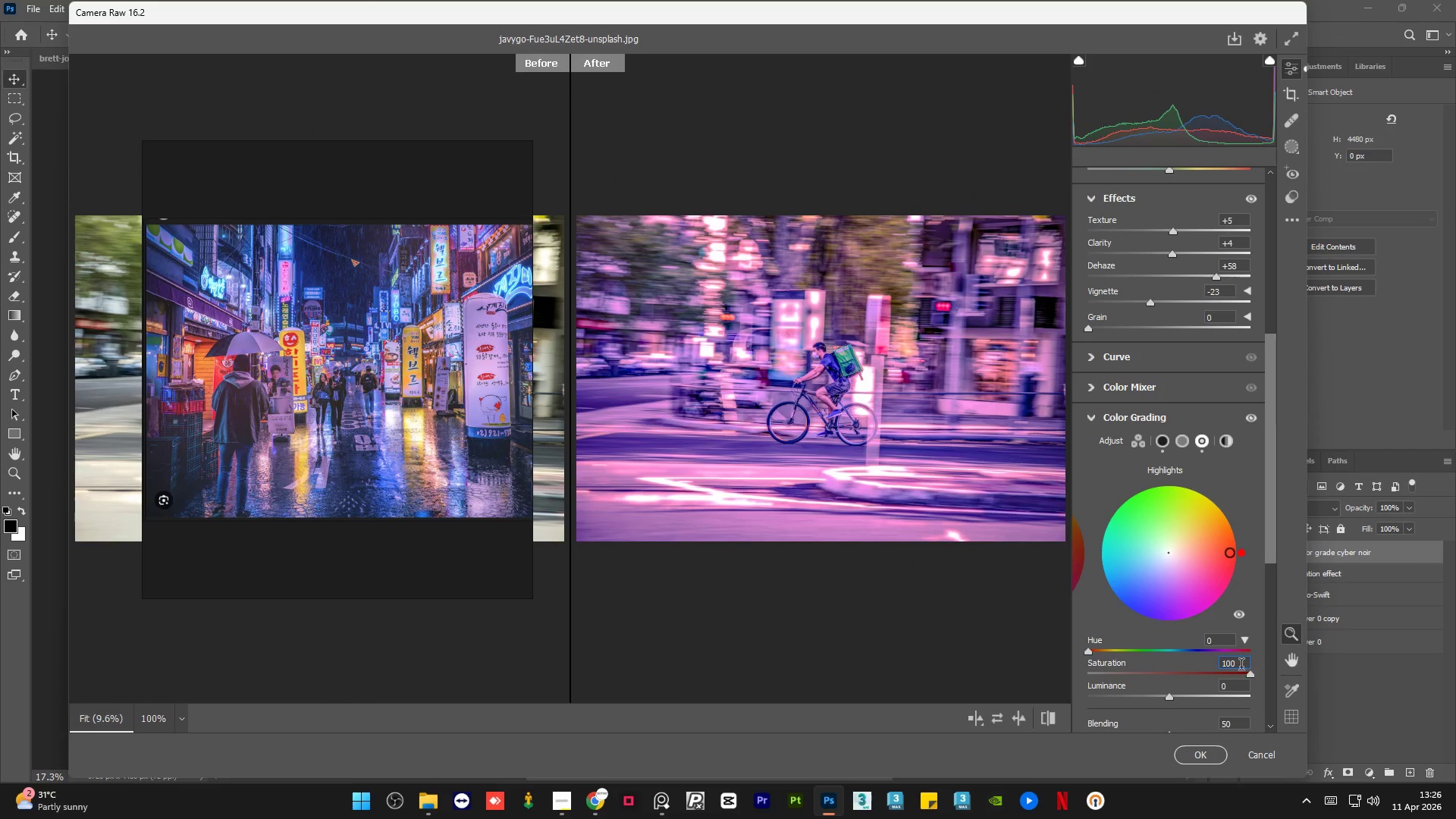 
left_click([1239, 666])
 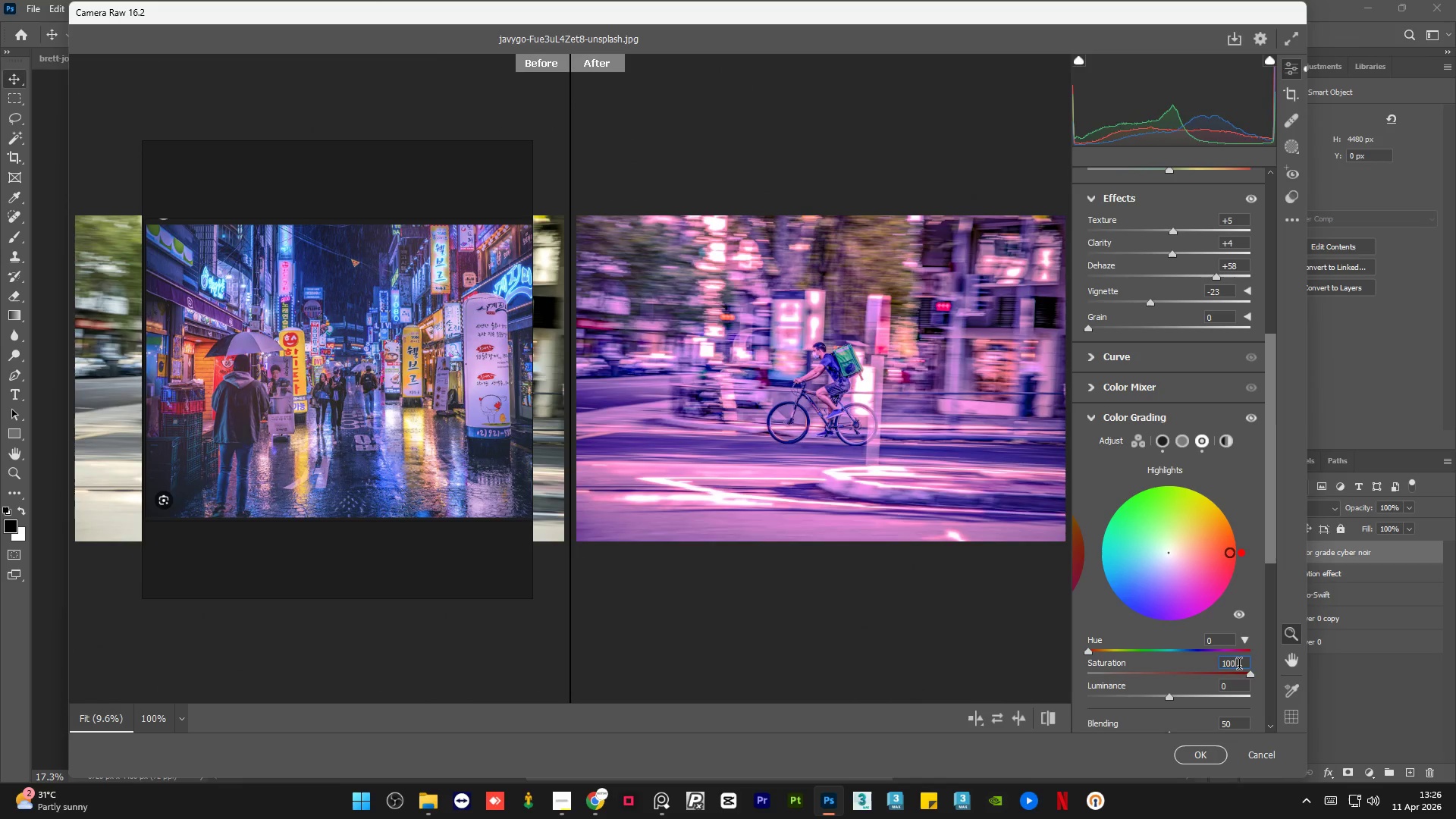 
key(Backspace)
 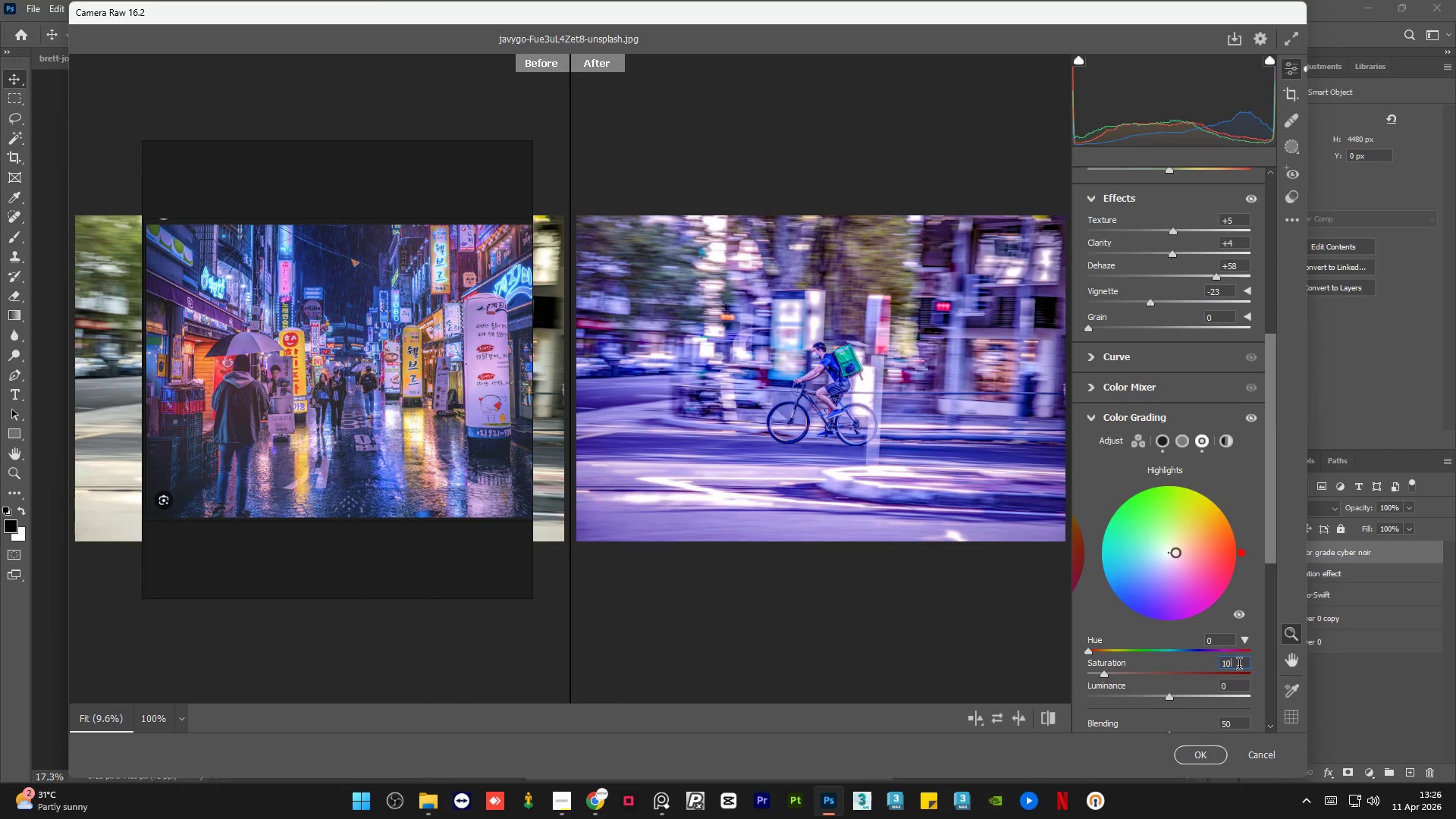 
key(Backspace)
 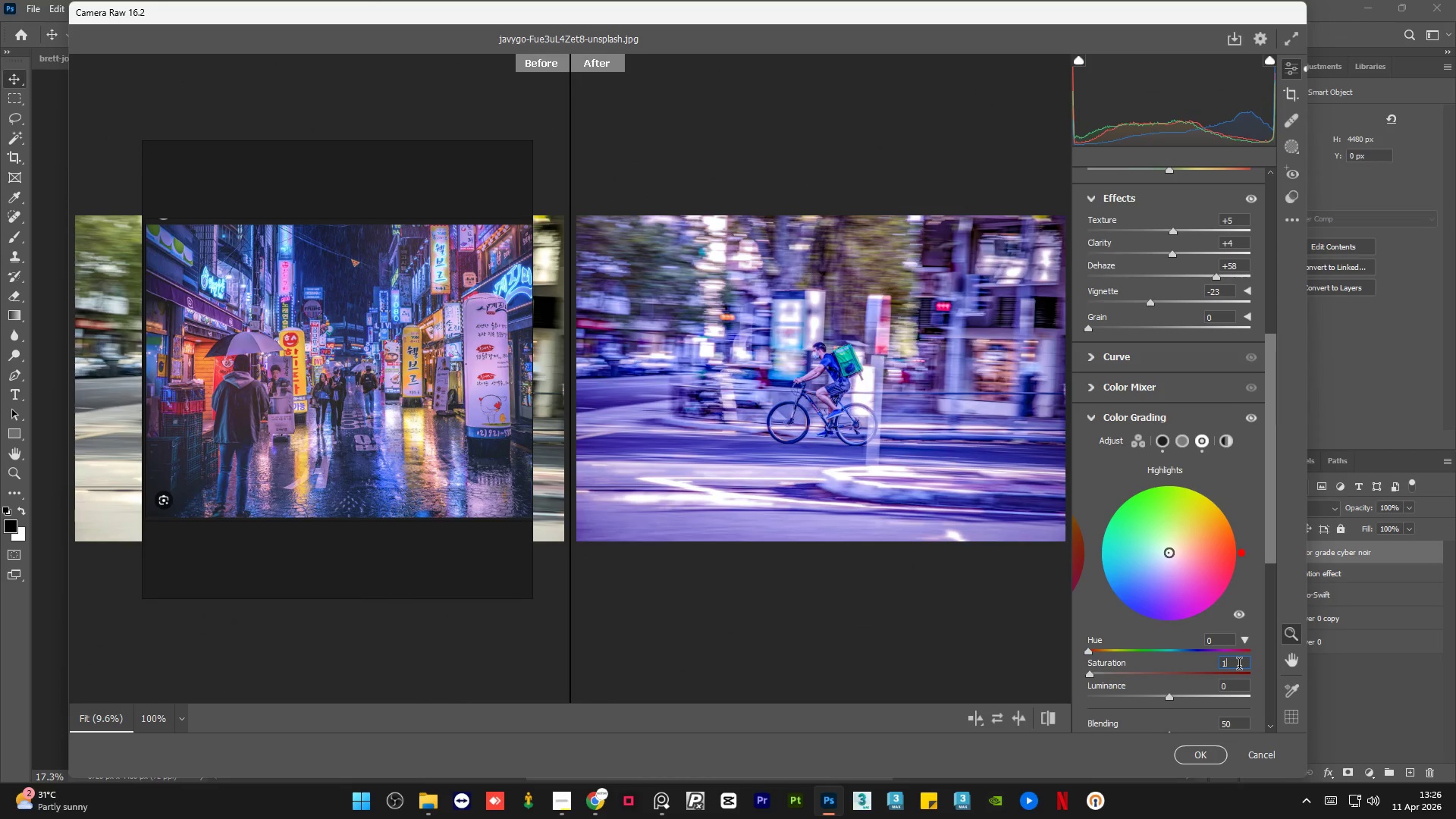 
key(Backspace)
 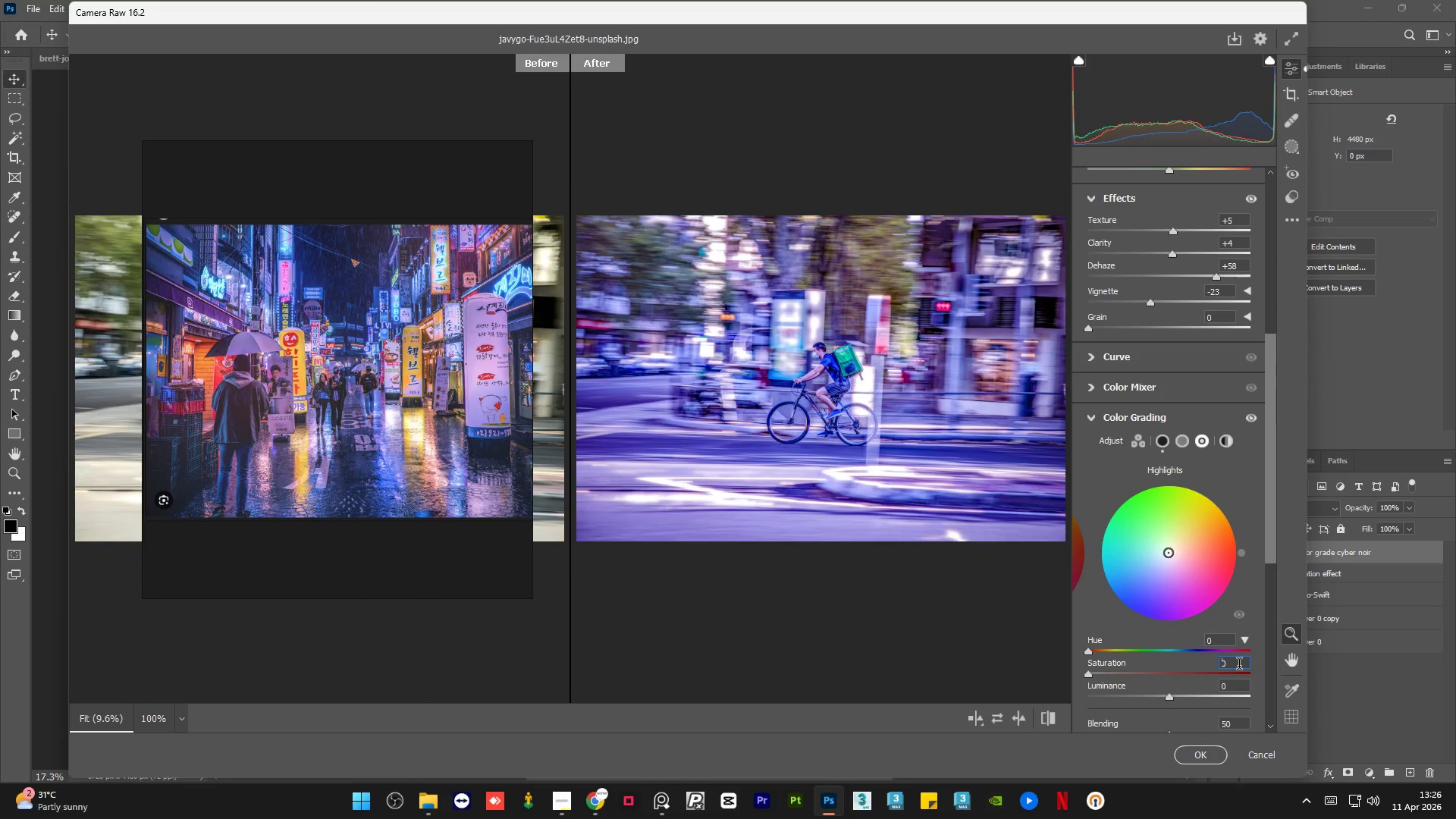 
key(Backspace)
 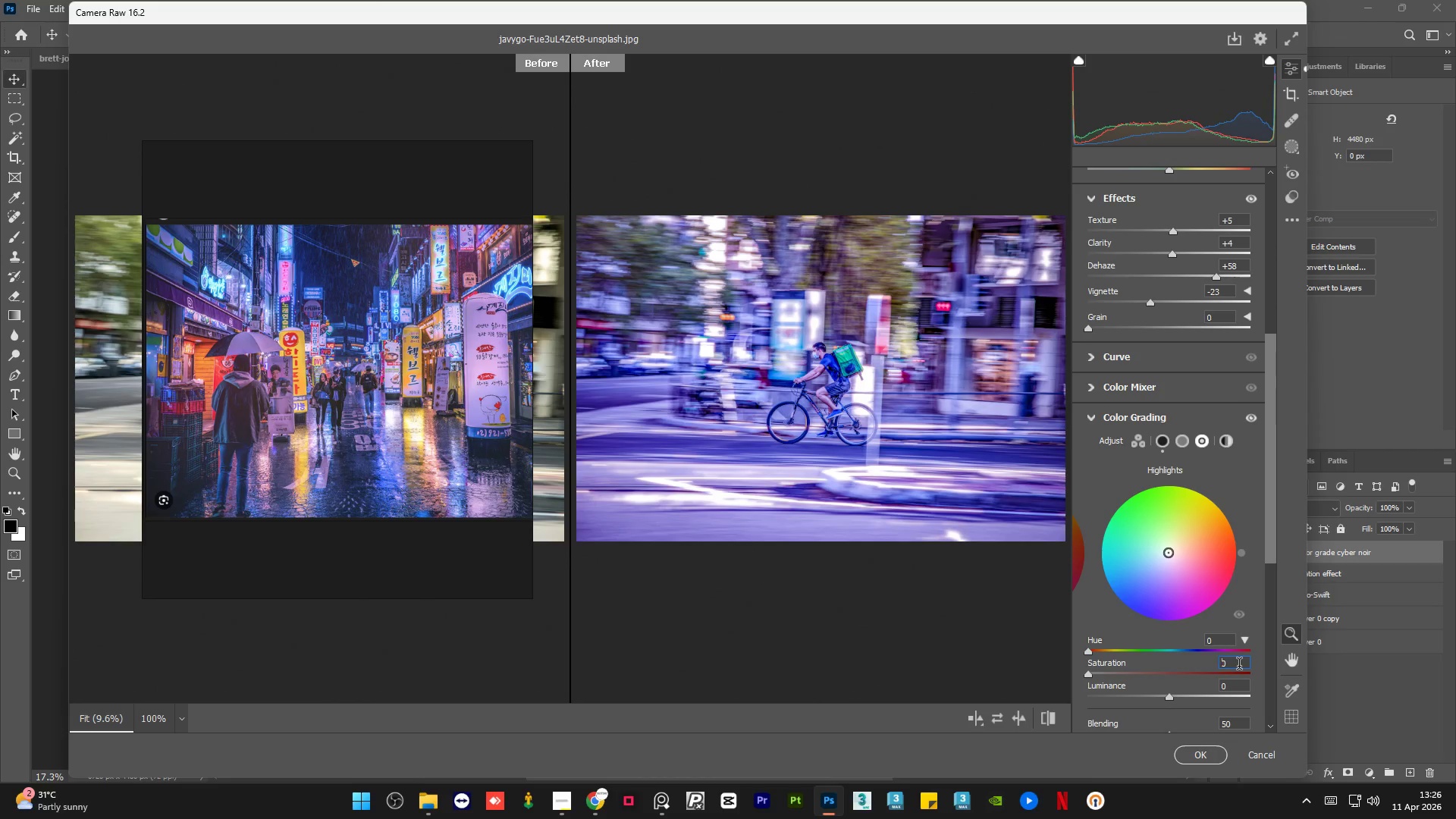 
key(Numpad2)
 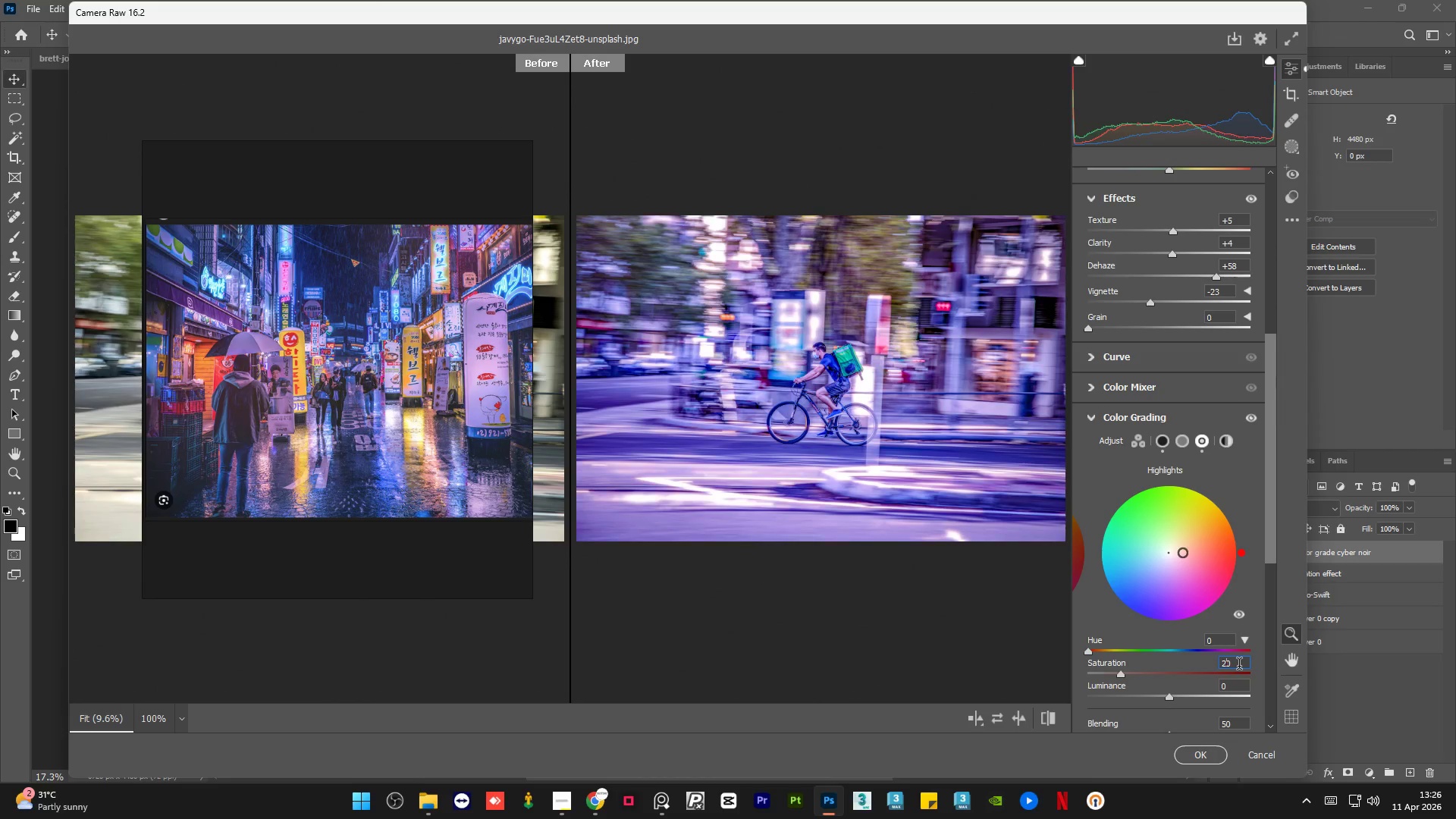 
key(Numpad0)
 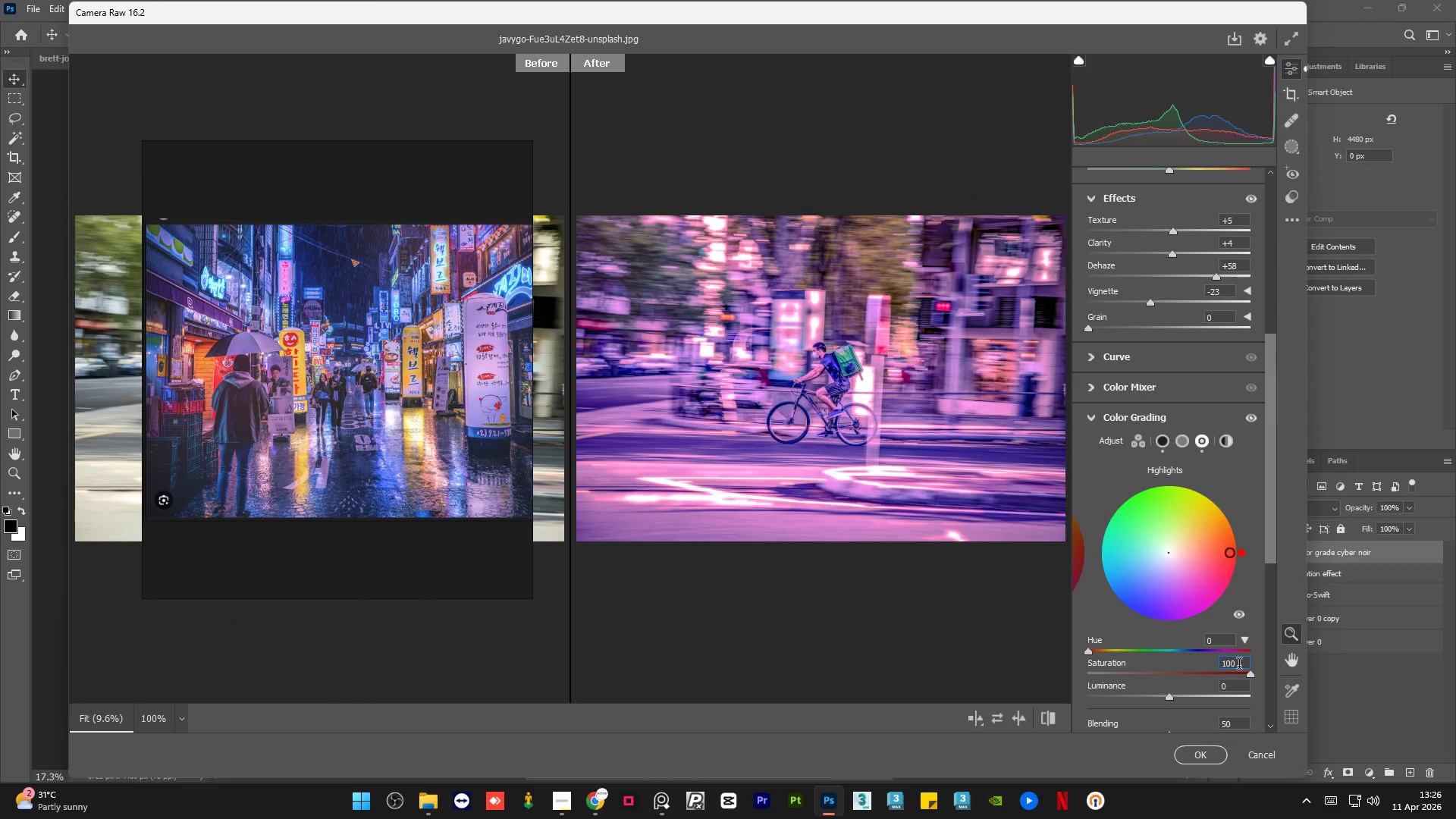 
left_click([1239, 666])
 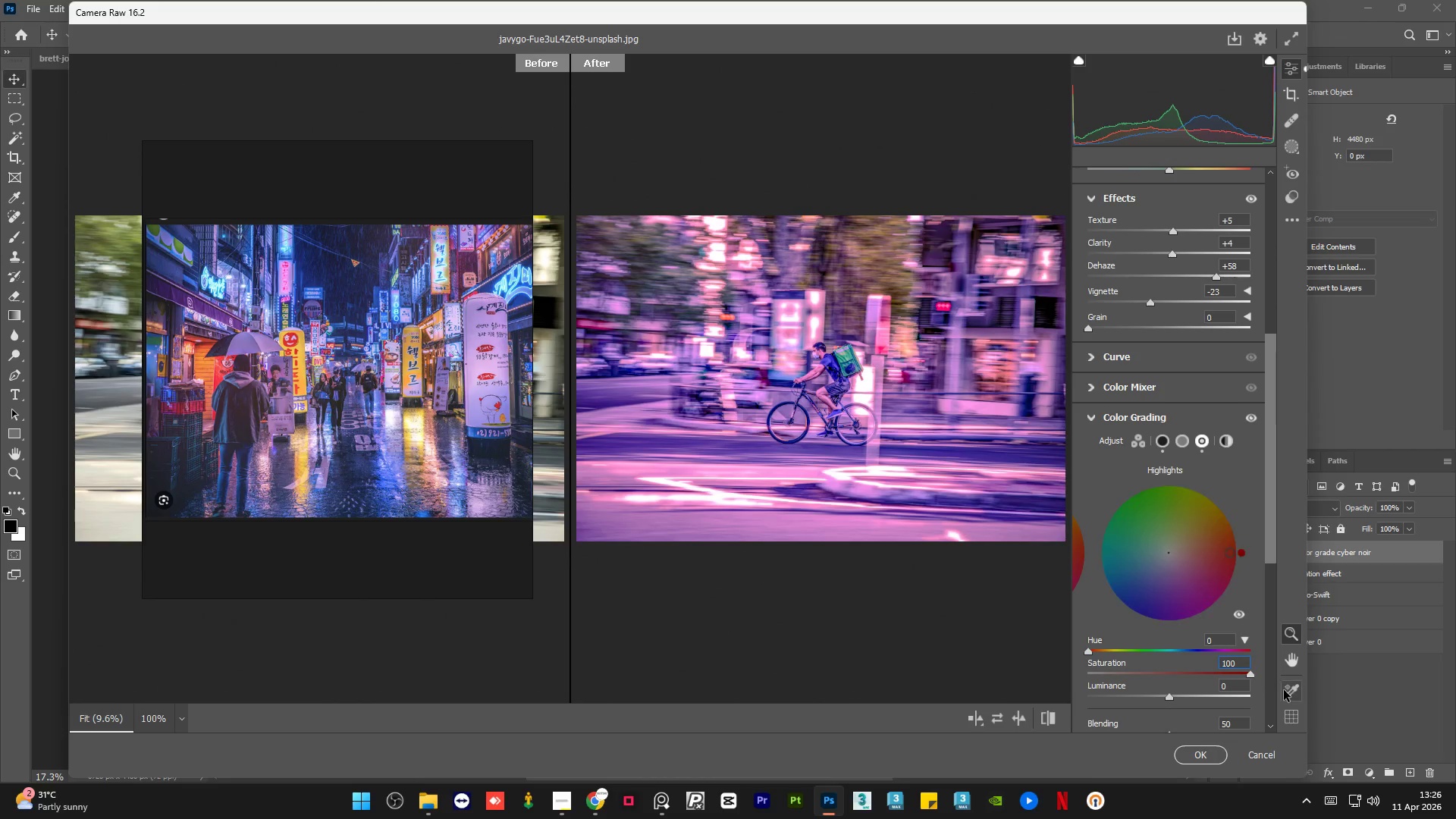 
key(Backspace)
 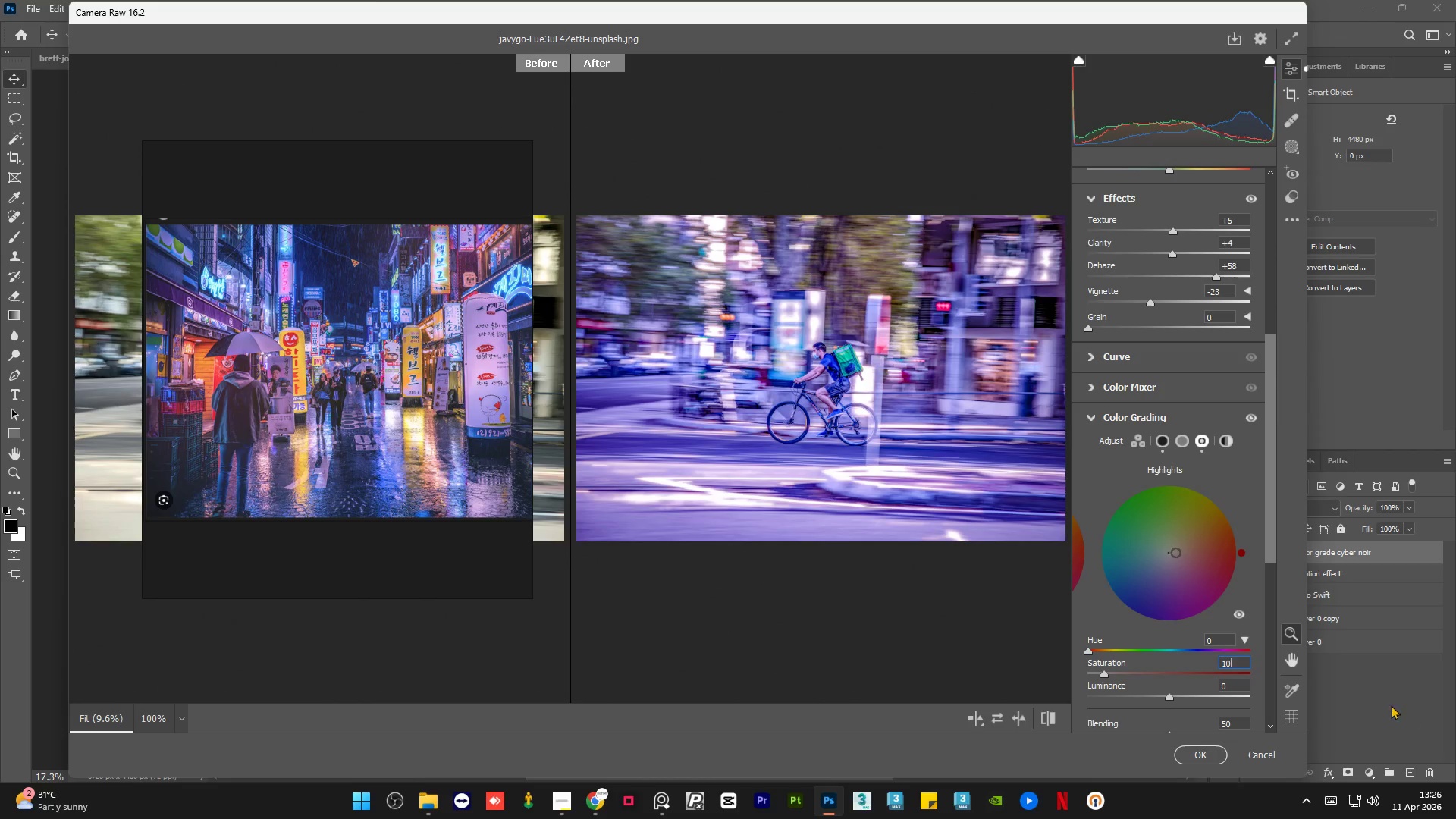 
key(Backspace)
 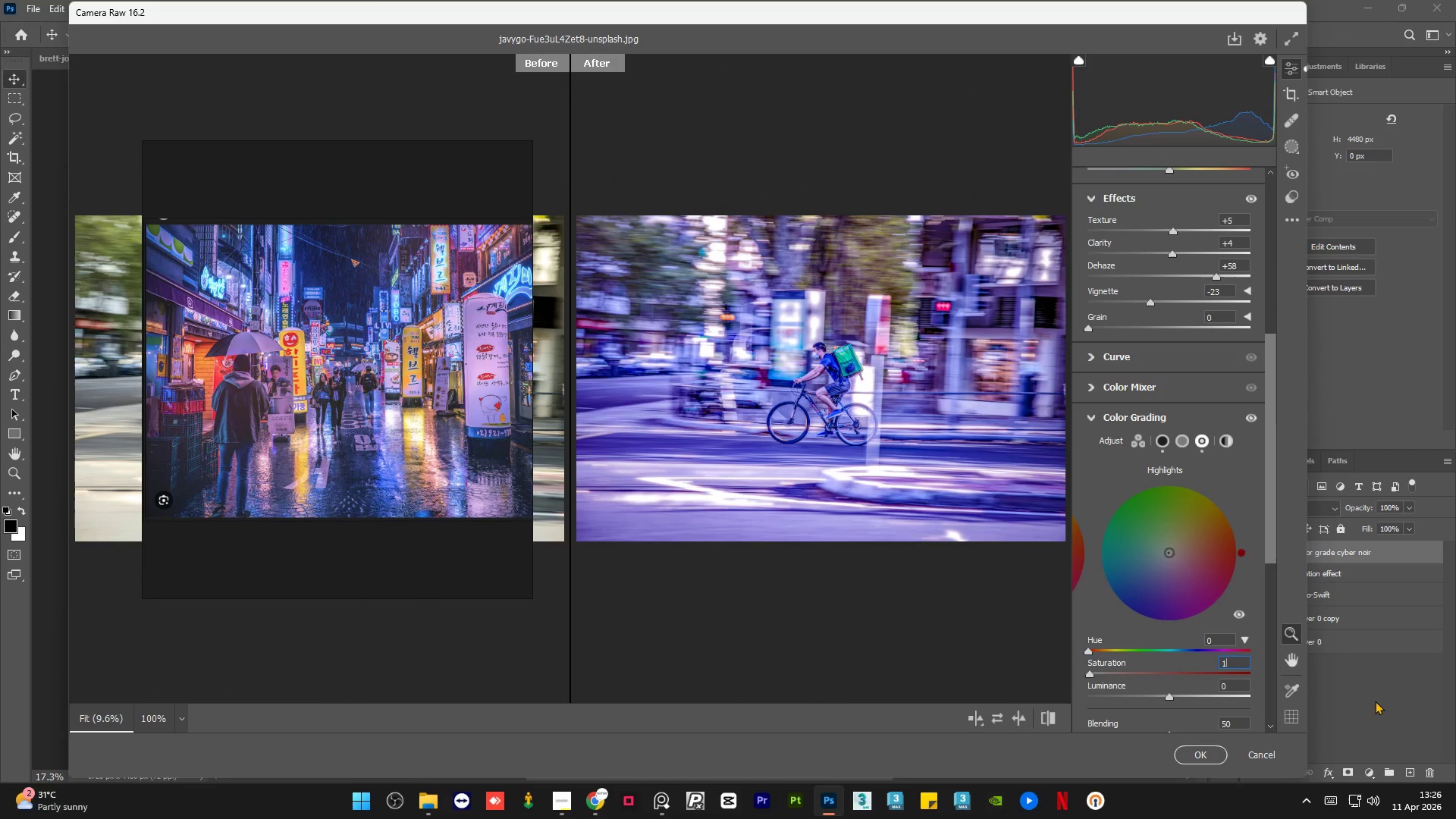 
key(Backspace)
 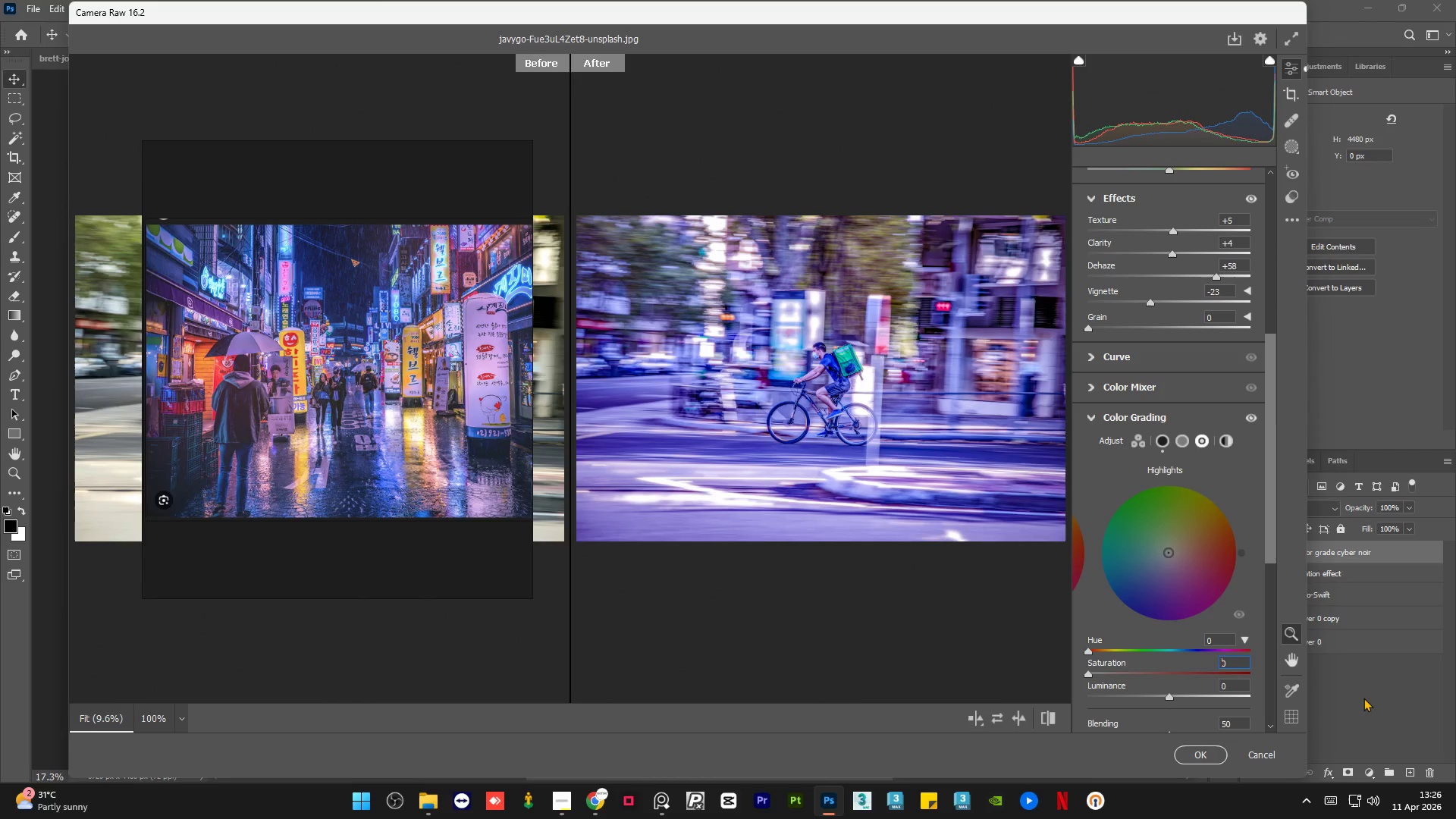 
key(Backspace)
 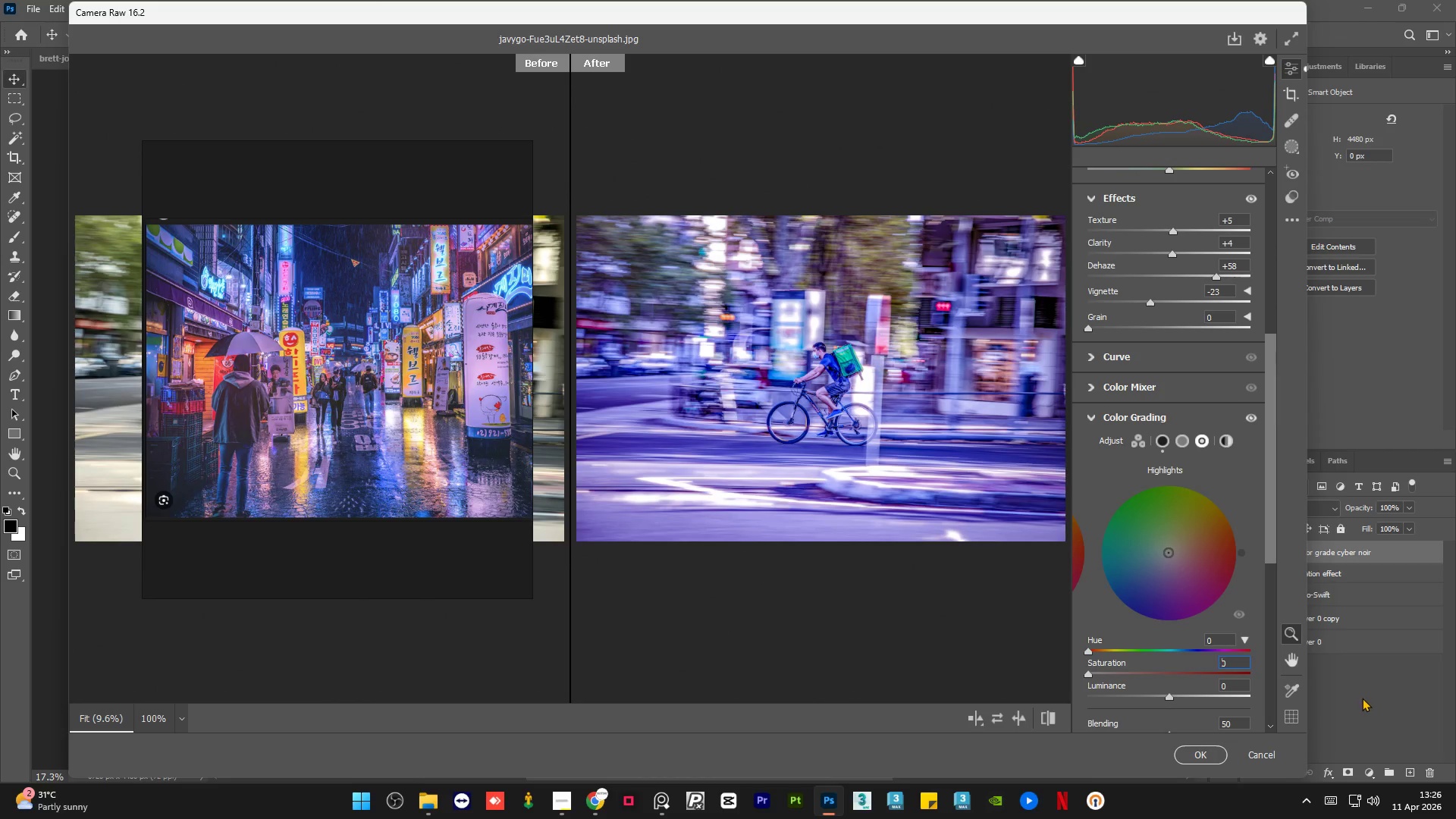 
key(Numpad2)
 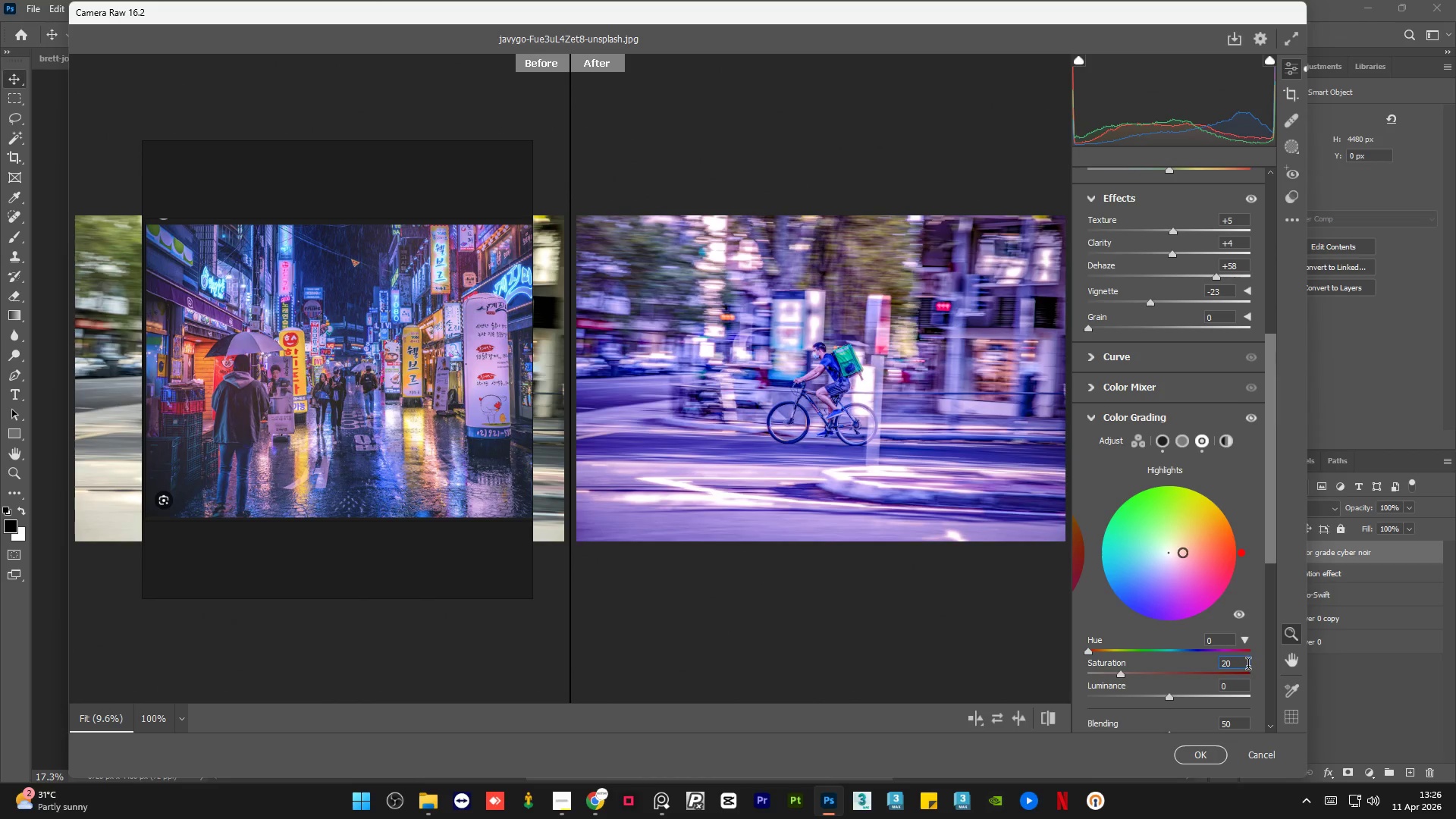 
key(Backspace)
 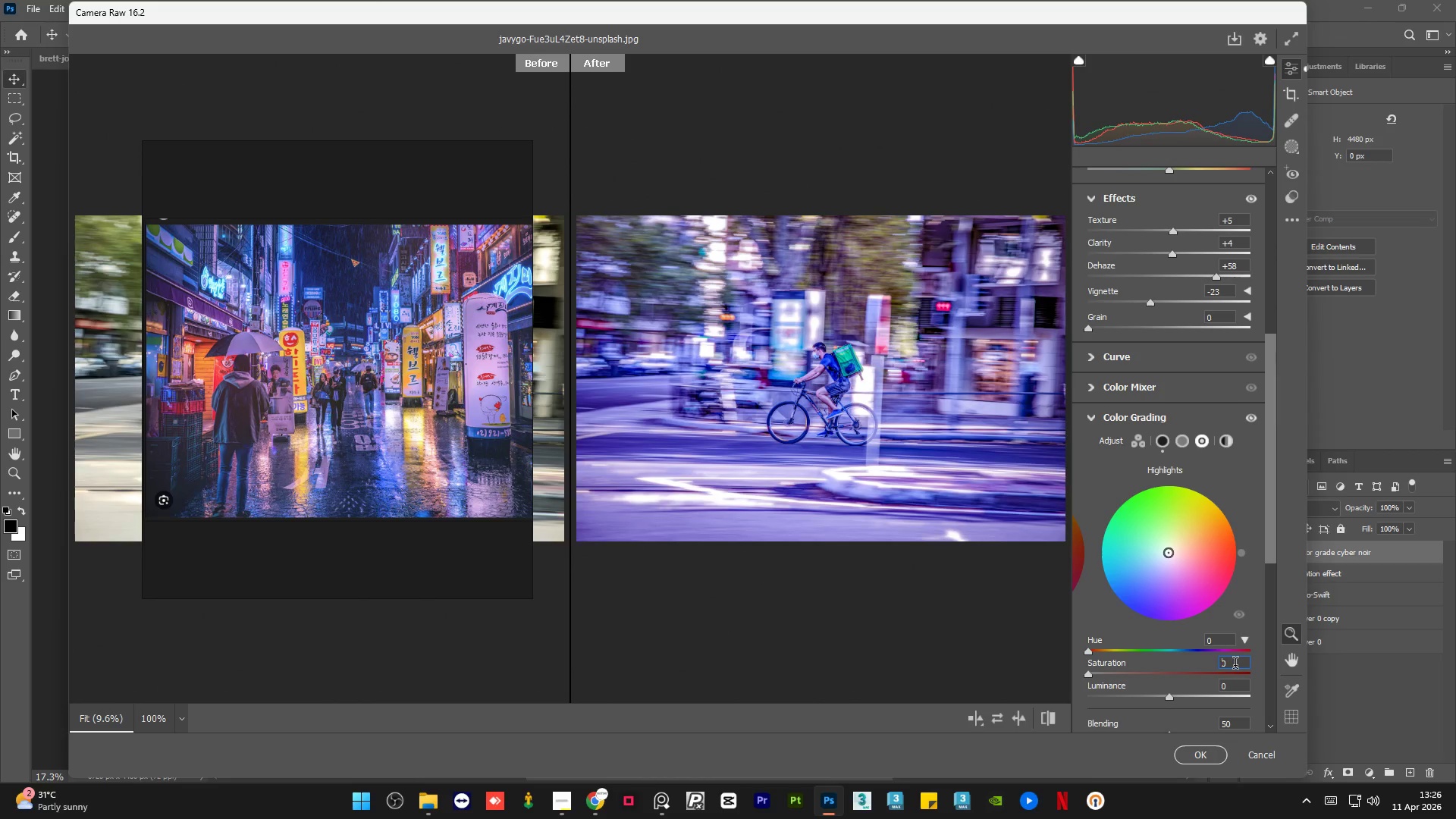 
key(Numpad1)
 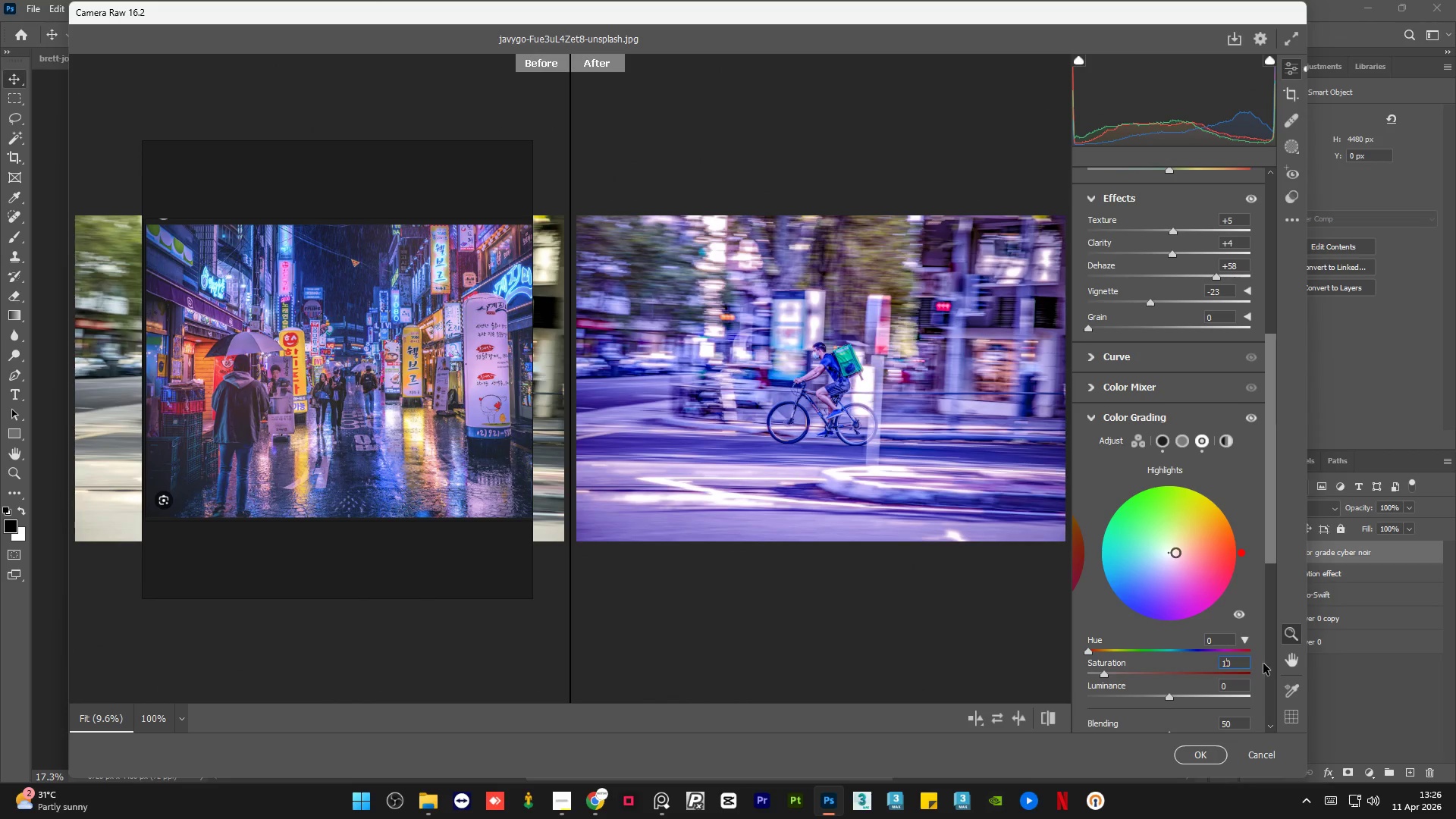 
key(Backspace)
 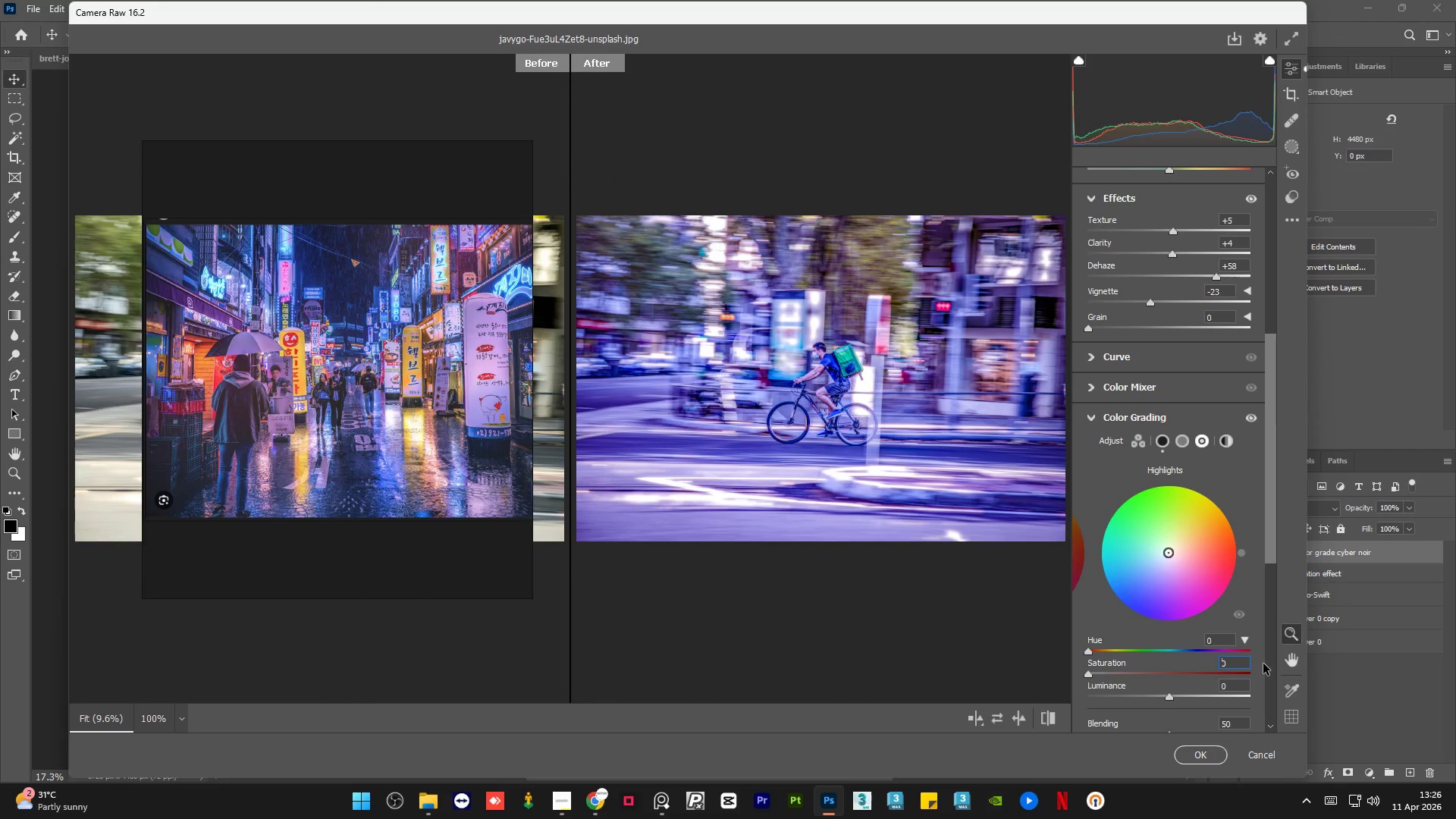 
key(Numpad2)
 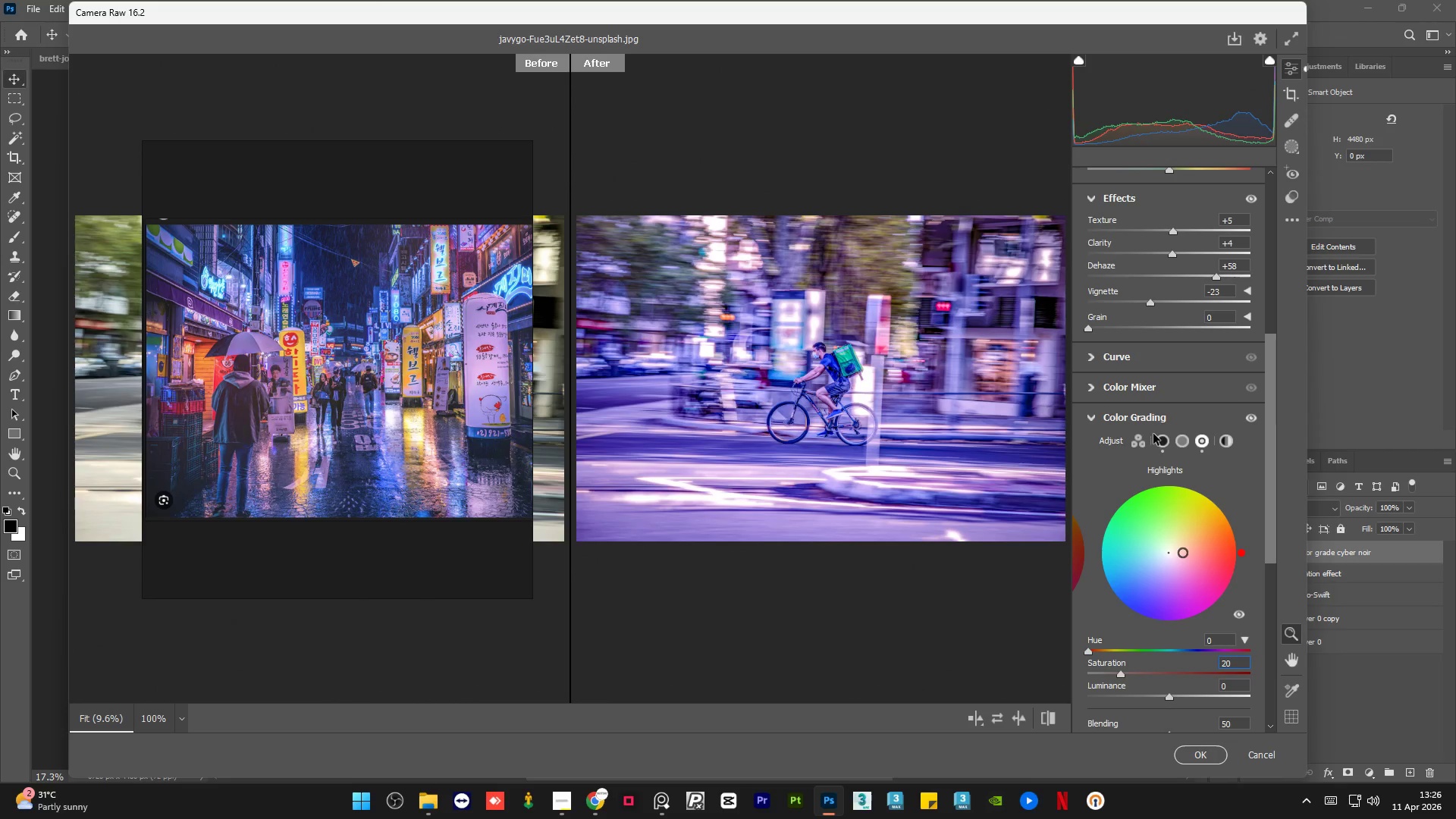 
left_click([1160, 439])
 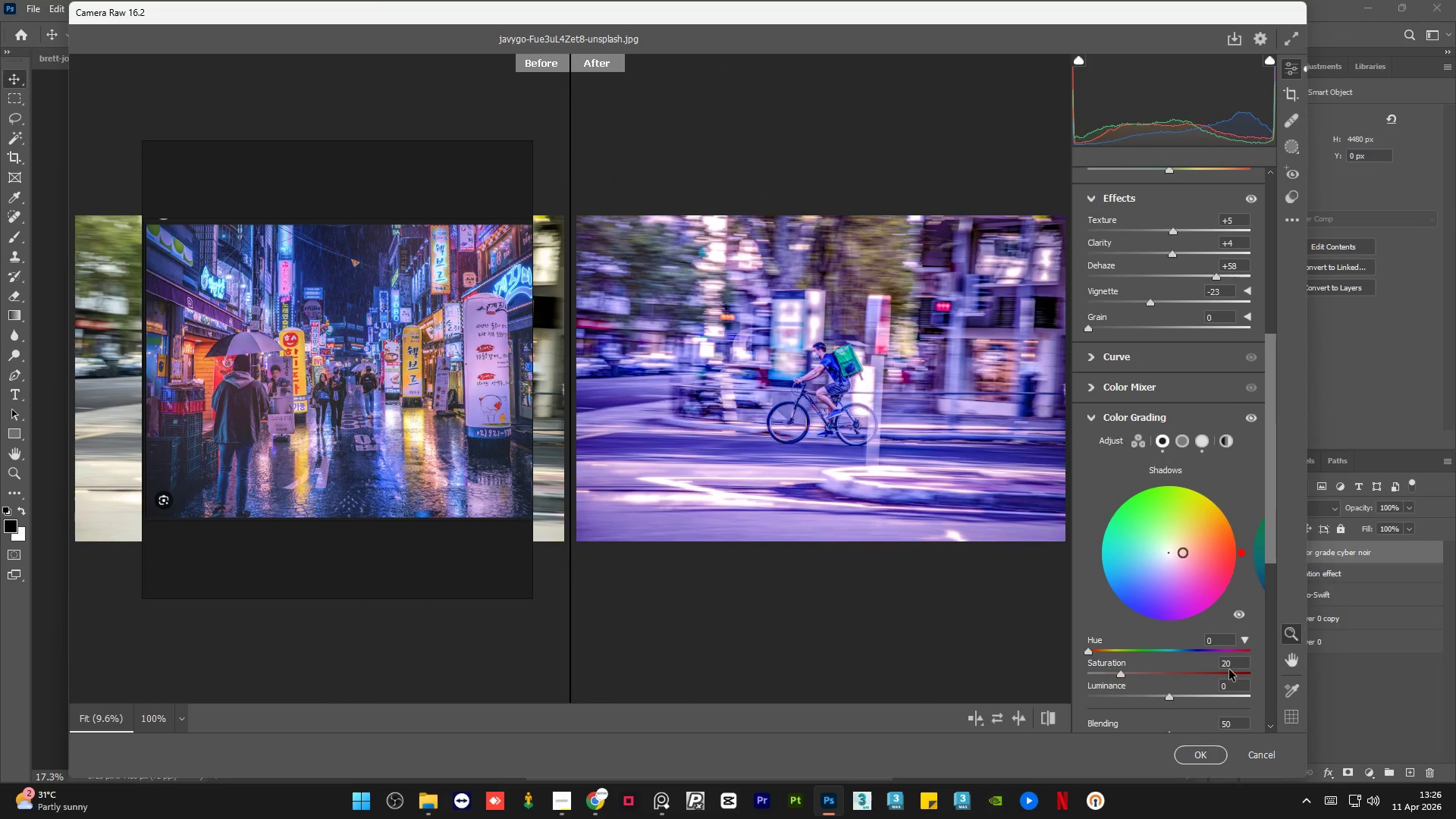 
left_click([1225, 664])
 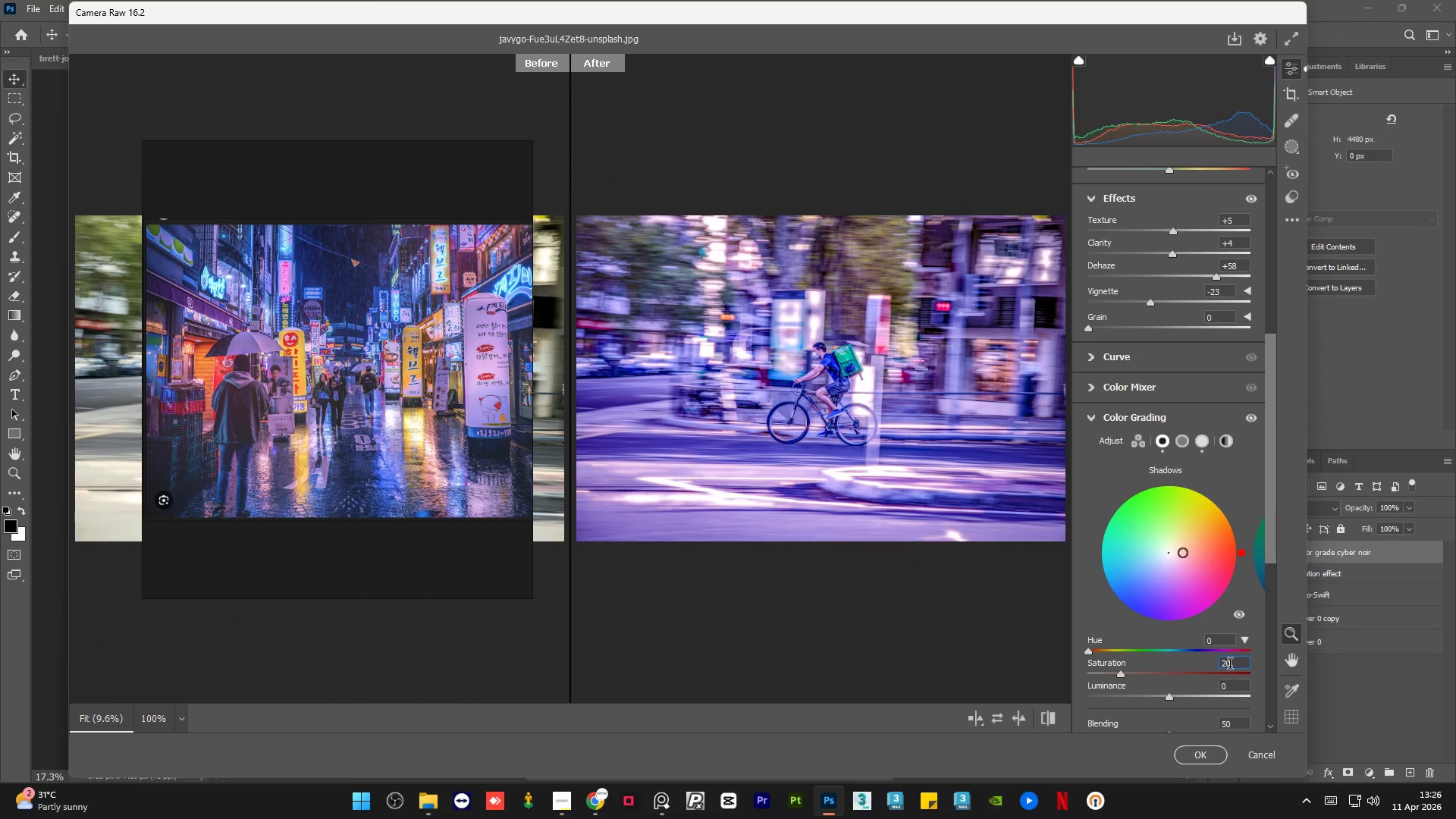 
key(Backspace)
 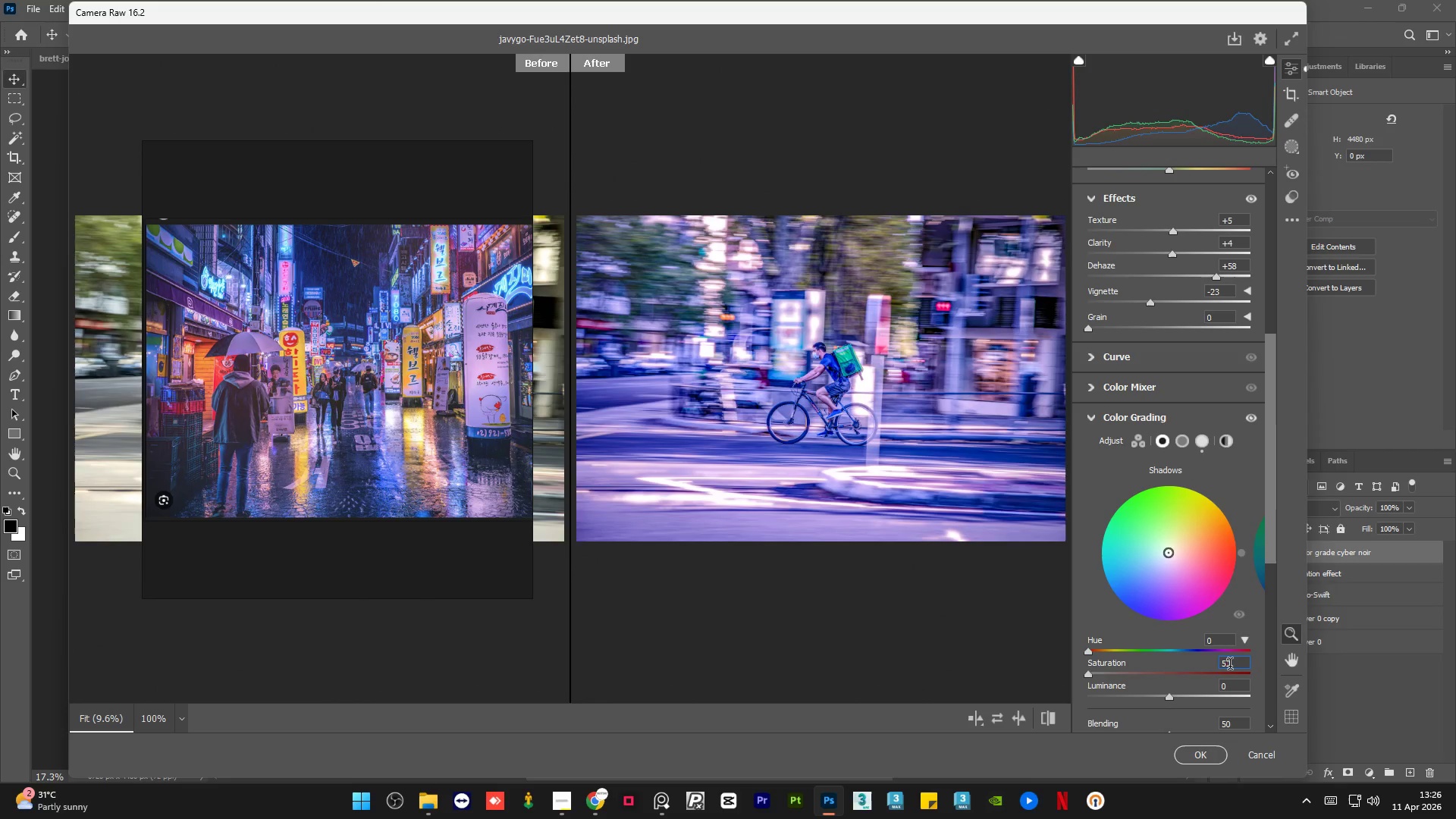 
key(Numpad5)
 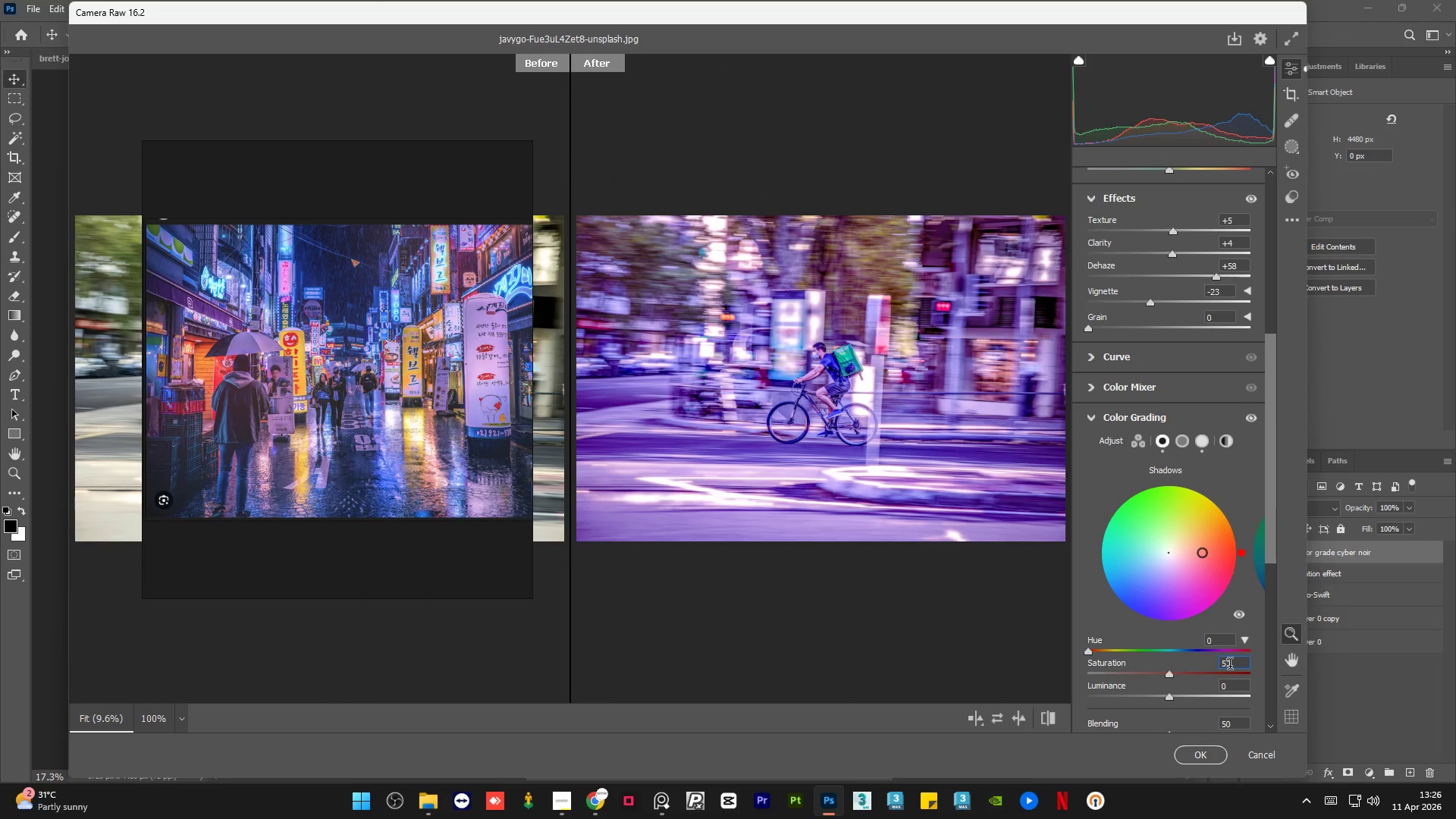 
key(Backspace)
 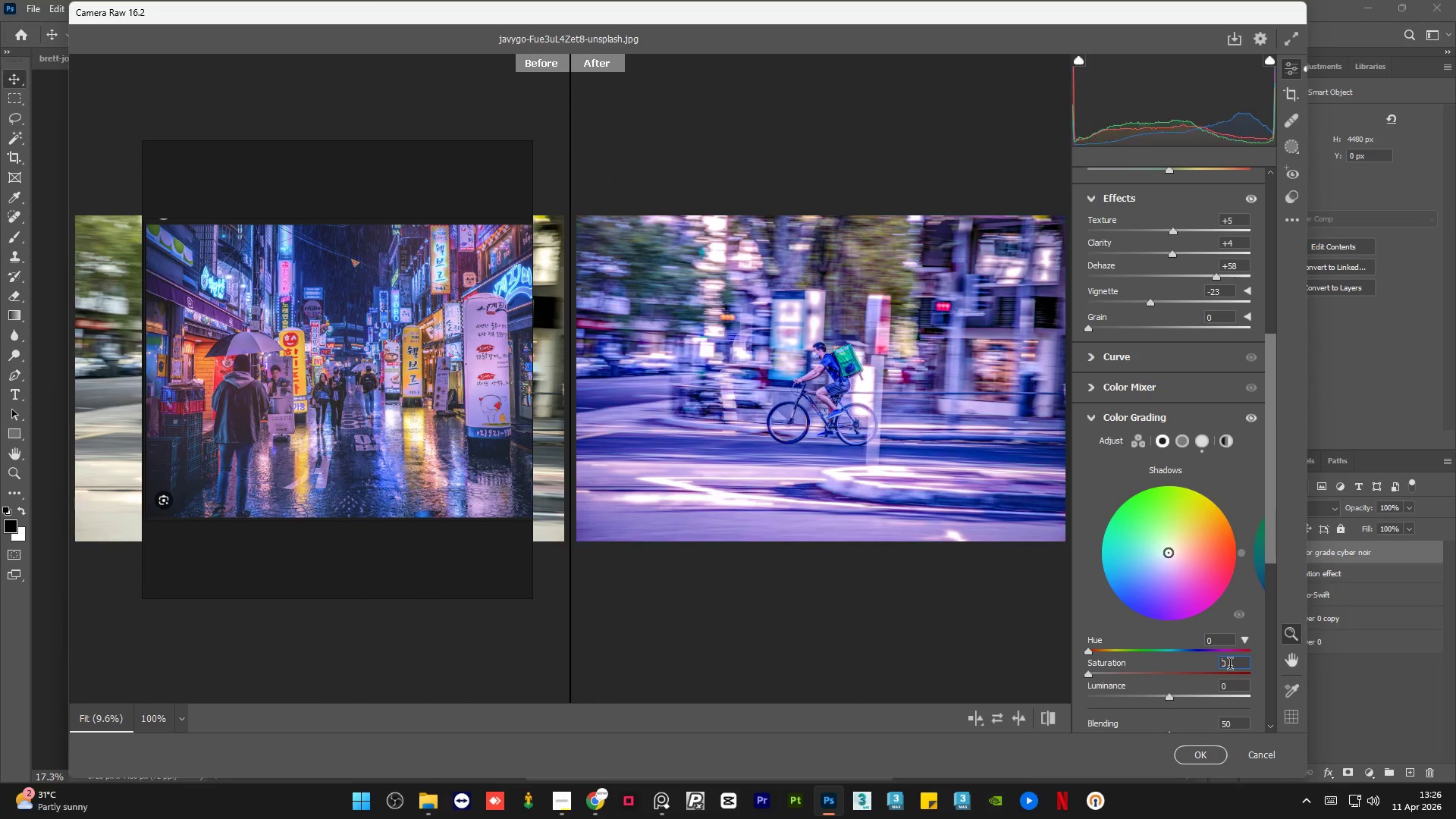 
key(Backspace)
 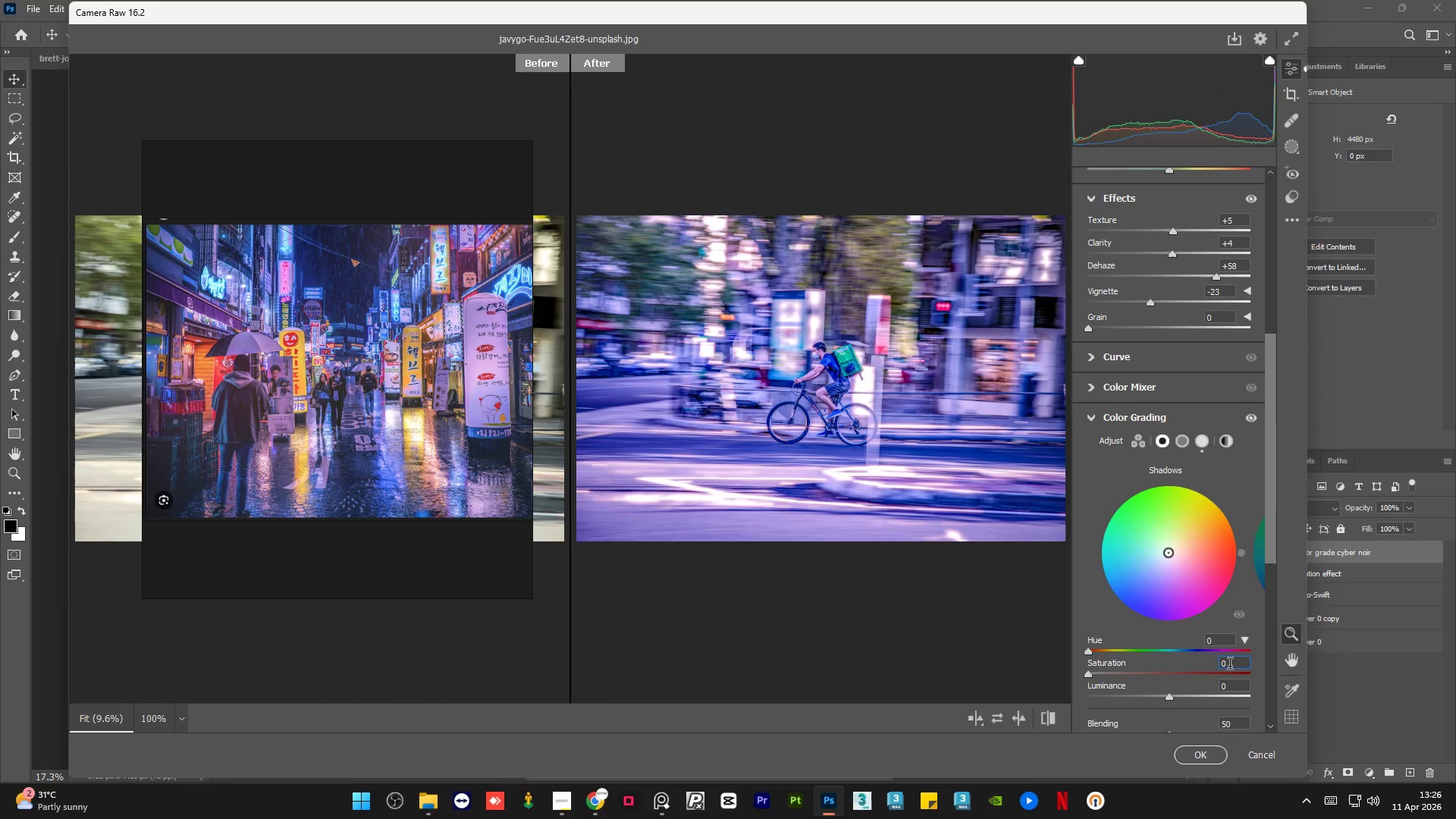 
key(Numpad1)
 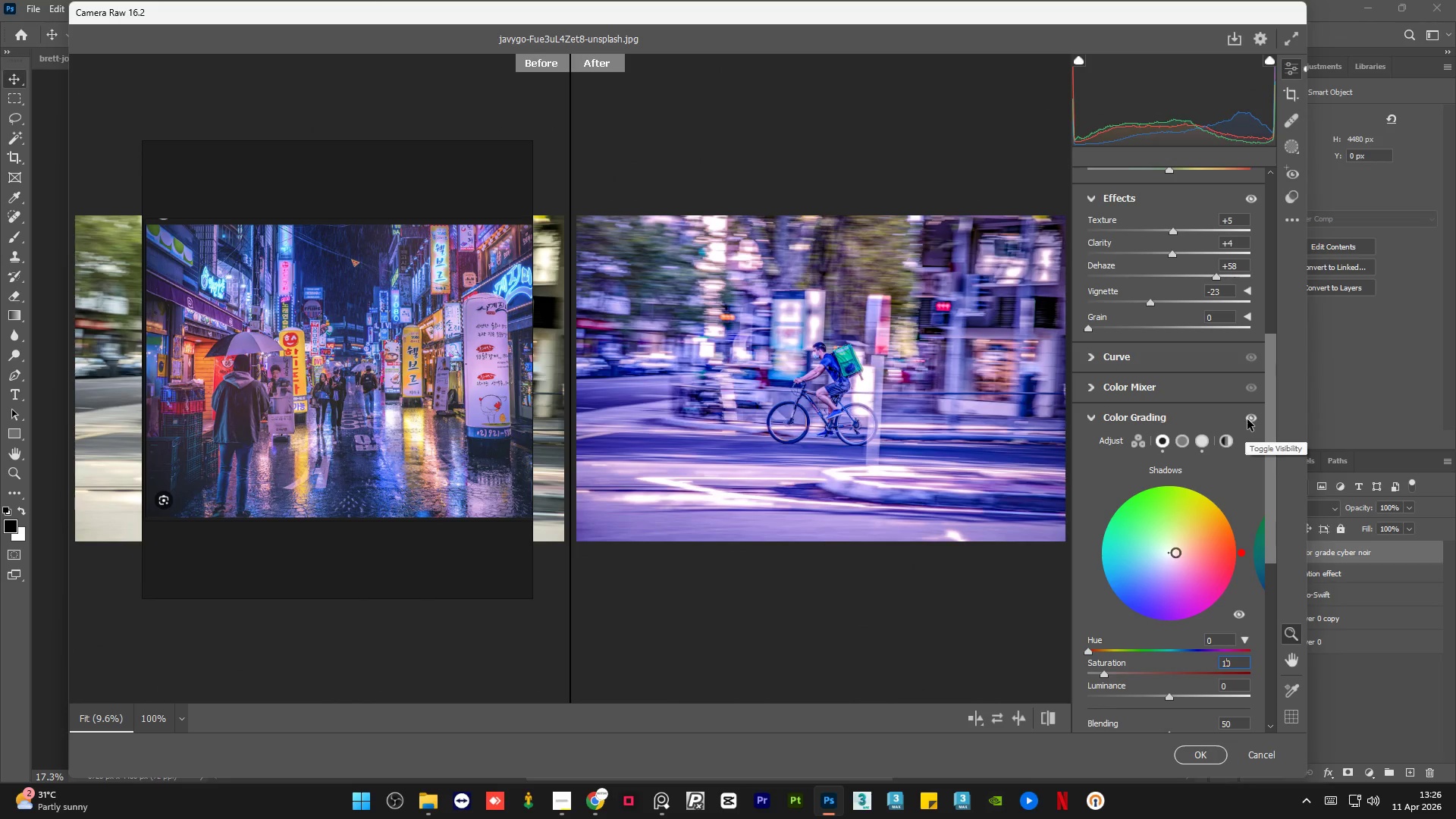 
left_click([1247, 419])
 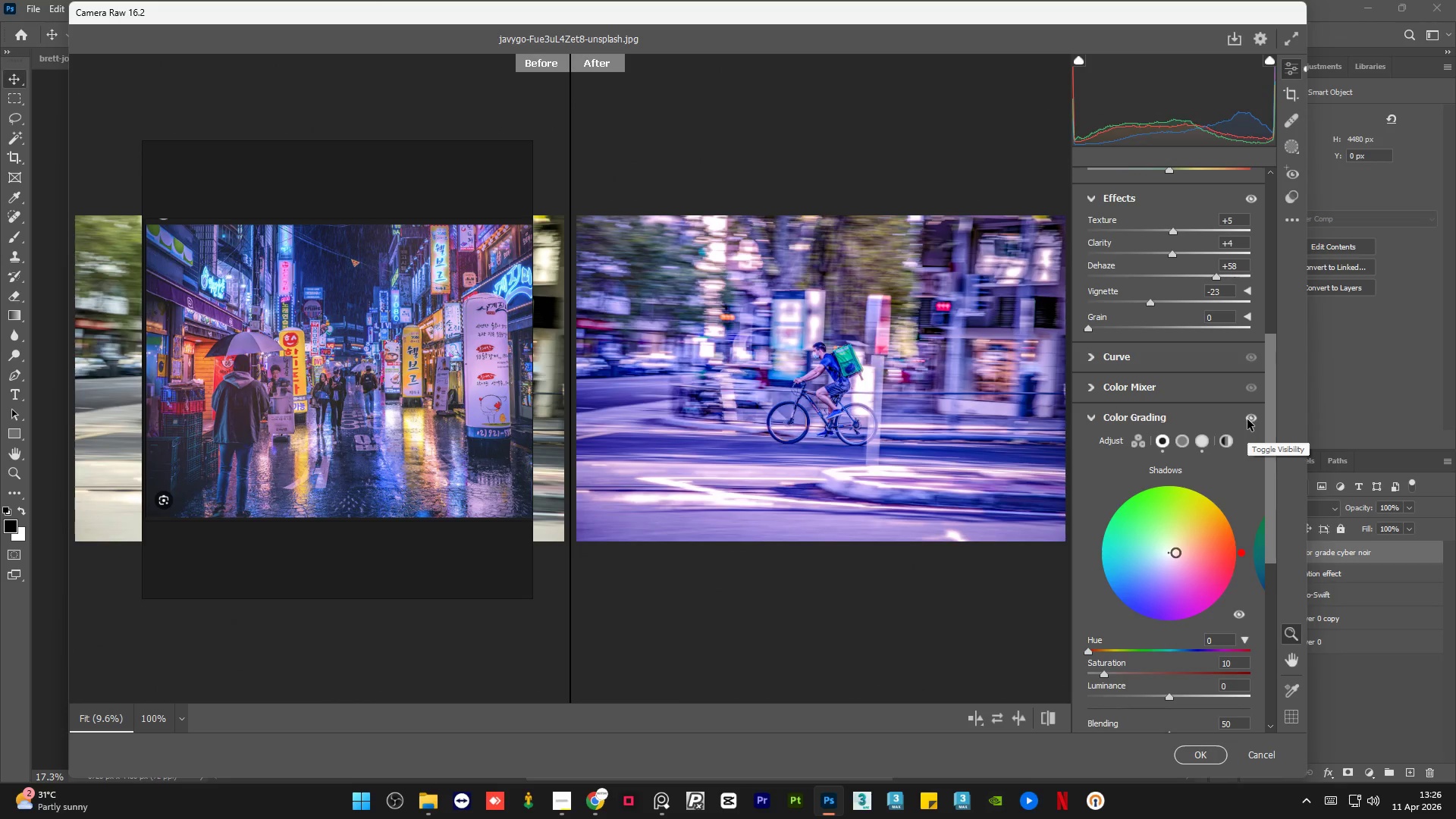 
left_click([1247, 419])
 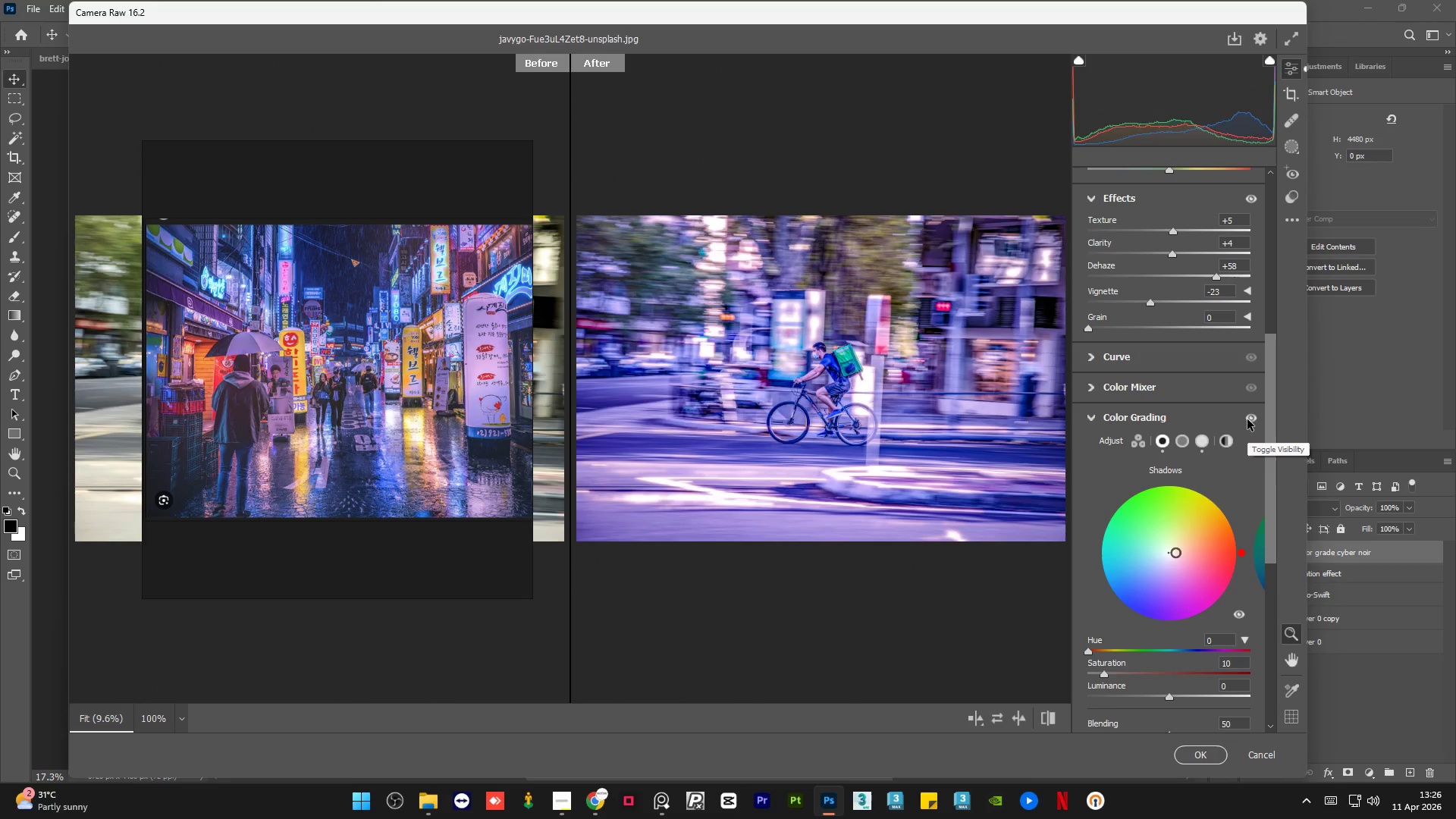 
left_click([1247, 419])
 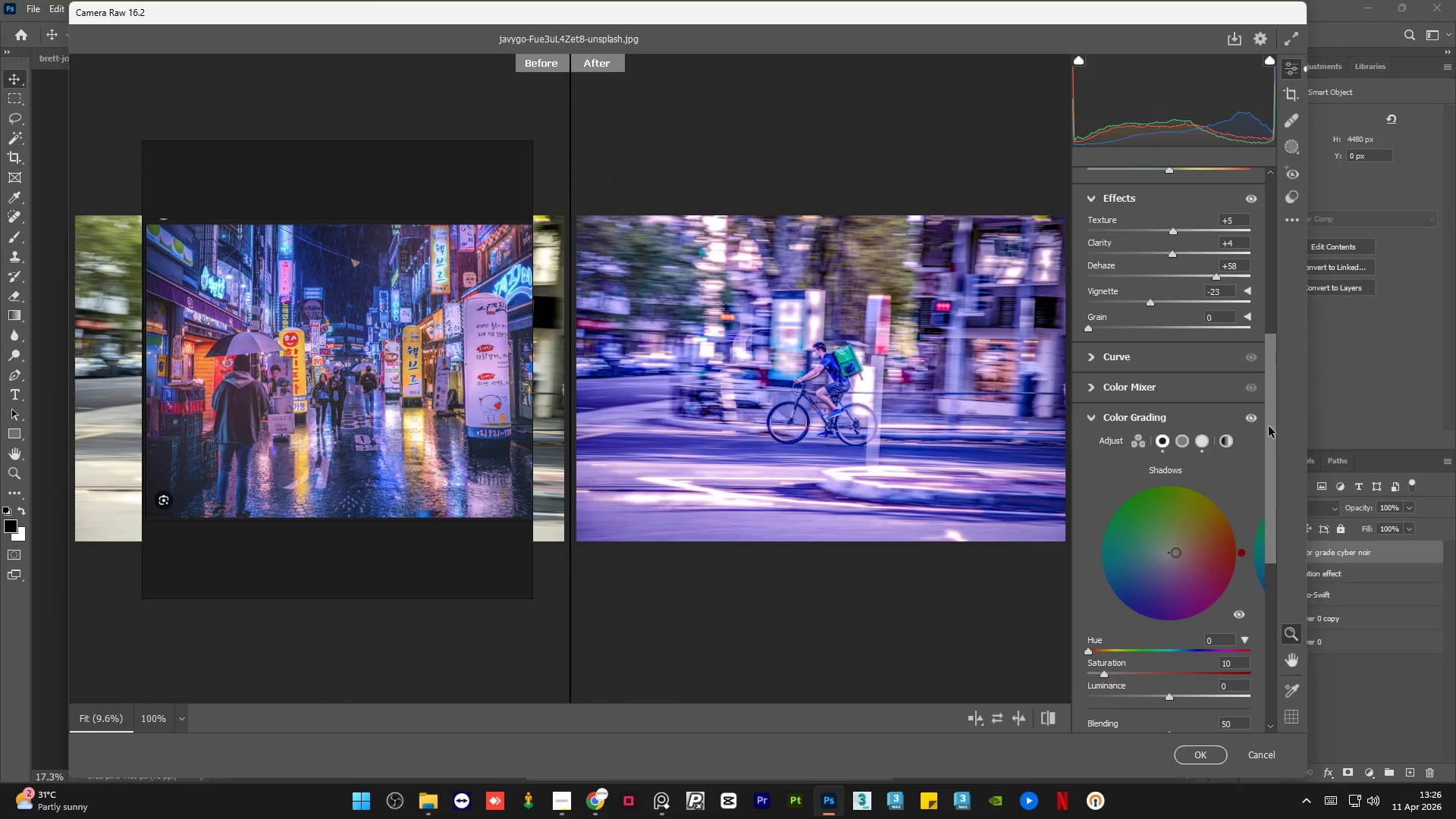 
wait(5.83)
 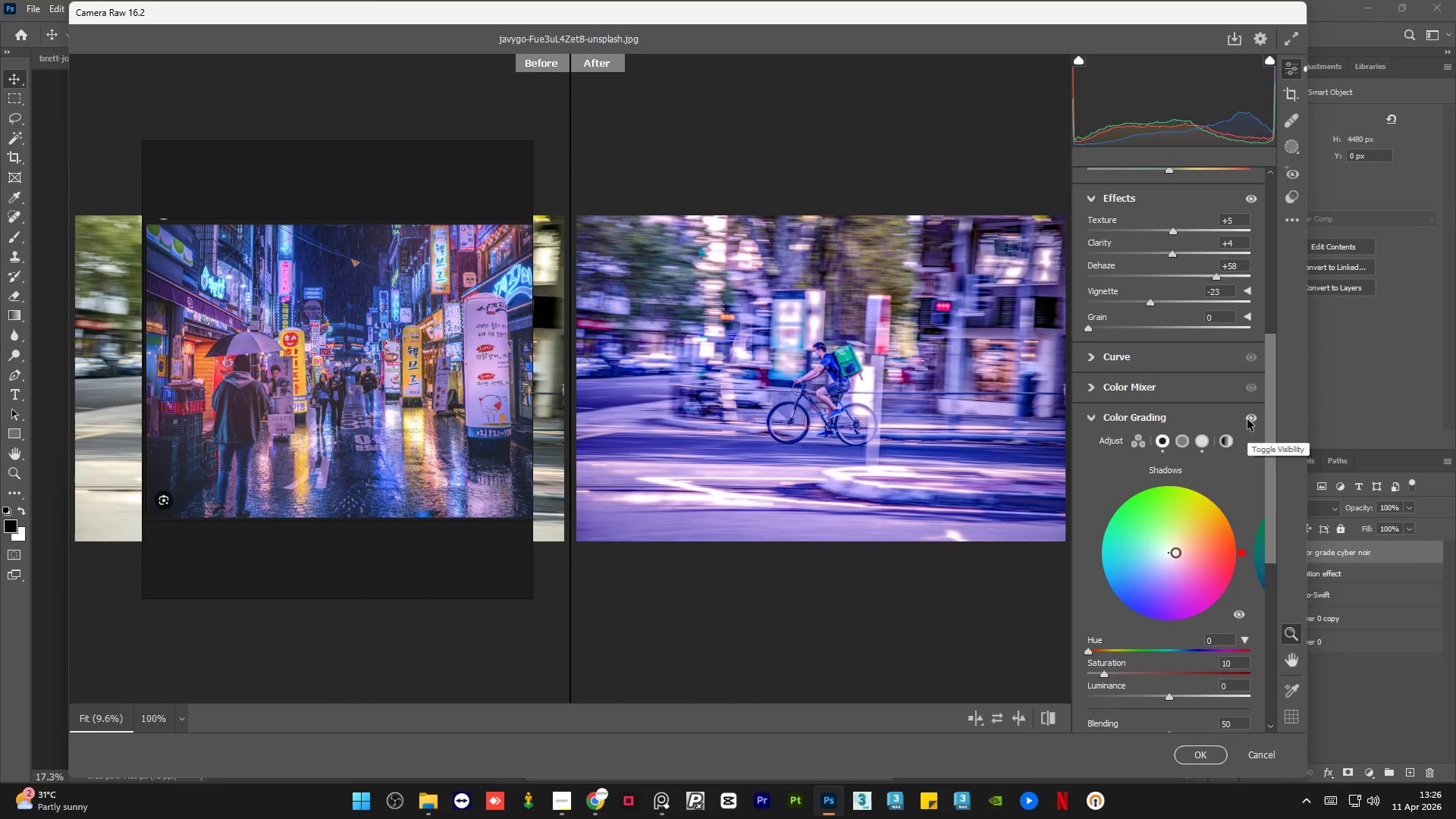 
left_click_drag(start_coordinate=[1269, 439], to_coordinate=[1269, 460])
 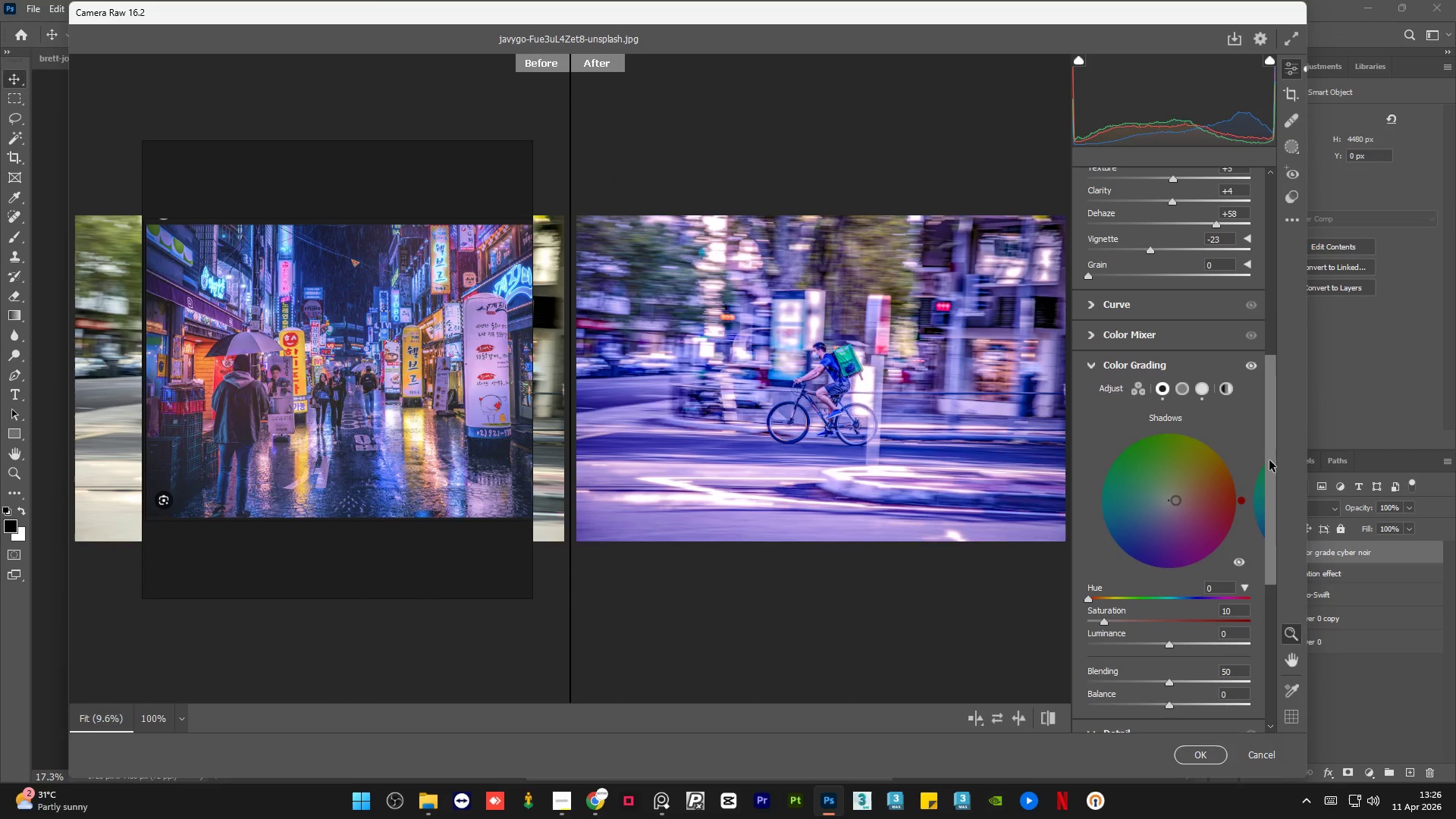 
left_click_drag(start_coordinate=[1269, 460], to_coordinate=[1272, 490])
 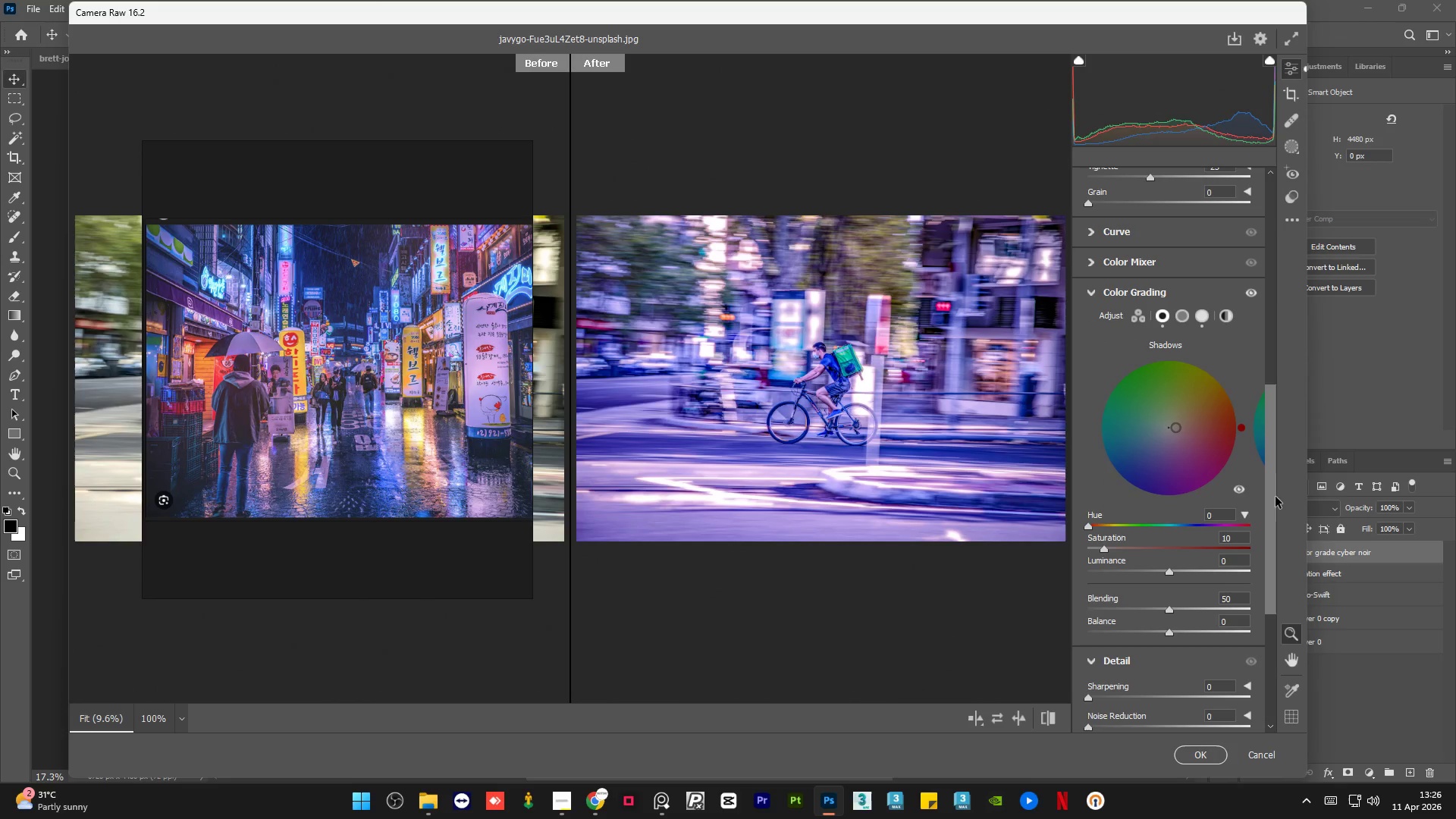 
left_click_drag(start_coordinate=[1271, 500], to_coordinate=[1271, 507])
 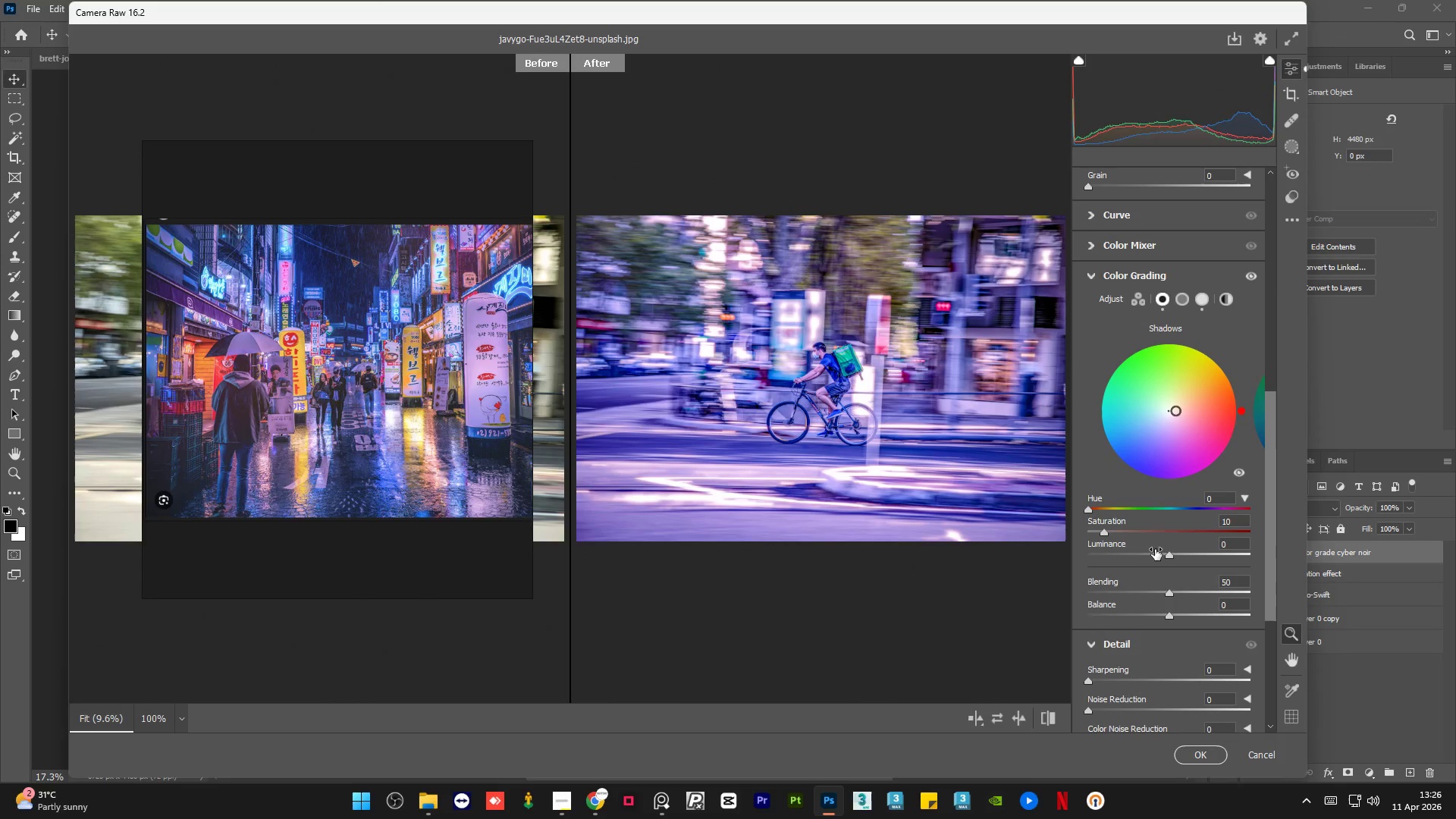 
left_click([1185, 557])
 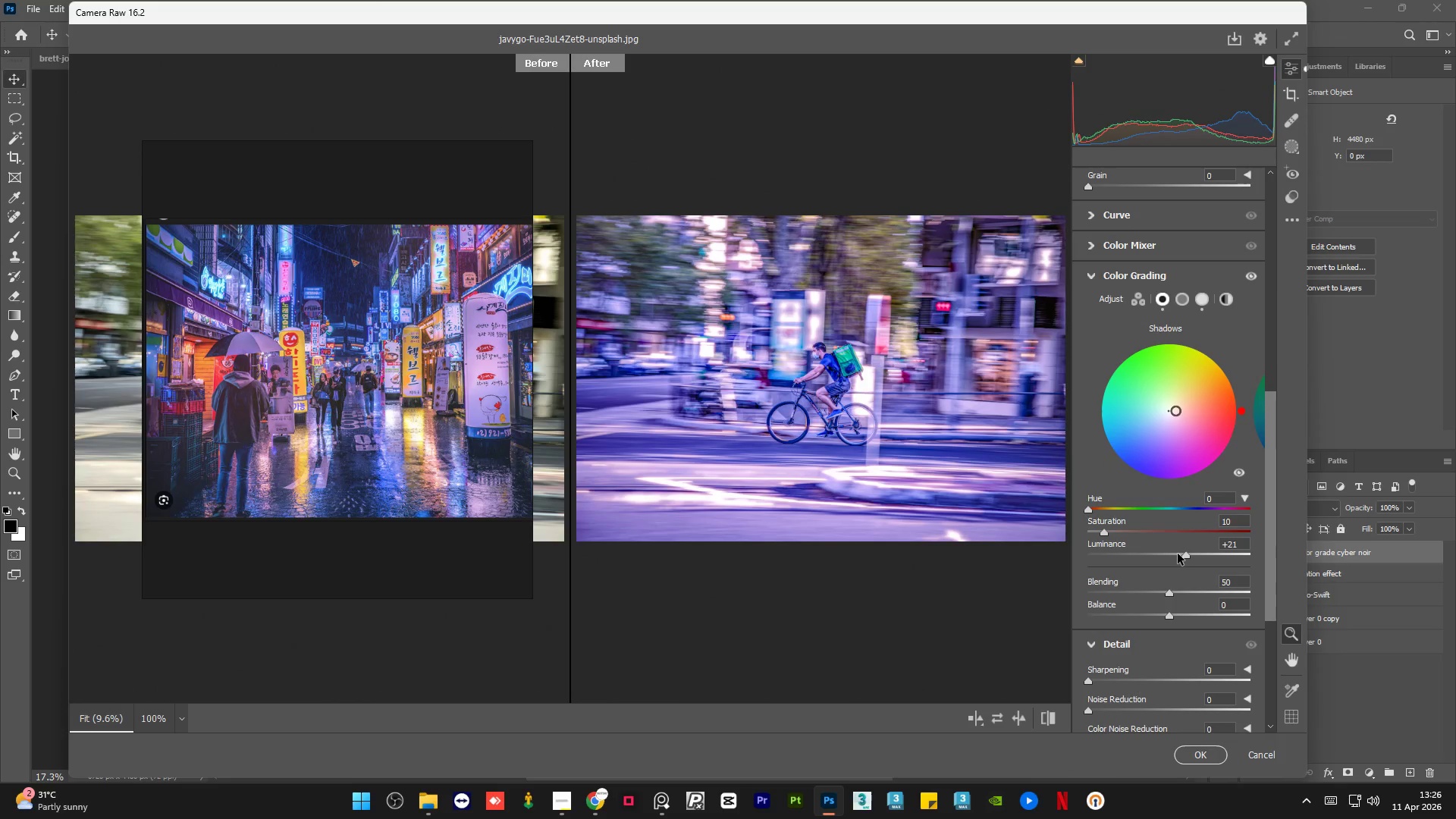 
left_click([1157, 552])
 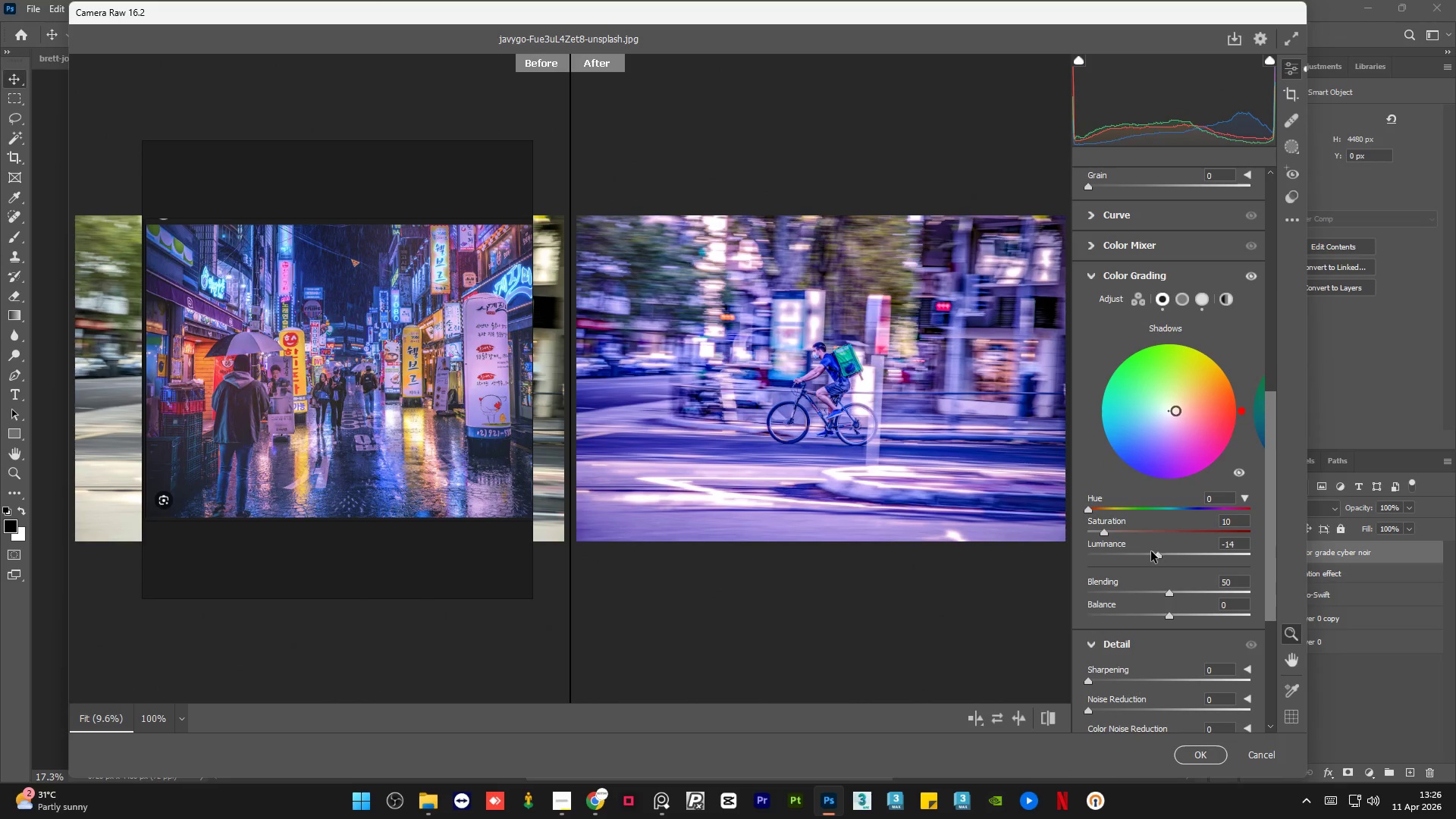 
left_click([1151, 551])
 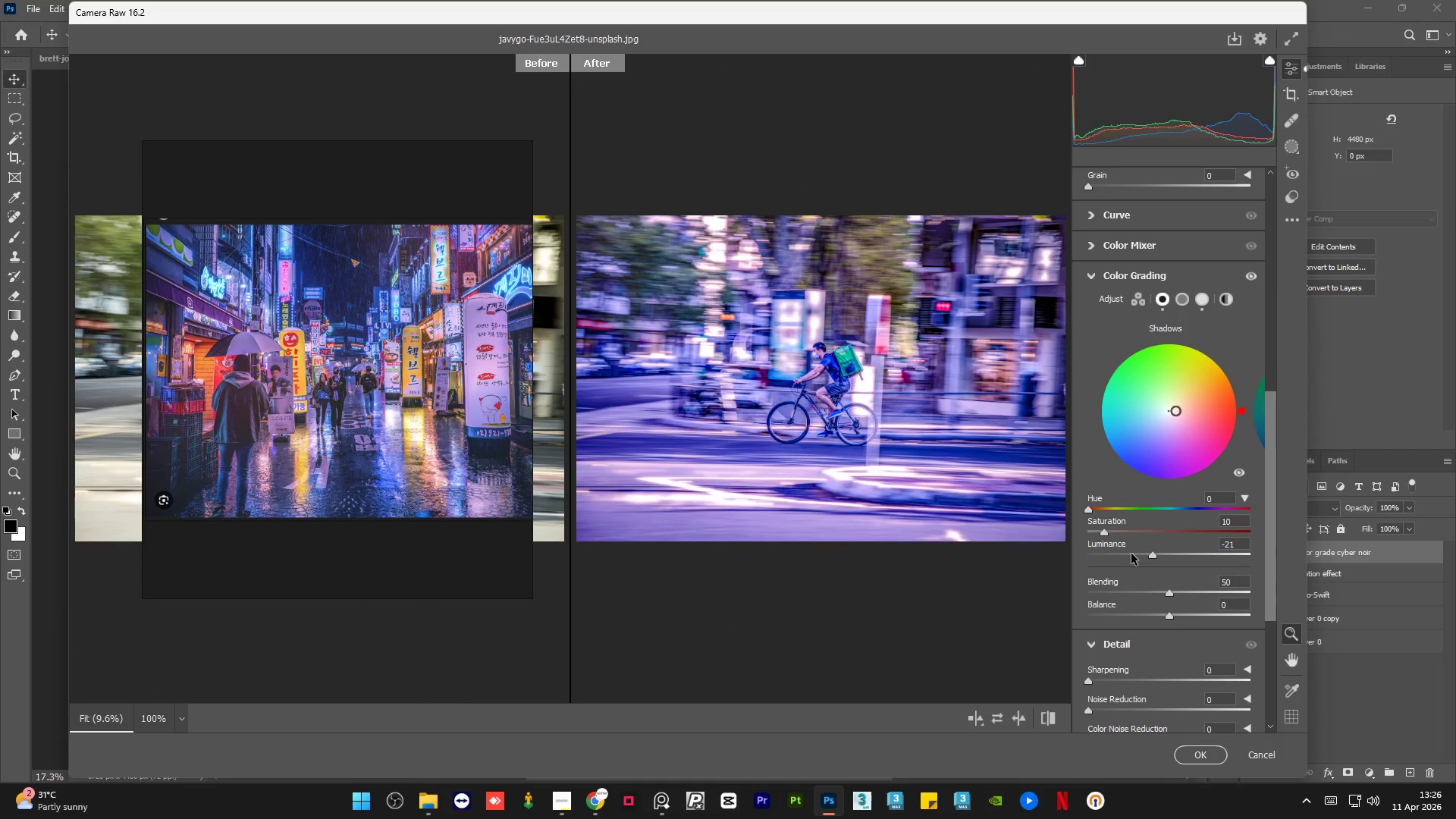 
left_click([1125, 554])
 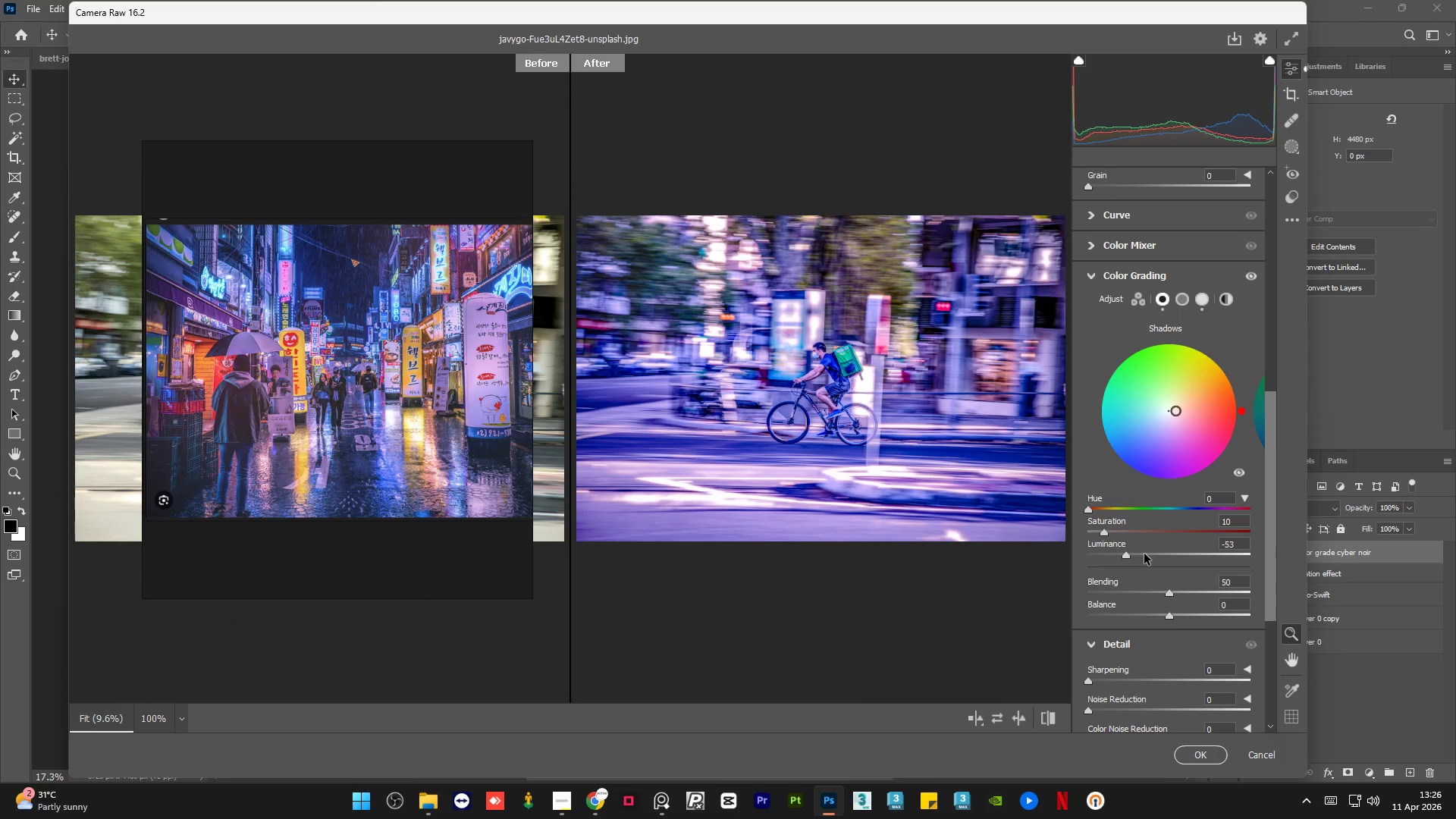 
left_click([1144, 554])
 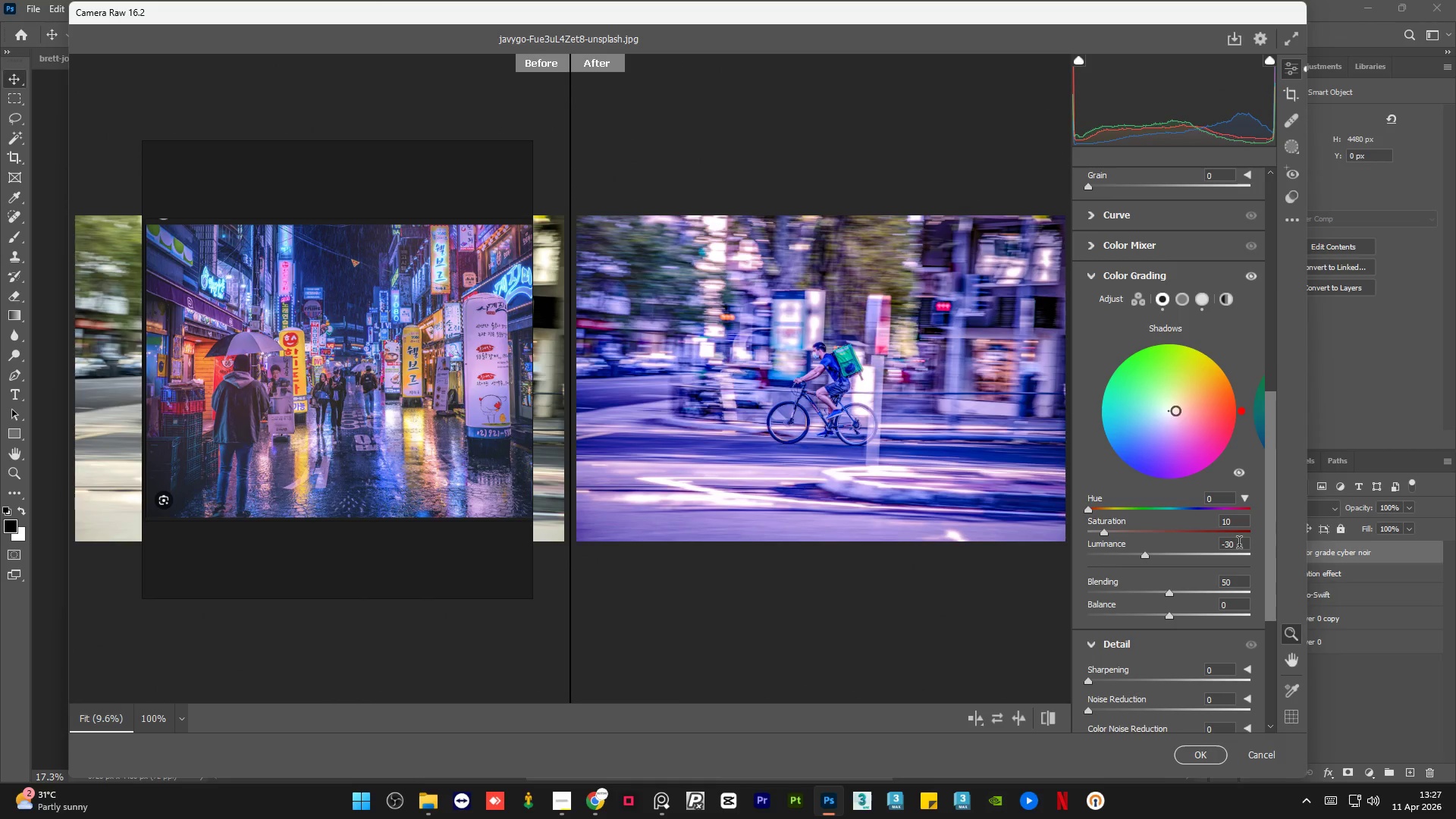 
left_click([1239, 525])
 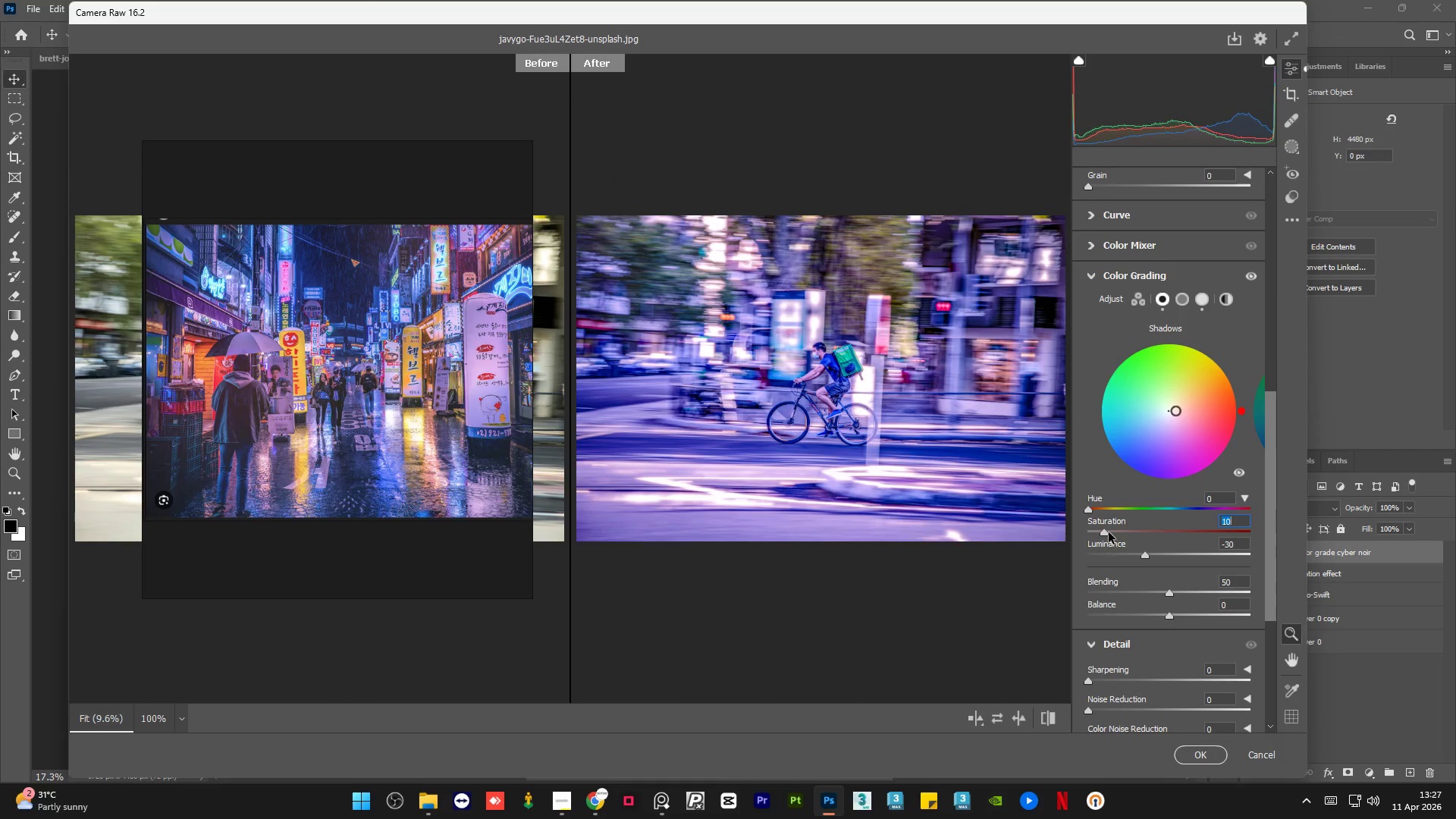 
left_click_drag(start_coordinate=[1103, 532], to_coordinate=[1104, 536])
 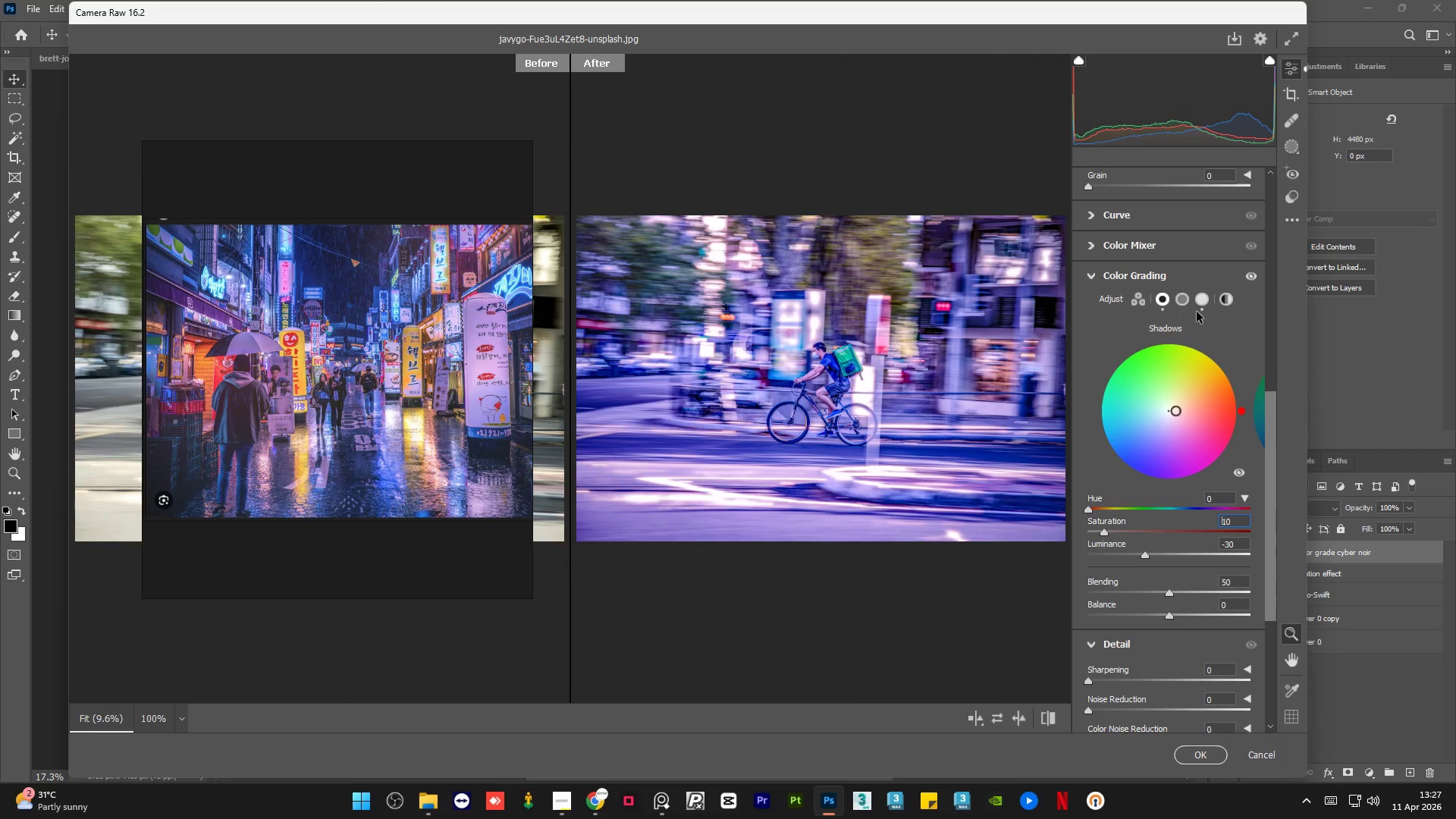 
left_click([1204, 301])
 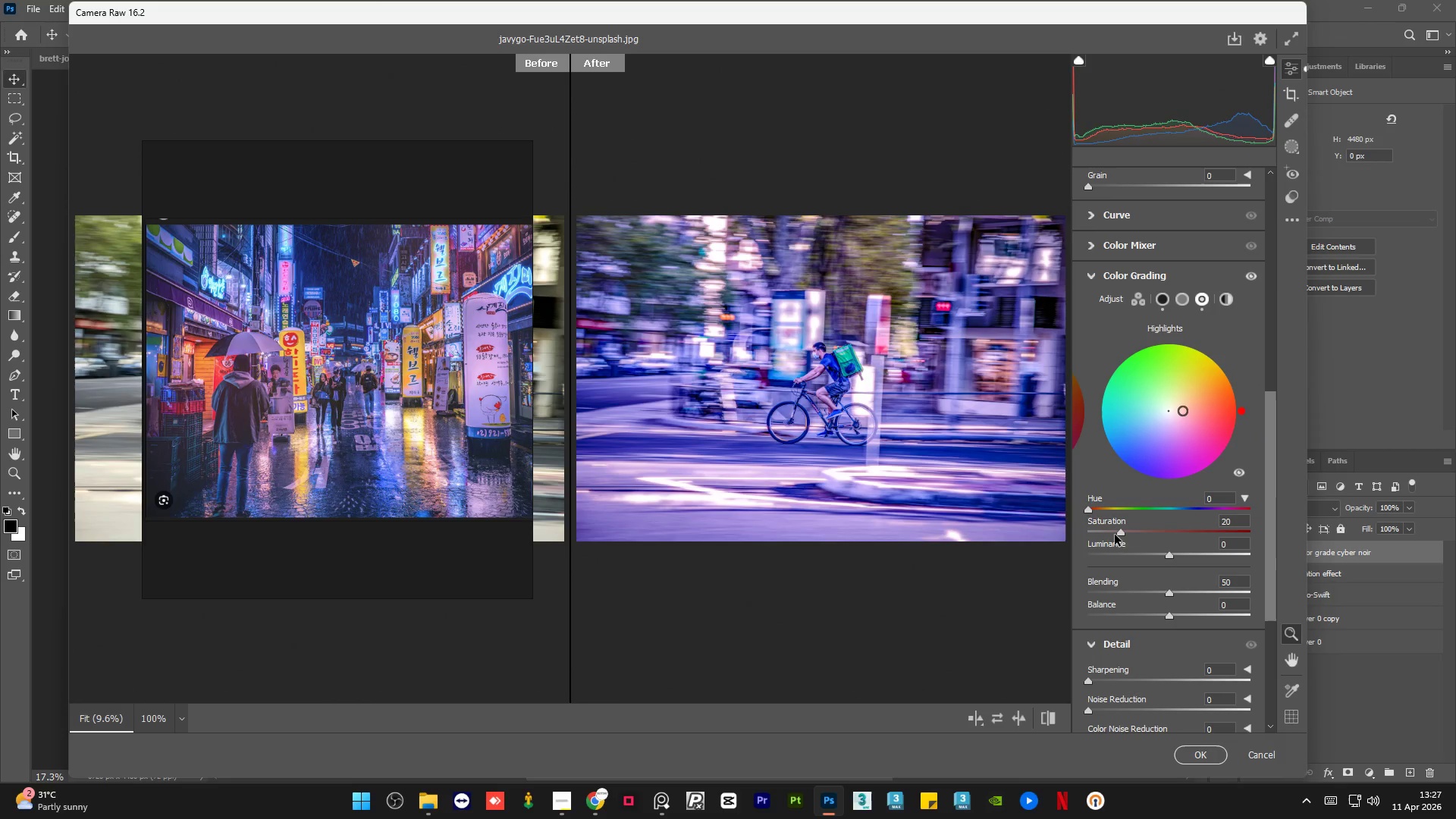 
left_click_drag(start_coordinate=[1119, 535], to_coordinate=[1125, 532])
 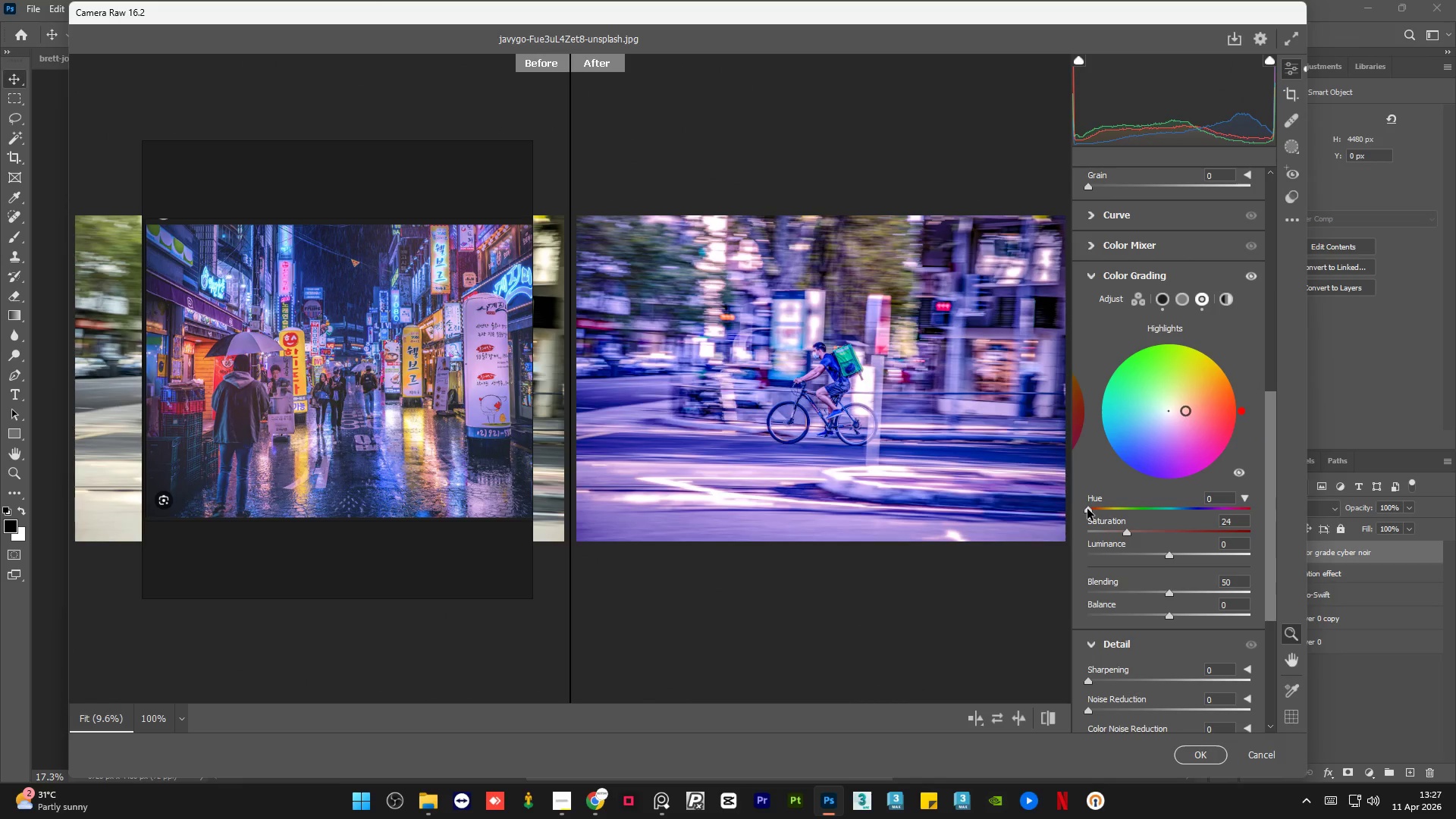 
left_click_drag(start_coordinate=[1087, 509], to_coordinate=[1060, 515])
 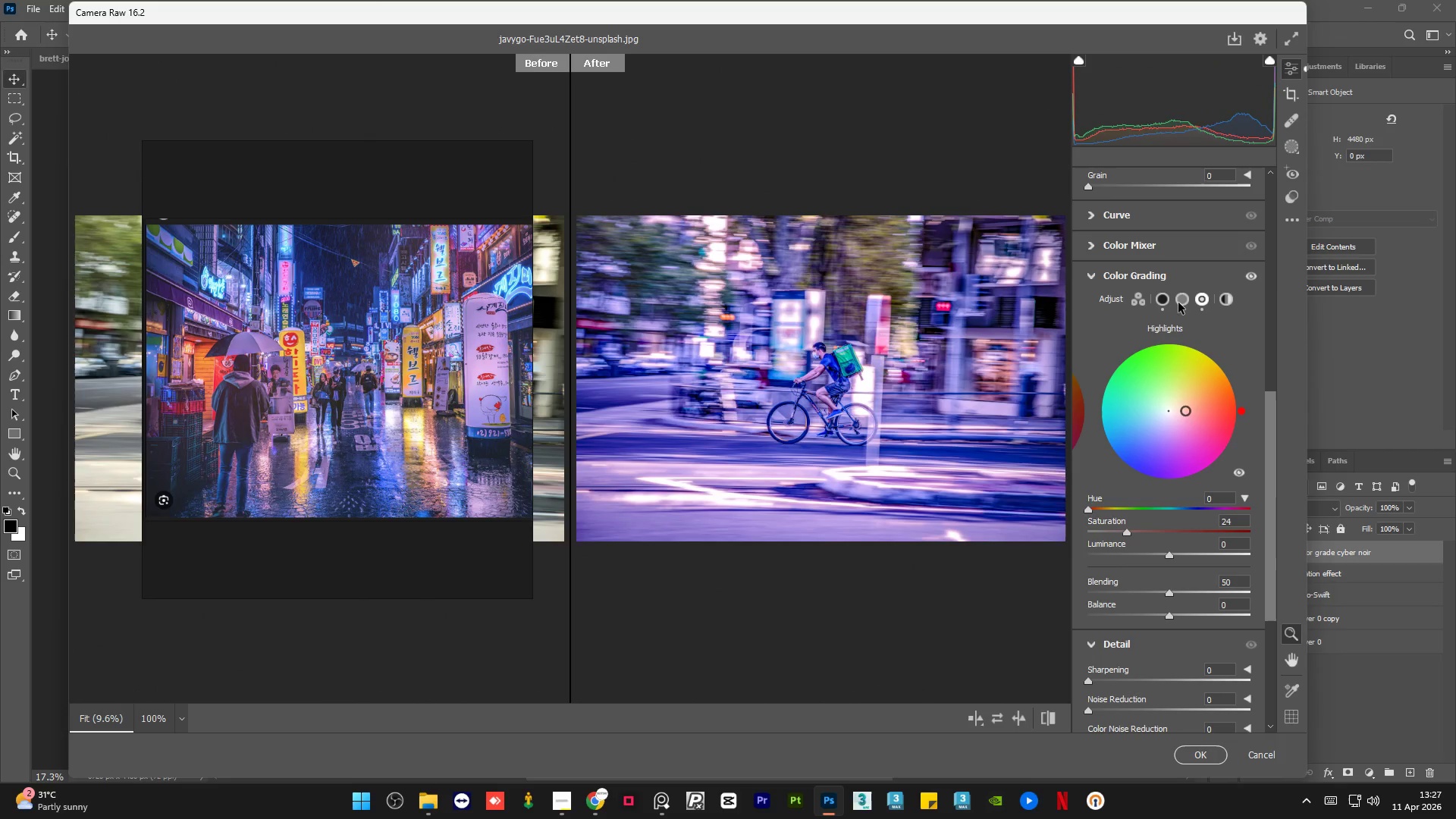 
left_click([1183, 292])
 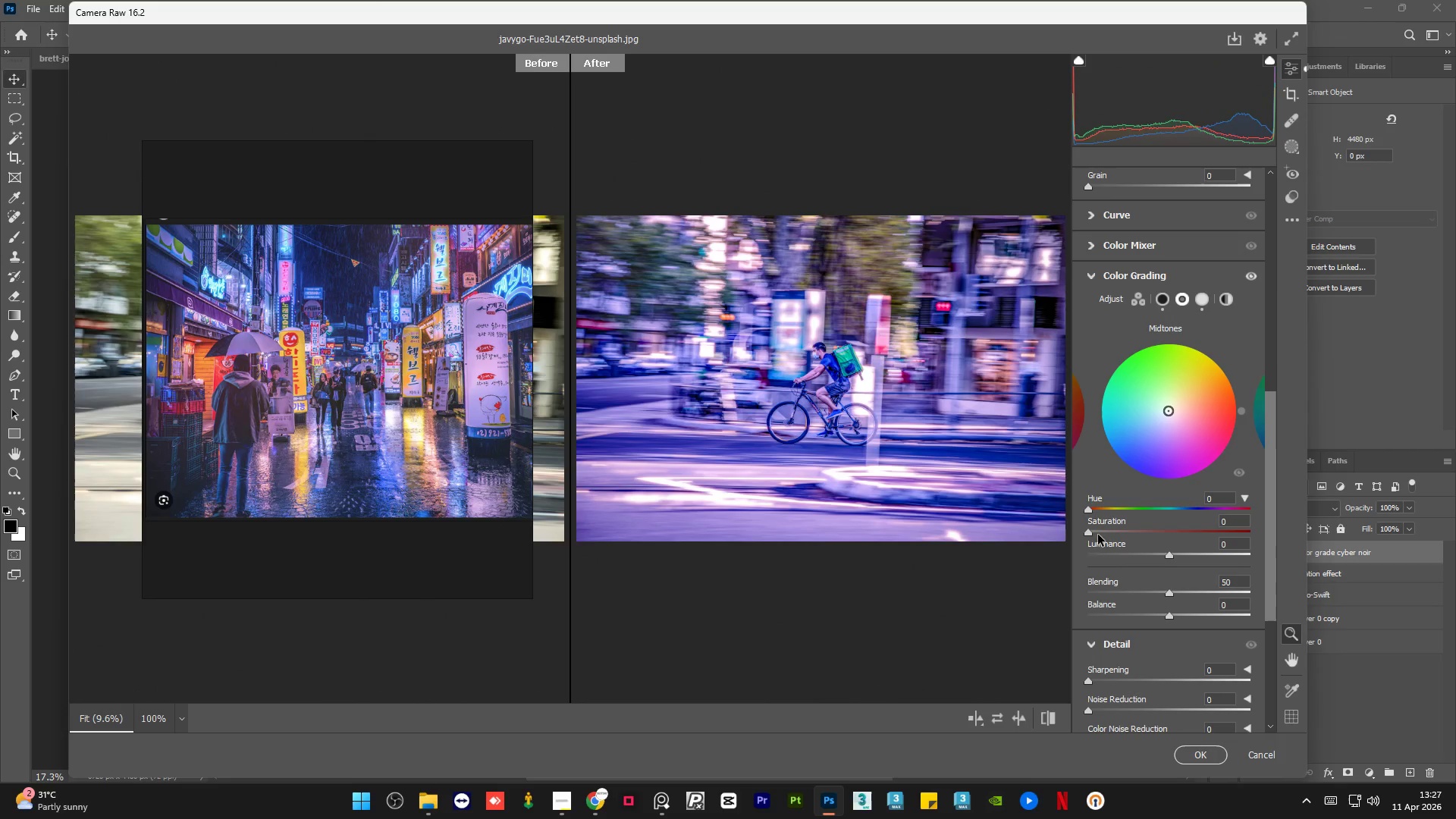 
left_click_drag(start_coordinate=[1090, 534], to_coordinate=[1041, 526])
 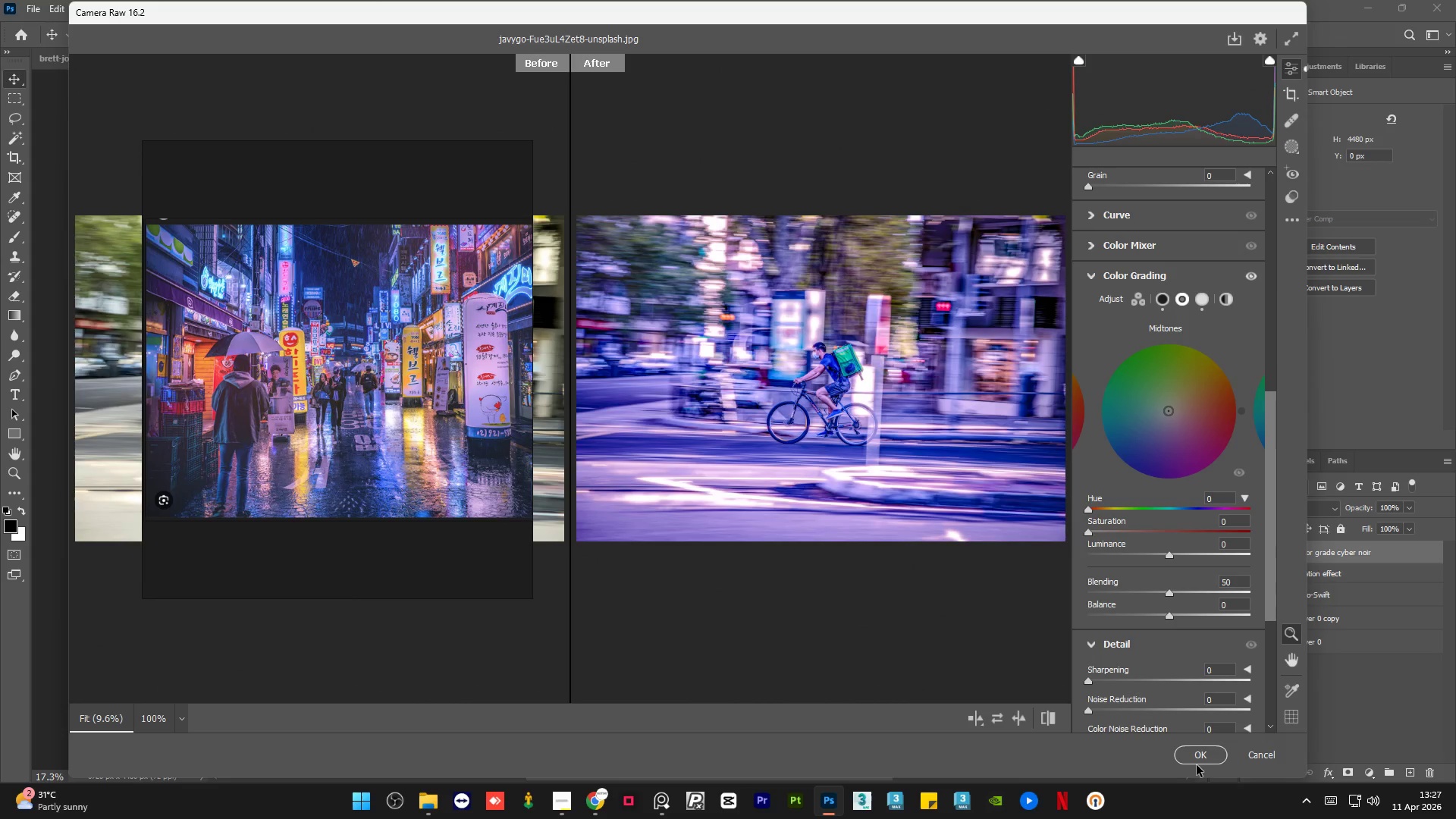 
left_click([1198, 761])
 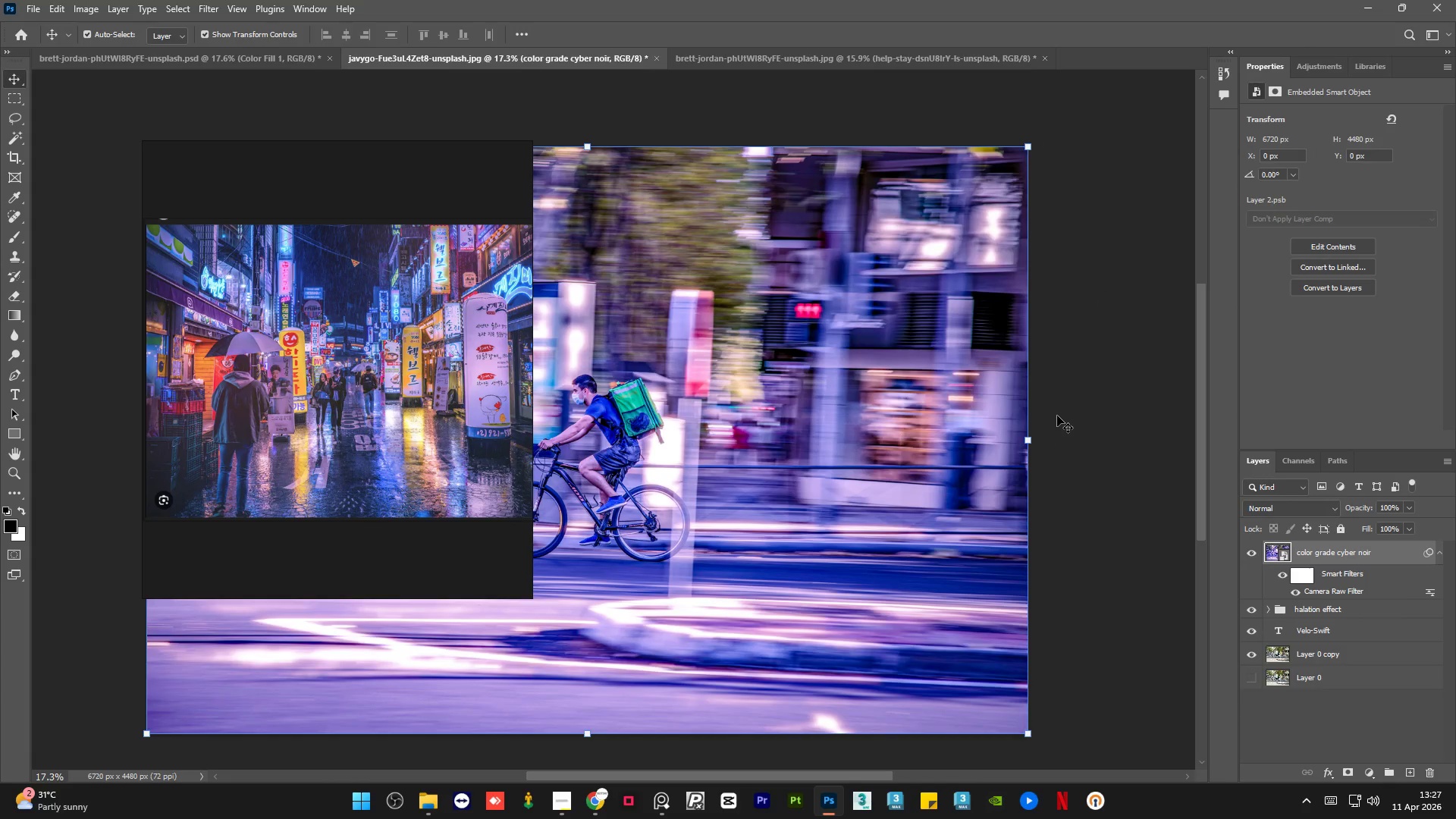 
hold_key(key=AltLeft, duration=1.25)
scroll: coordinate [1090, 418], scroll_direction: down, amount: 1.0
 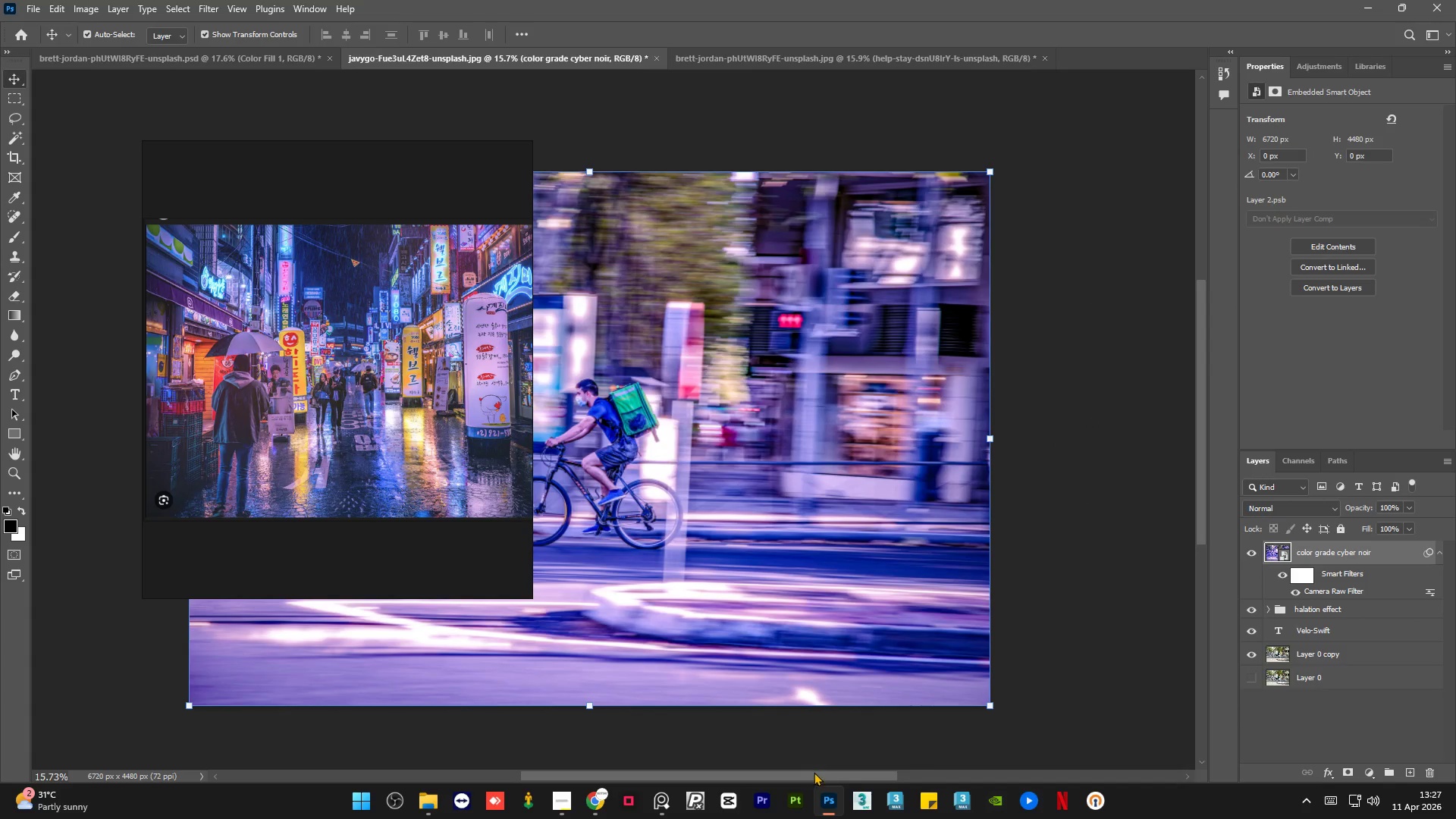 
left_click_drag(start_coordinate=[816, 776], to_coordinate=[767, 779])
 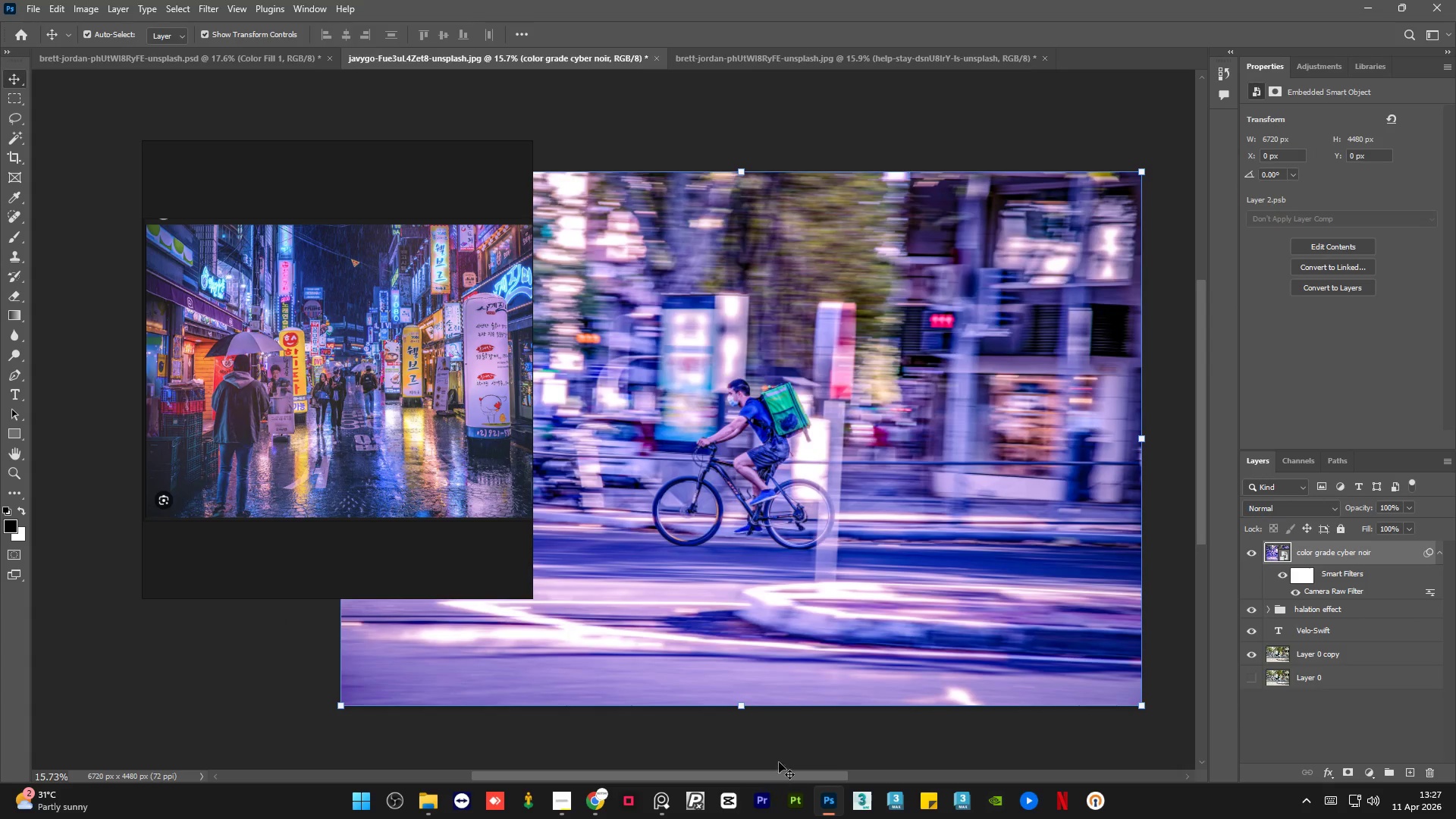 
hold_key(key=AltLeft, duration=0.94)
scroll: coordinate [1027, 404], scroll_direction: down, amount: 3.0
 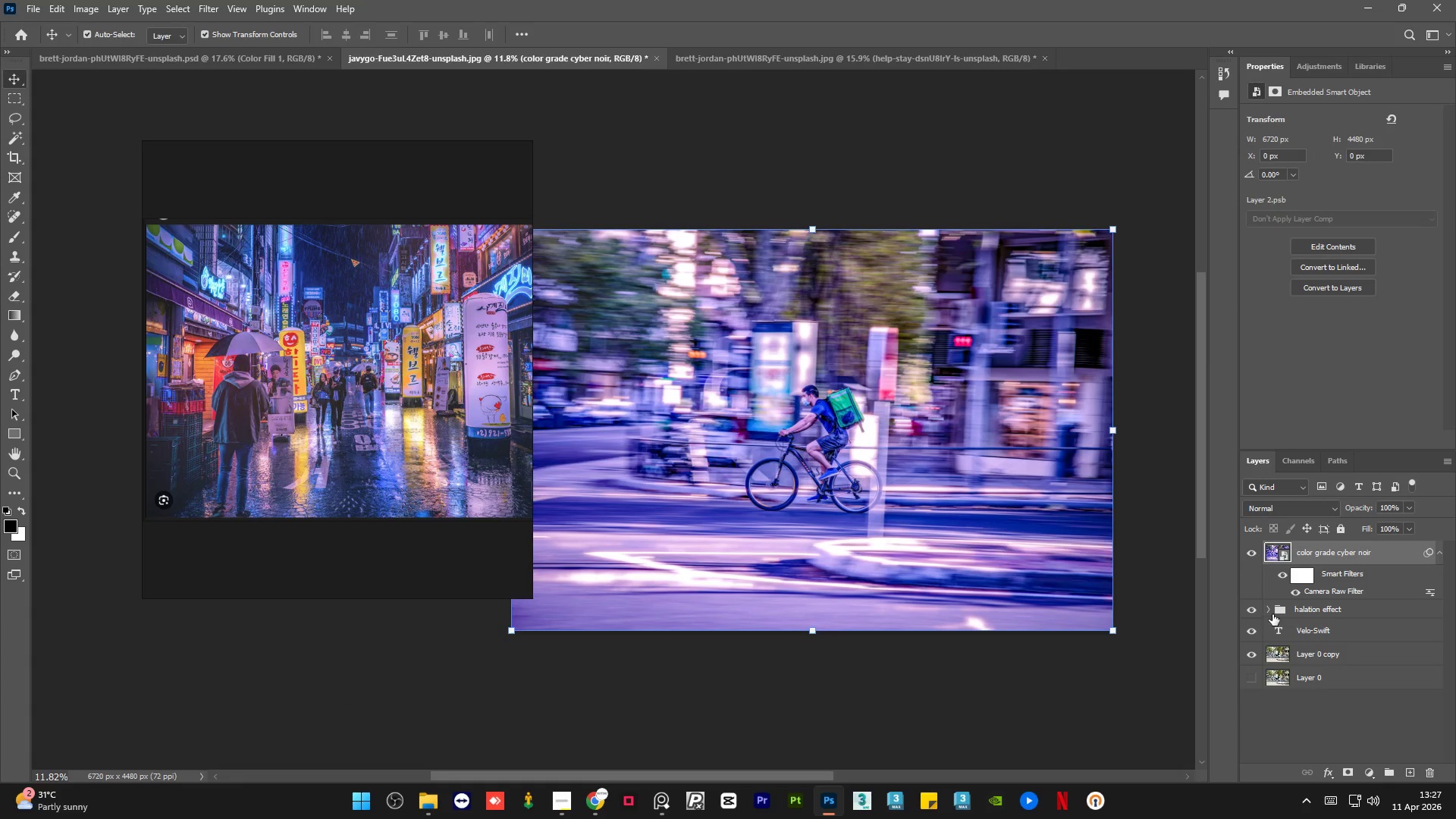 
left_click([1268, 610])
 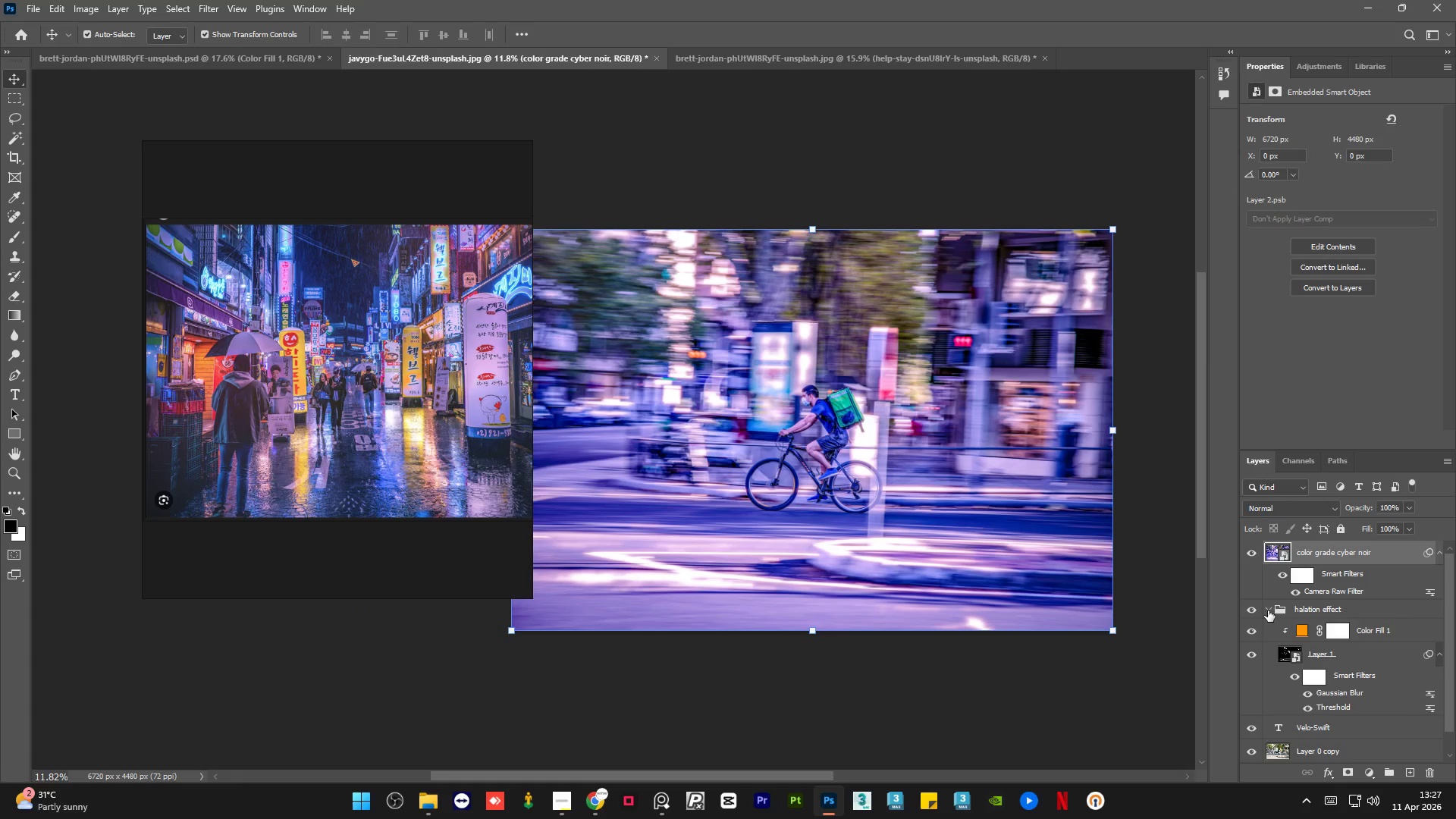 
left_click([1268, 610])
 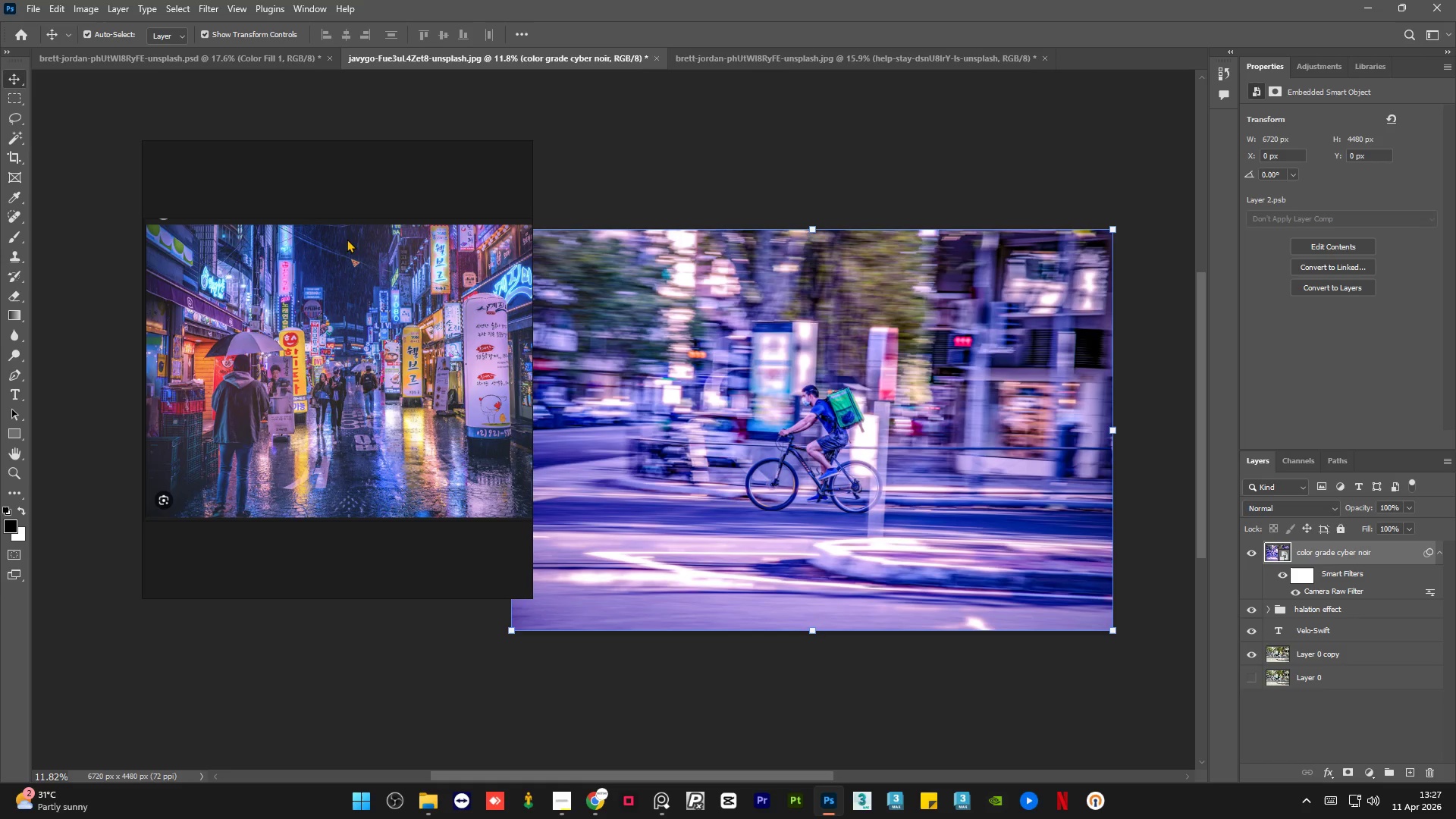 
left_click([208, 61])
 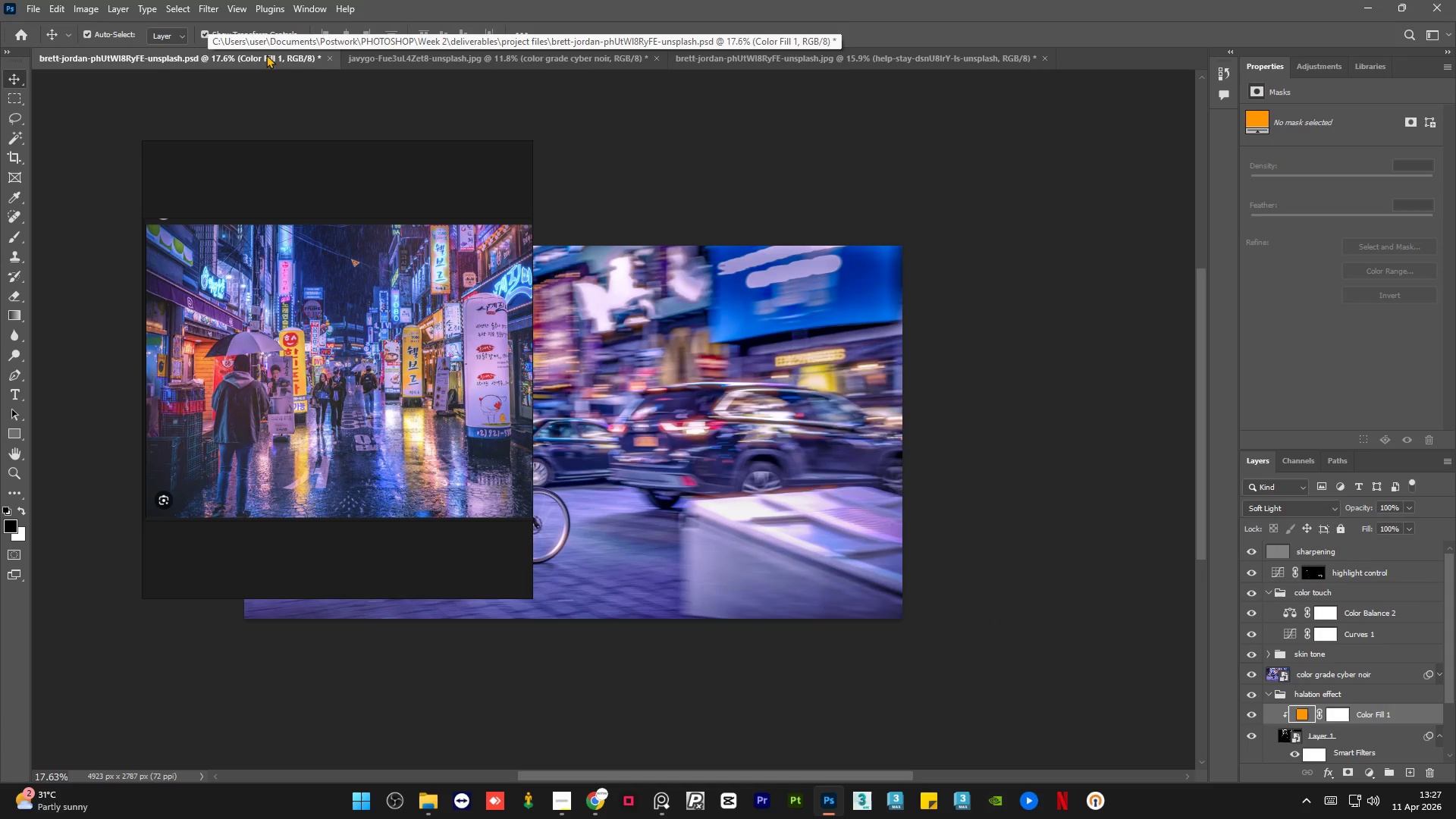 
left_click([378, 60])
 